 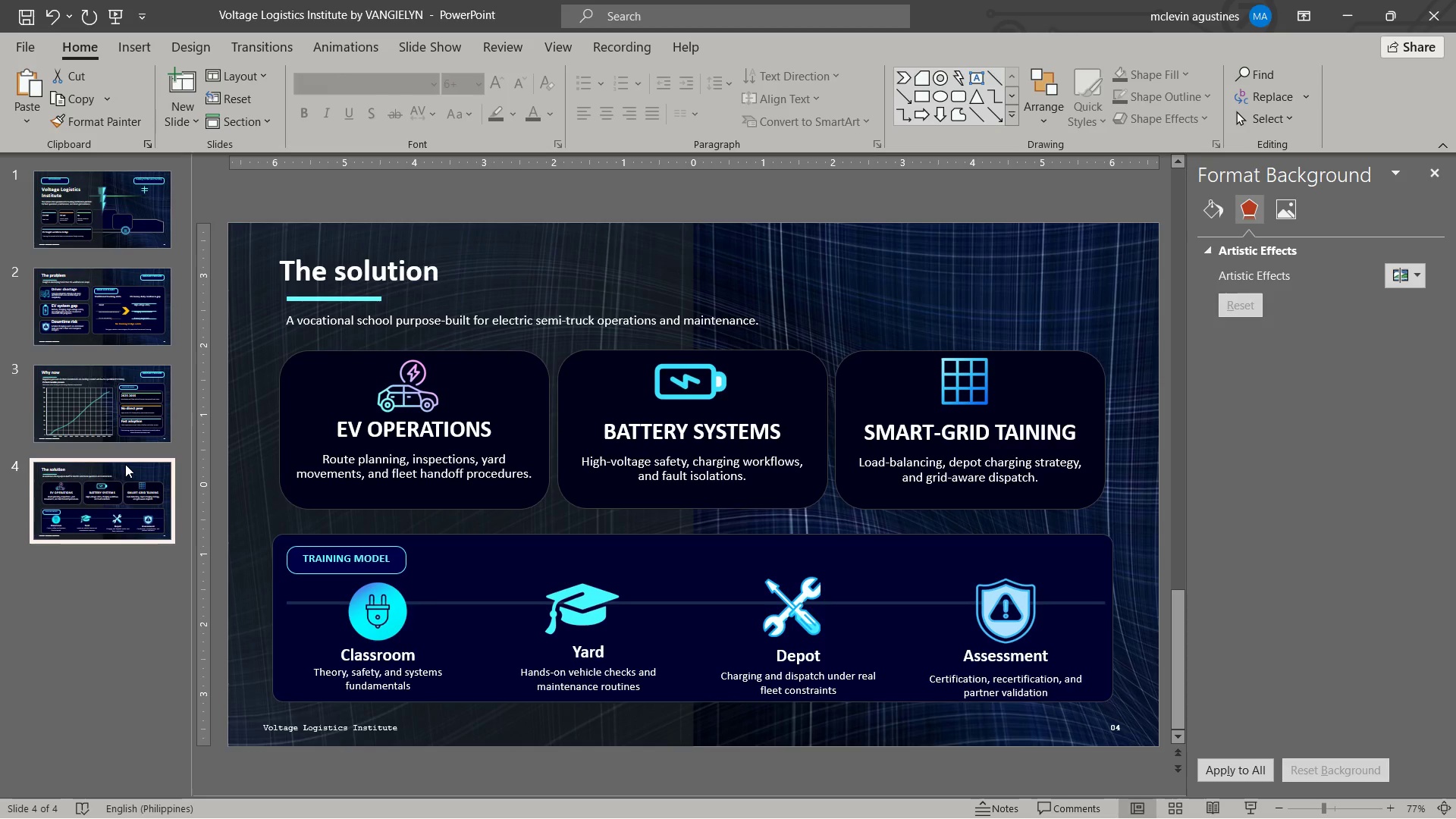 
key(Control+C)
 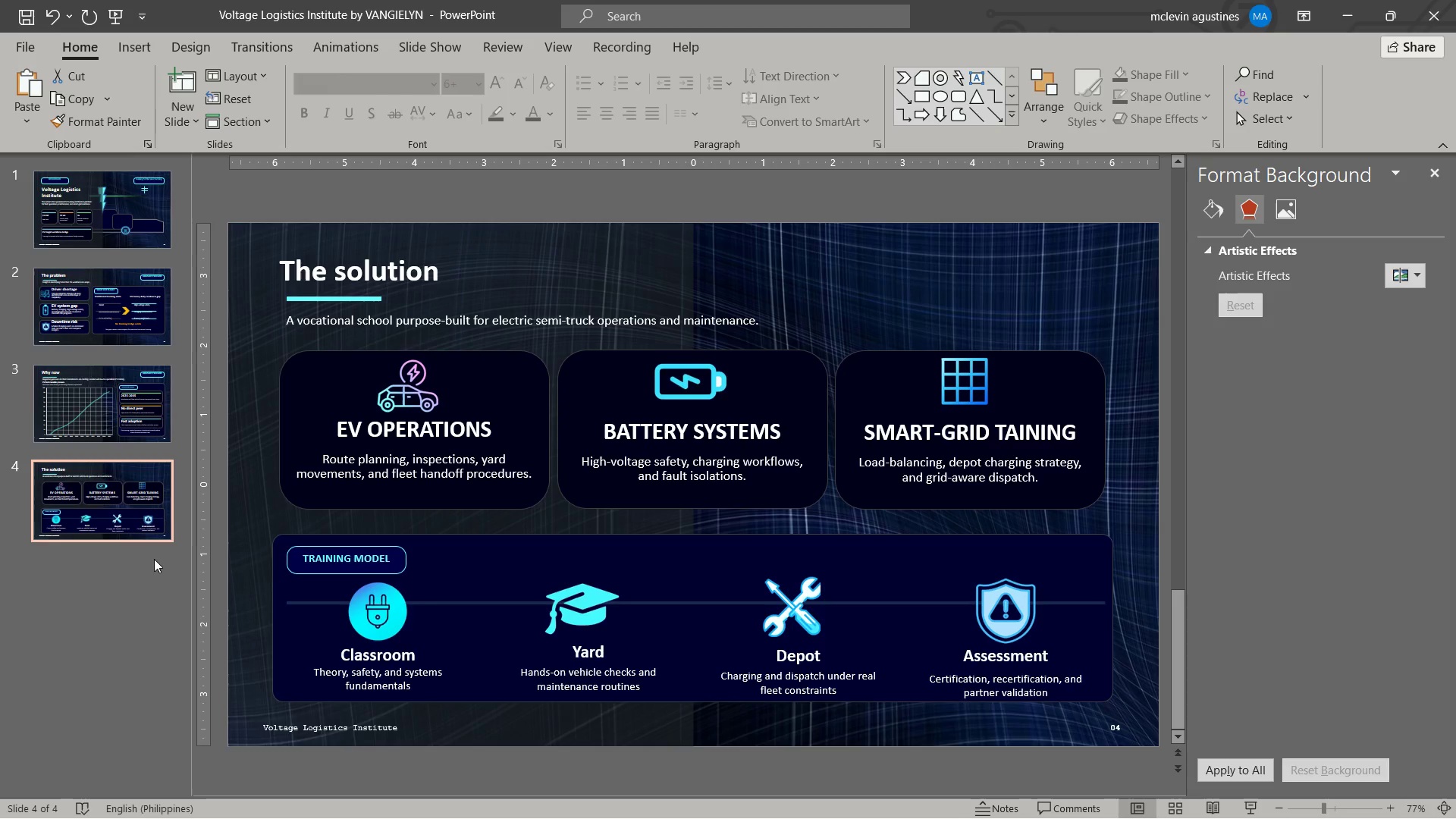 
key(Control+ControlLeft)
 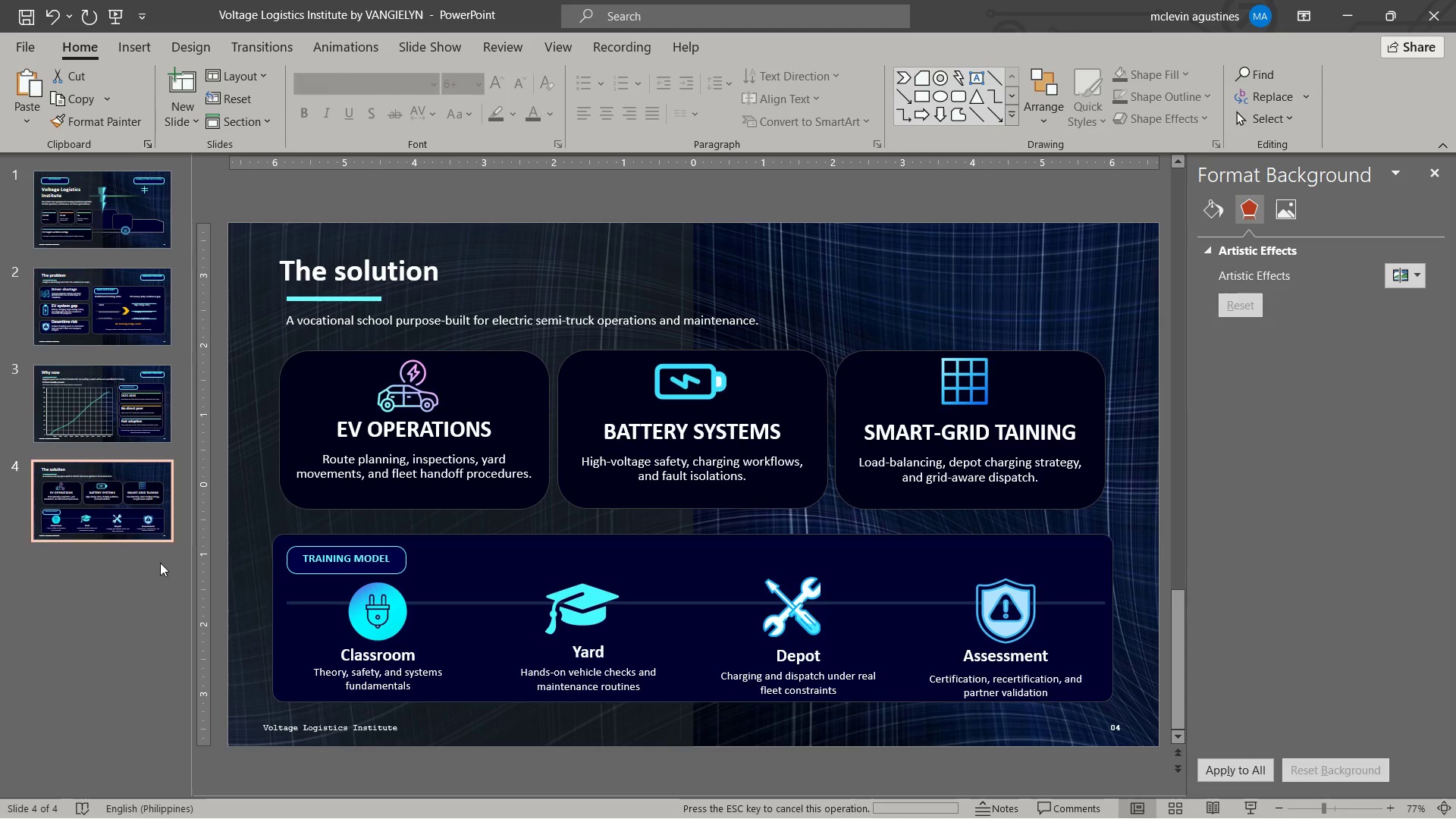 
key(Control+V)
 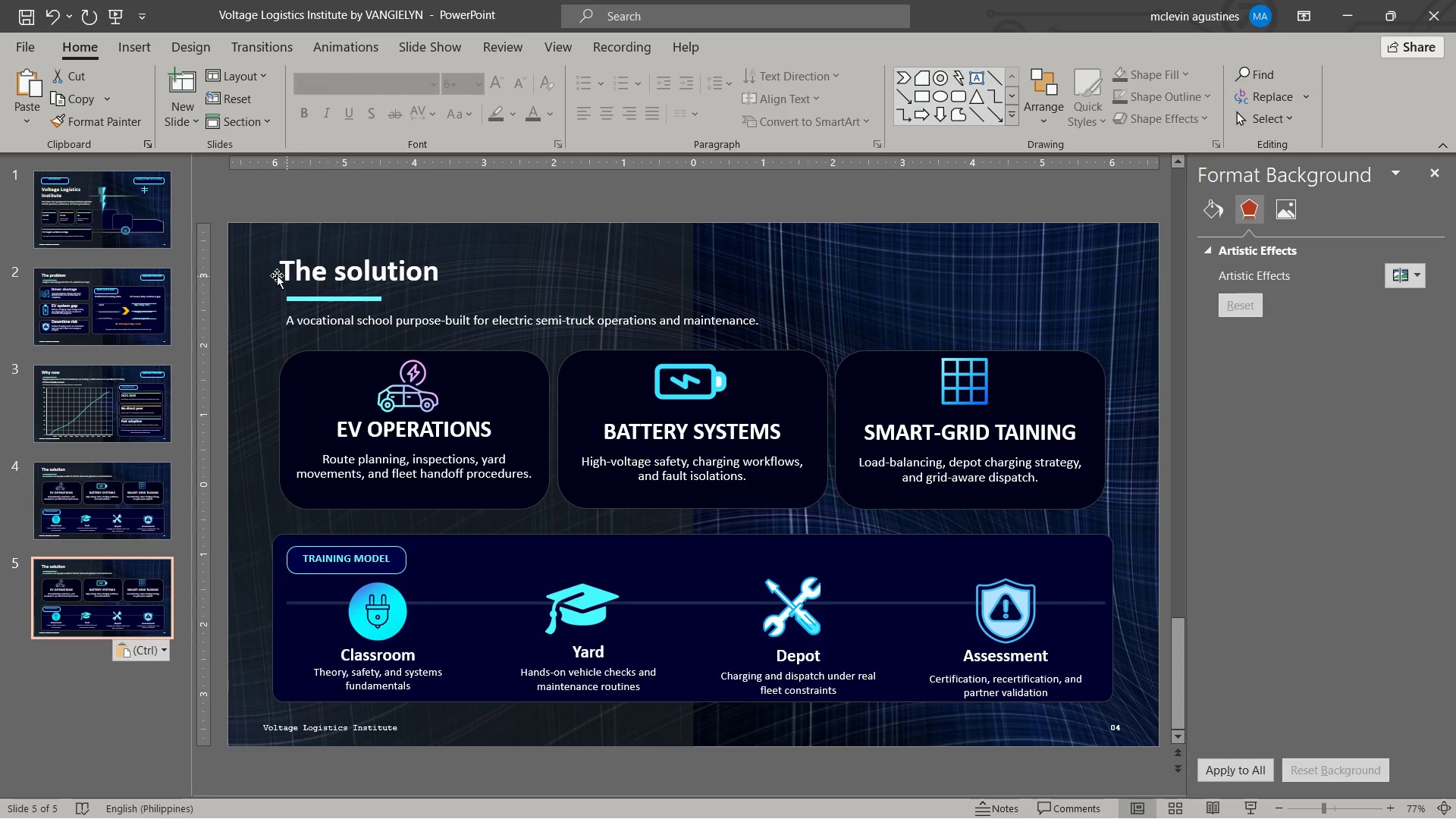 
left_click_drag(start_coordinate=[284, 270], to_coordinate=[467, 267])
 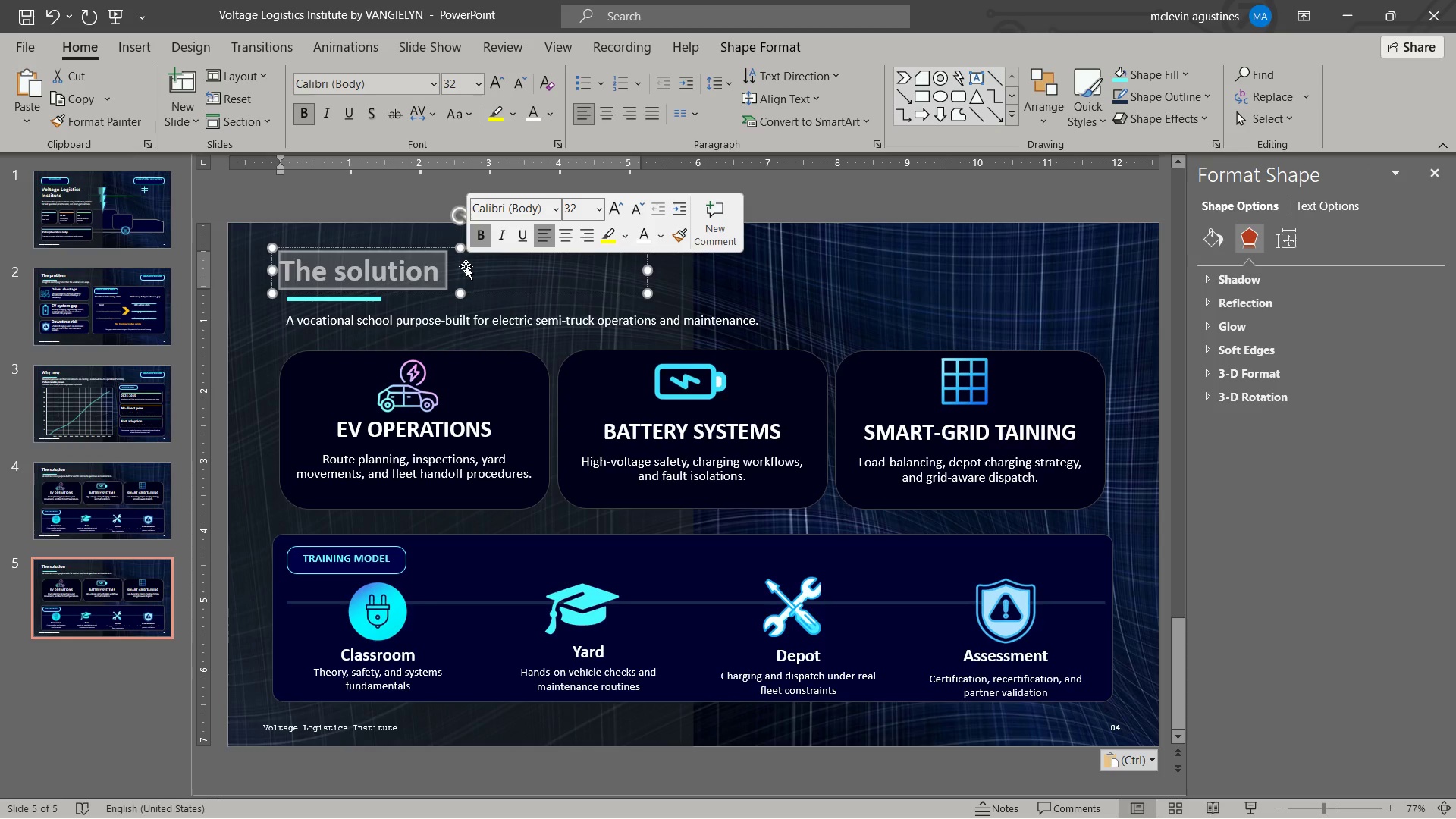 
type(smart-grid simulation moat)
 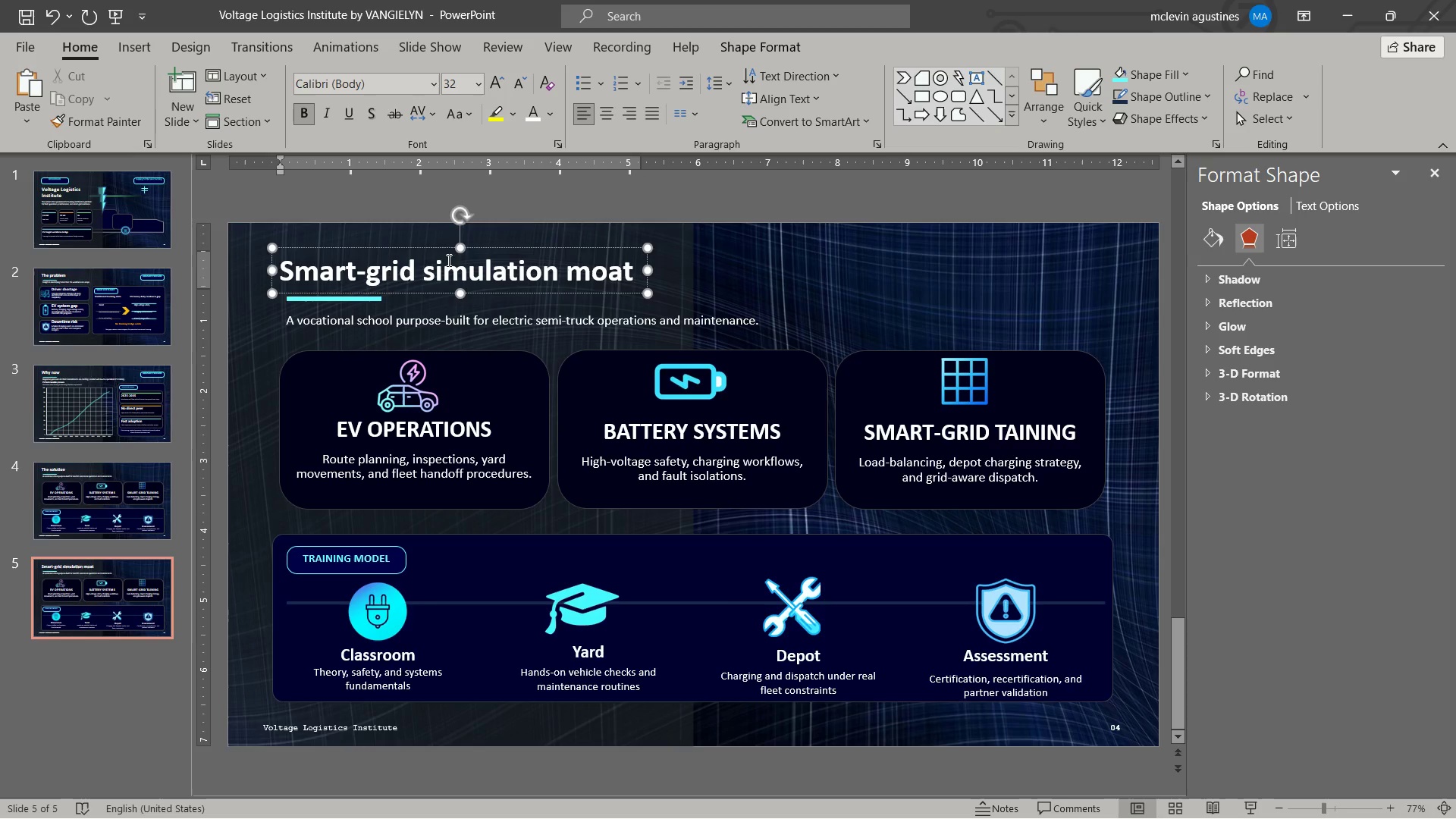 
key(Escape)
key(Escape)
type(the proprietory)
key(Backspace)
key(Backspace)
key(Backspace)
type(ary curriculum engine that makes the training defensible and scalable.)
 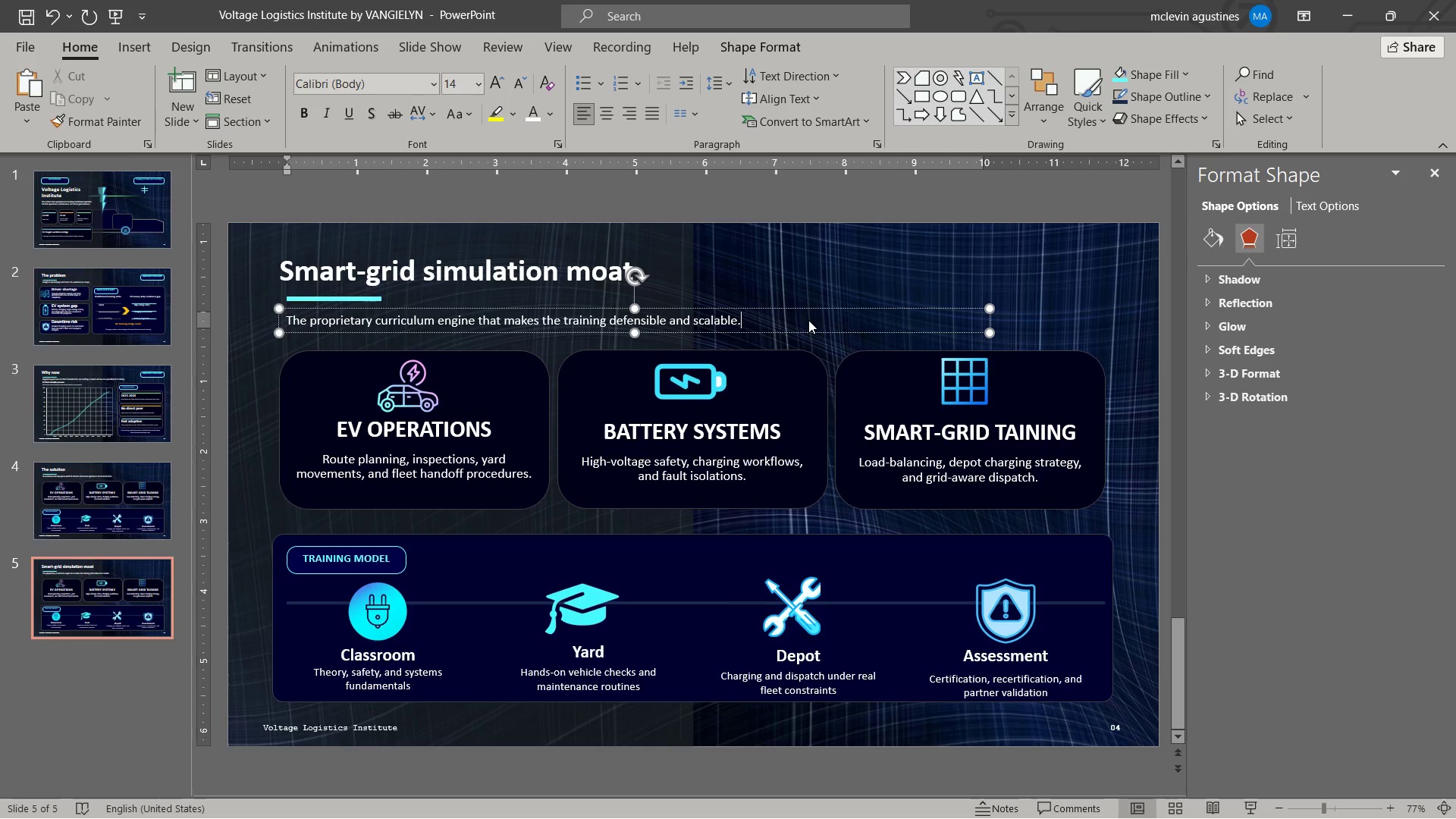 
left_click_drag(start_coordinate=[290, 321], to_coordinate=[806, 320])
 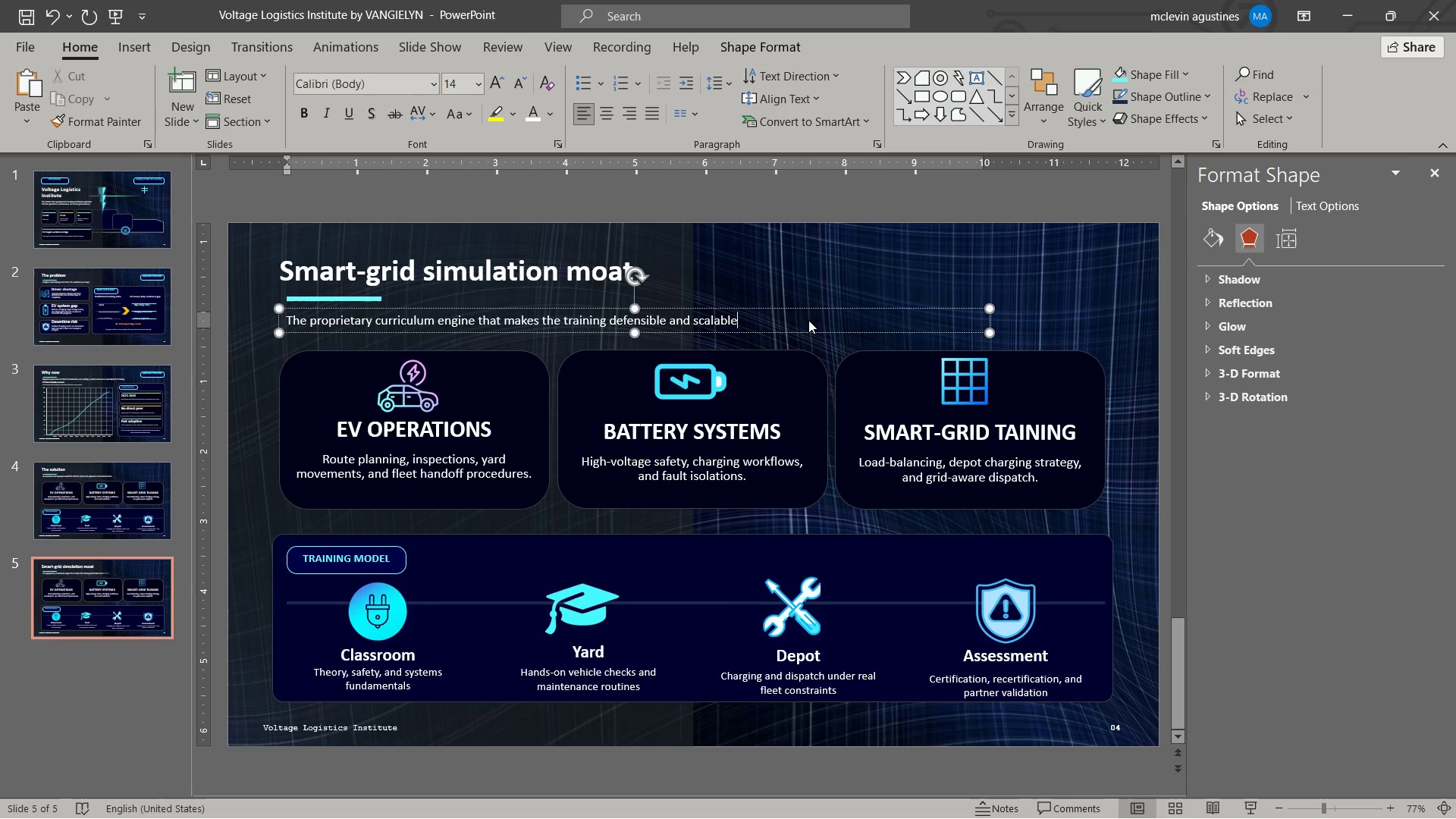 
key(Escape)
 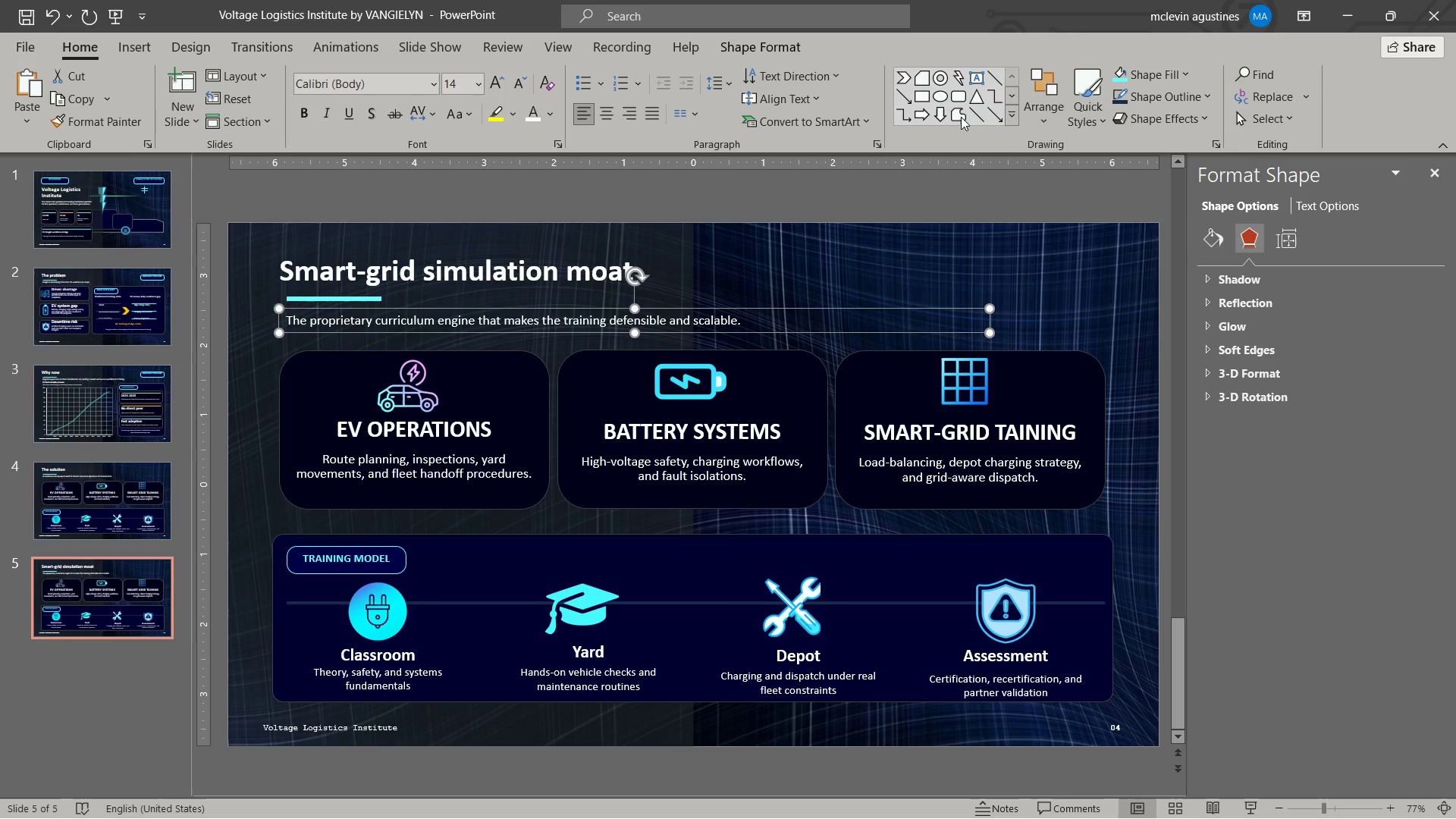 
key(Escape)
 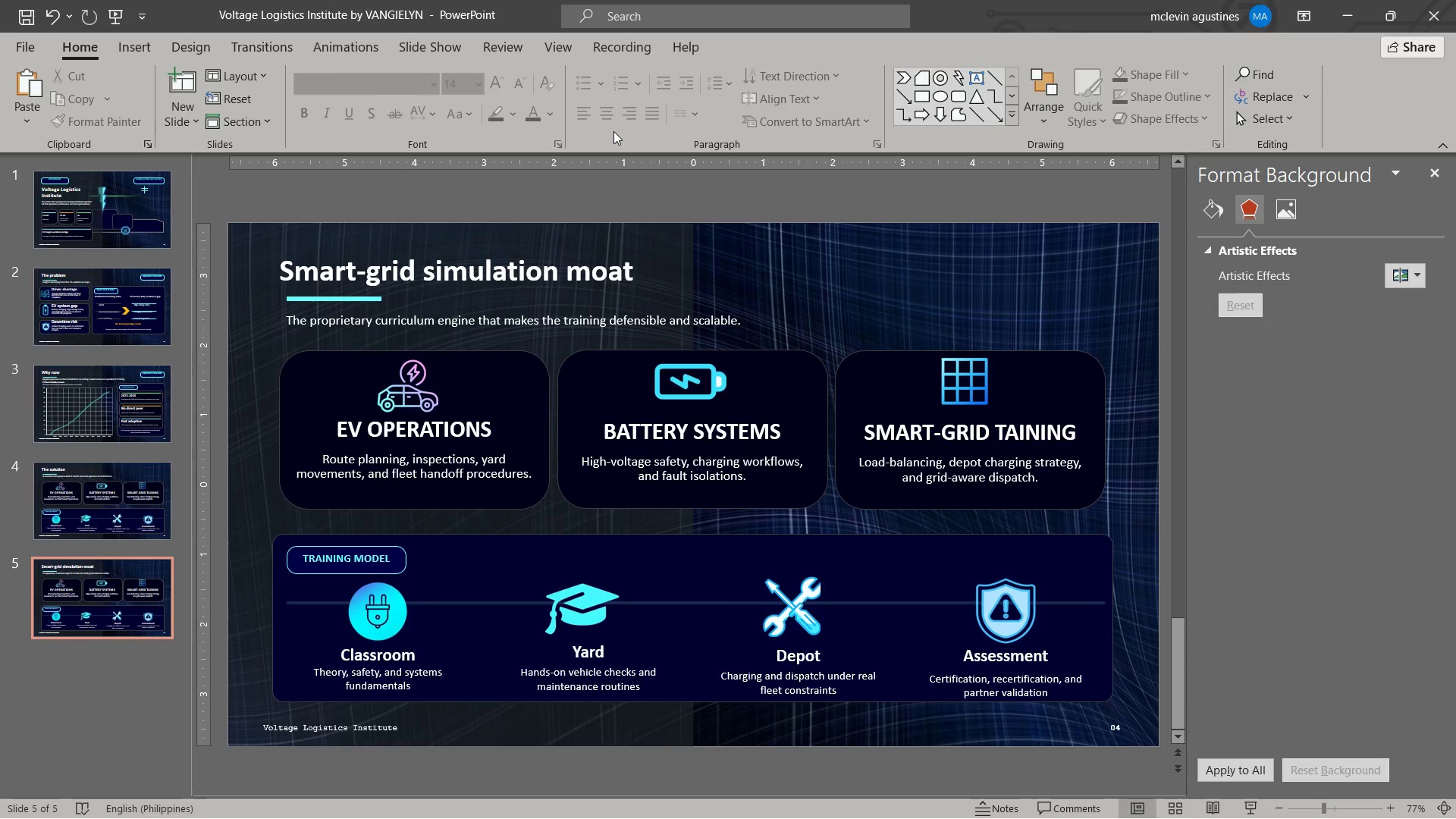 
wait(8.06)
 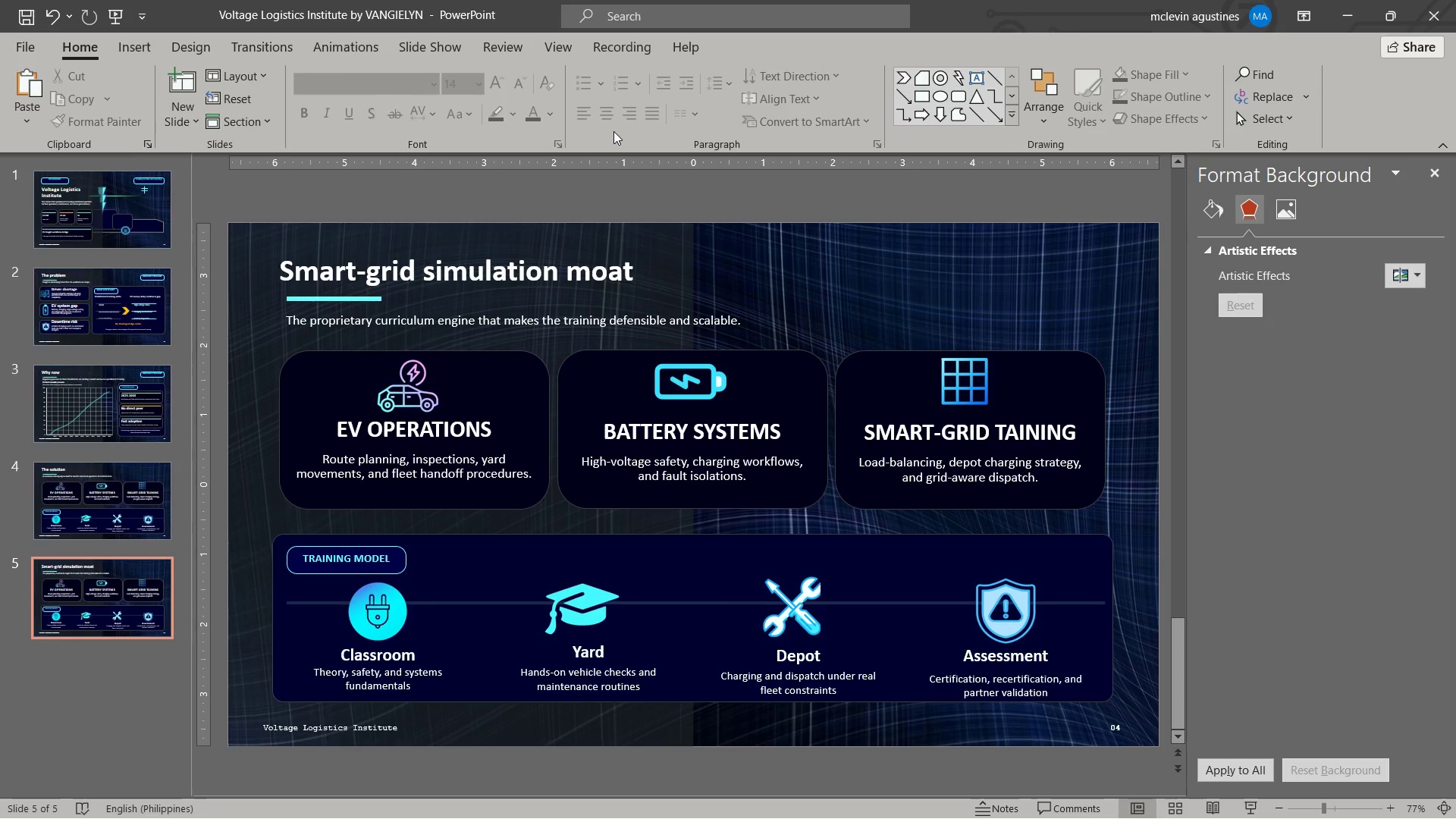 
left_click_drag(start_coordinate=[428, 410], to_coordinate=[683, 387])
 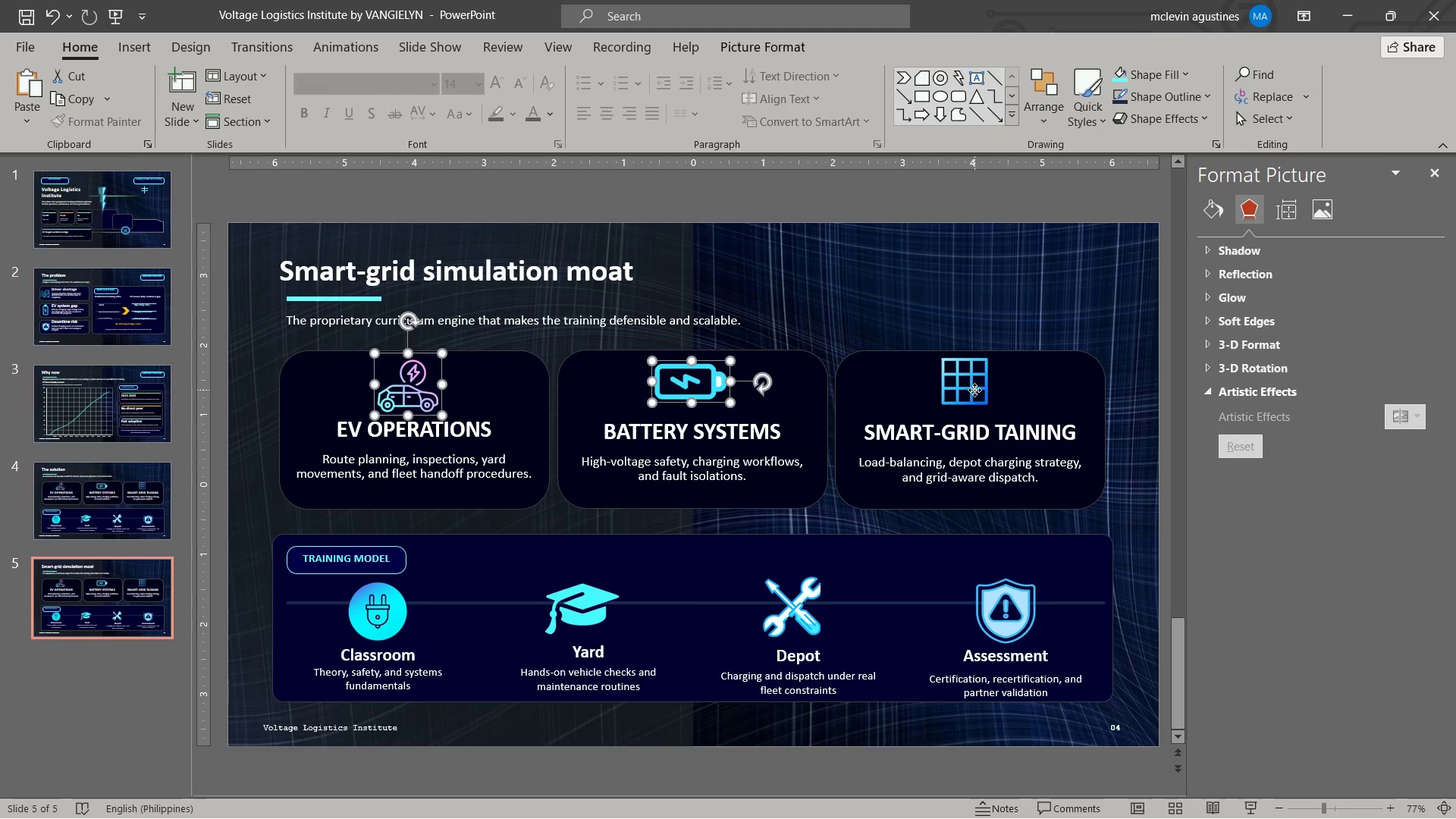 
hold_key(key=ShiftLeft, duration=1.0)
left_click([974, 390])
 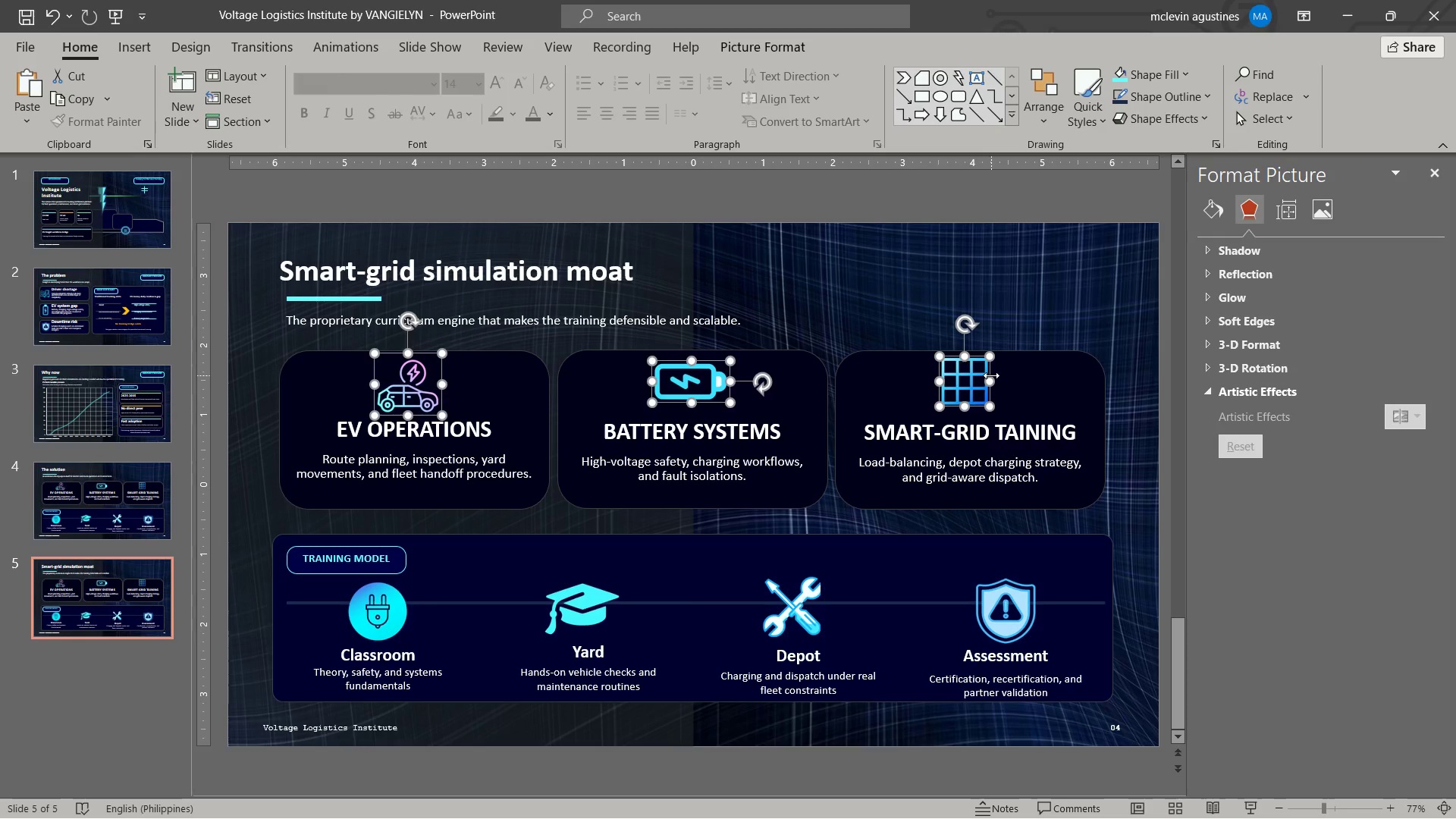 
key(Delete)
 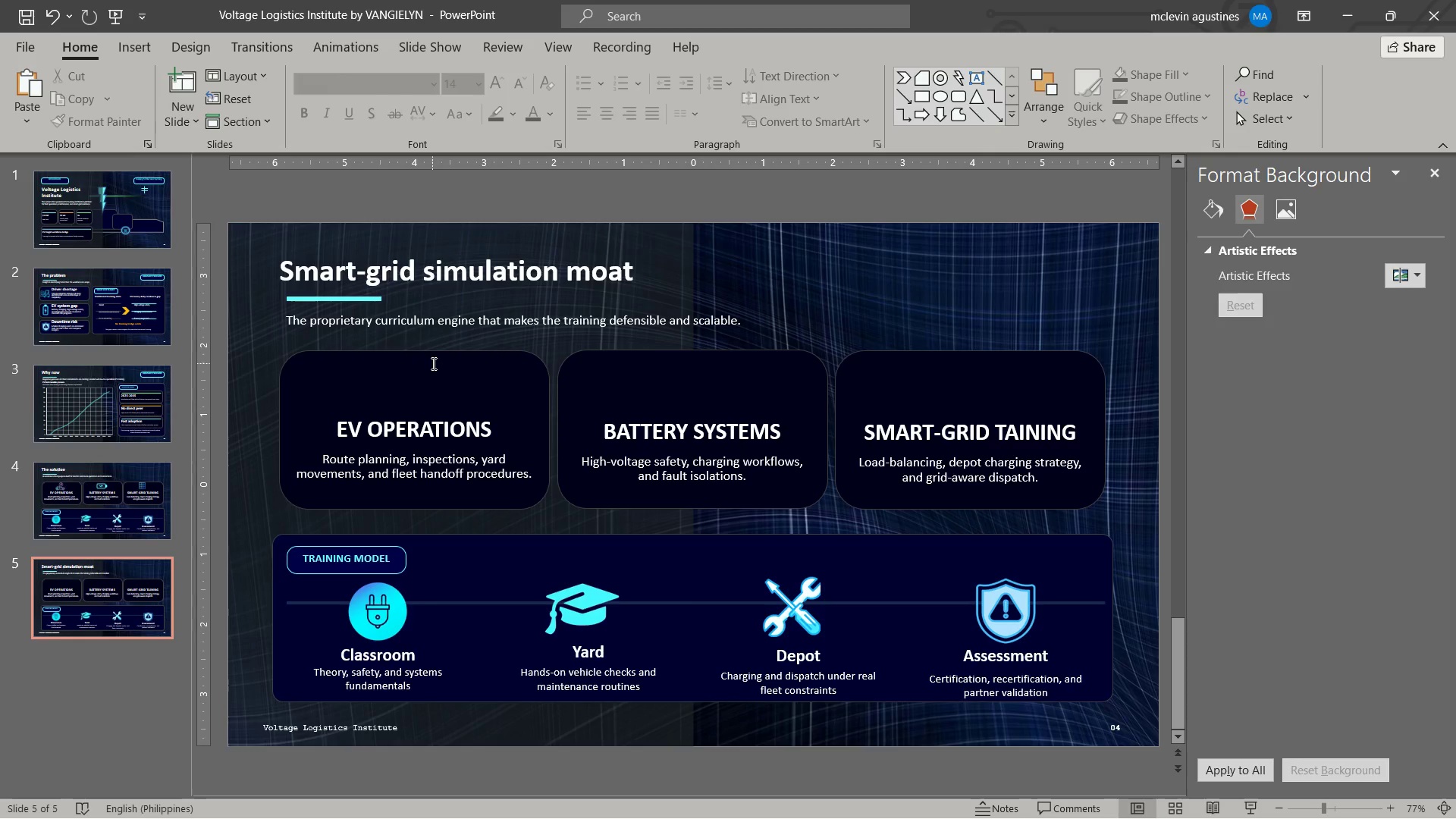 
left_click_drag(start_coordinate=[432, 363], to_coordinate=[465, 391])
 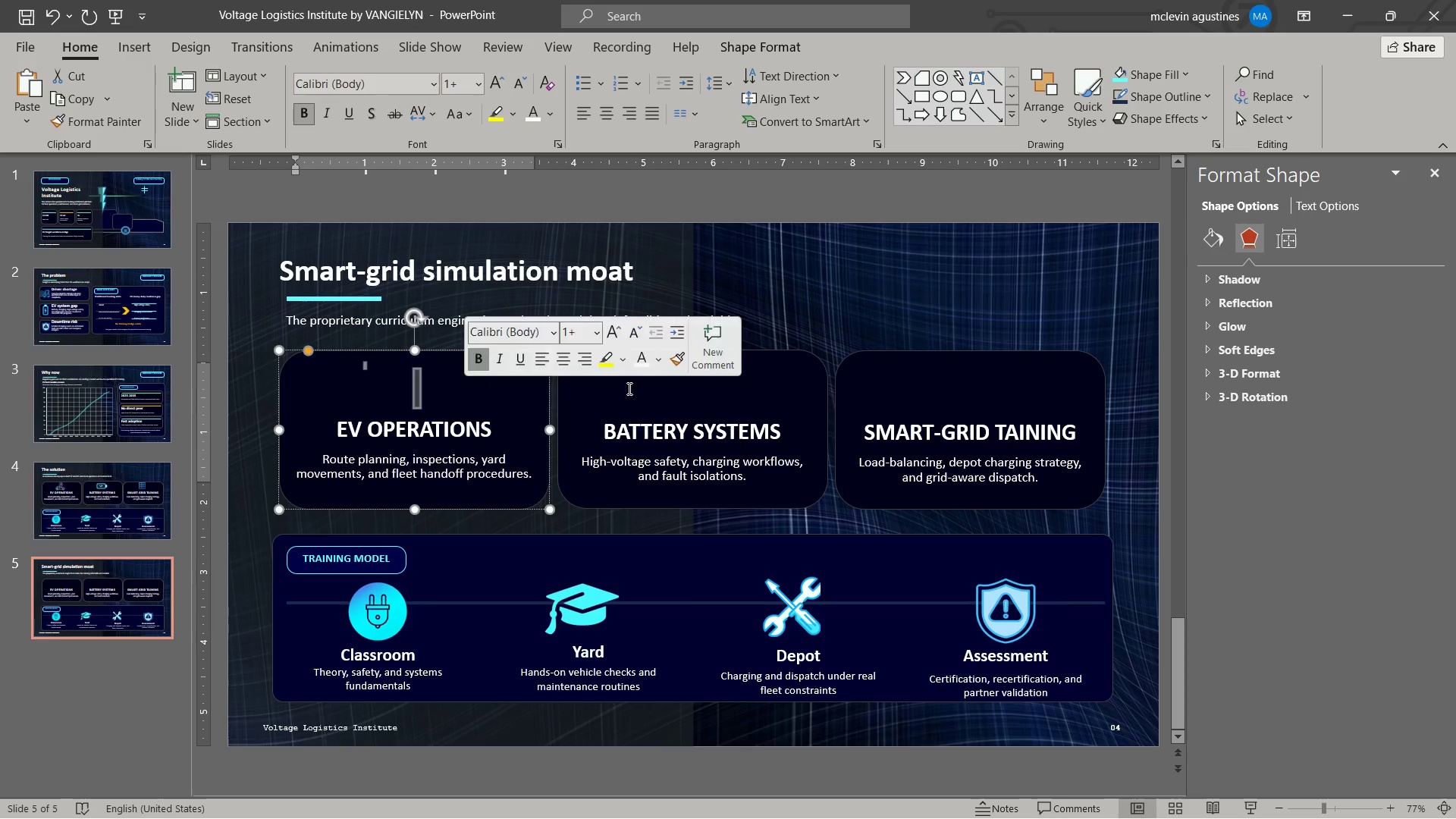 
key(Delete)
 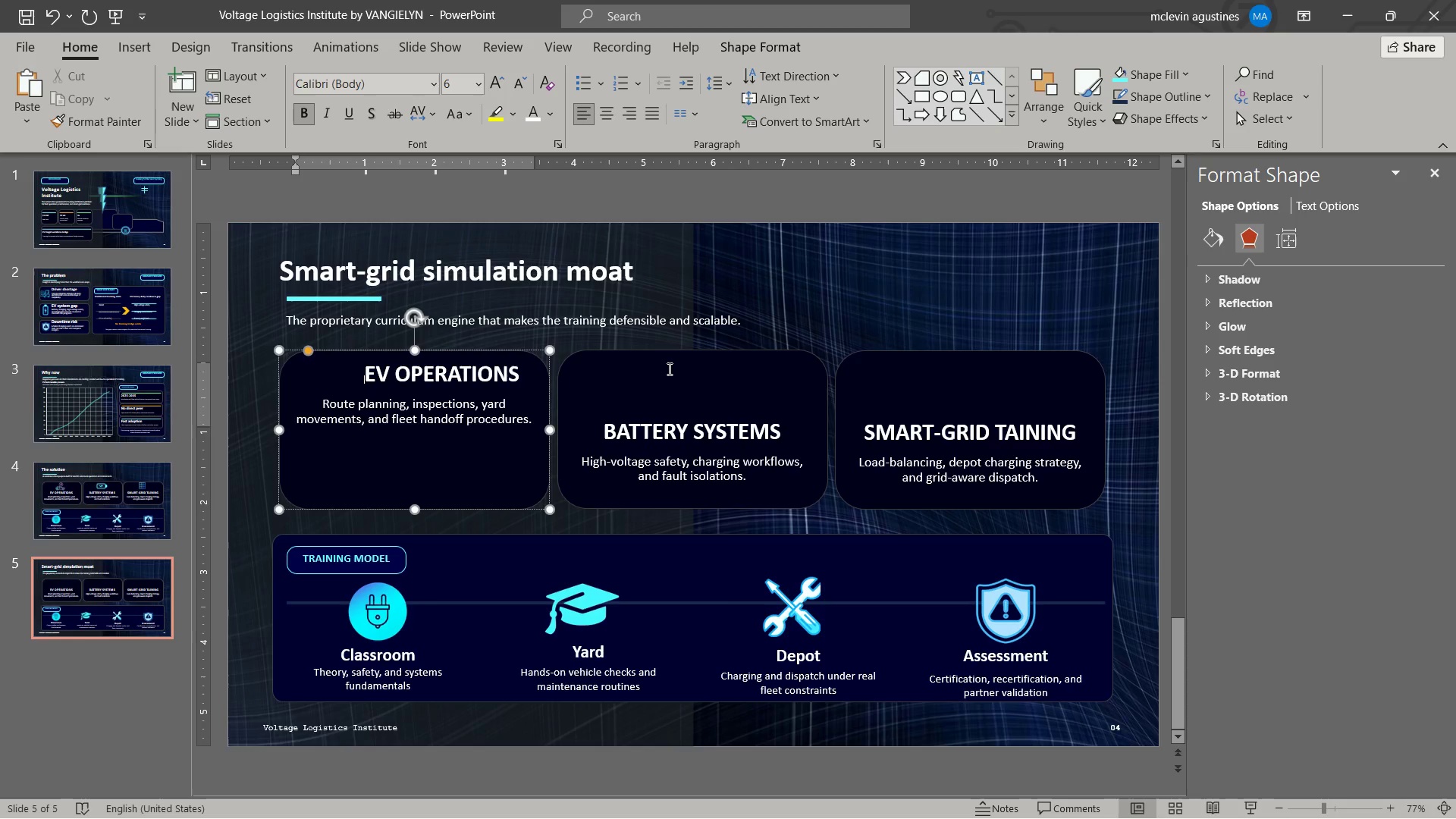 
left_click_drag(start_coordinate=[668, 369], to_coordinate=[770, 386])
 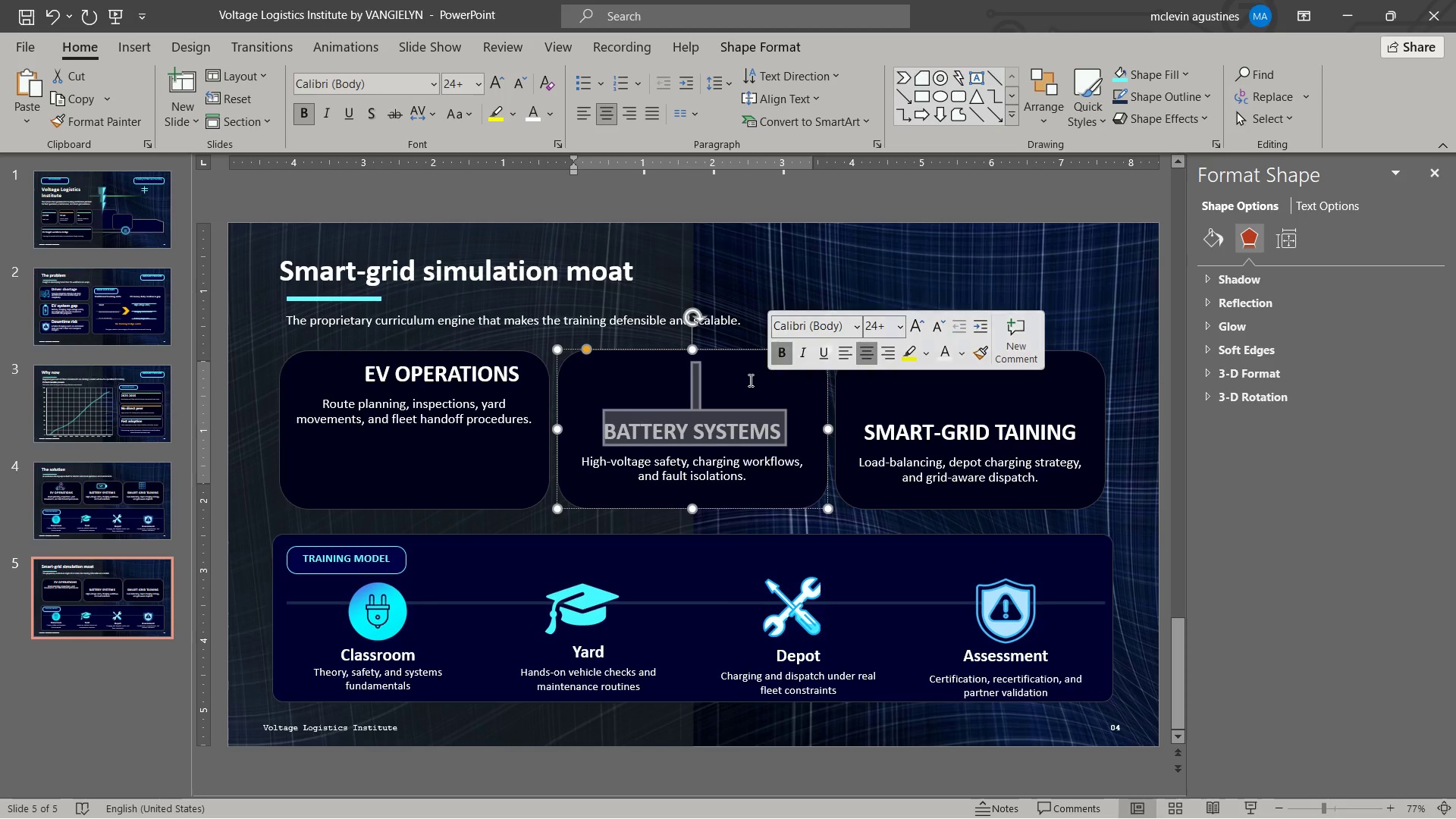 
left_click_drag(start_coordinate=[749, 380], to_coordinate=[745, 380])
 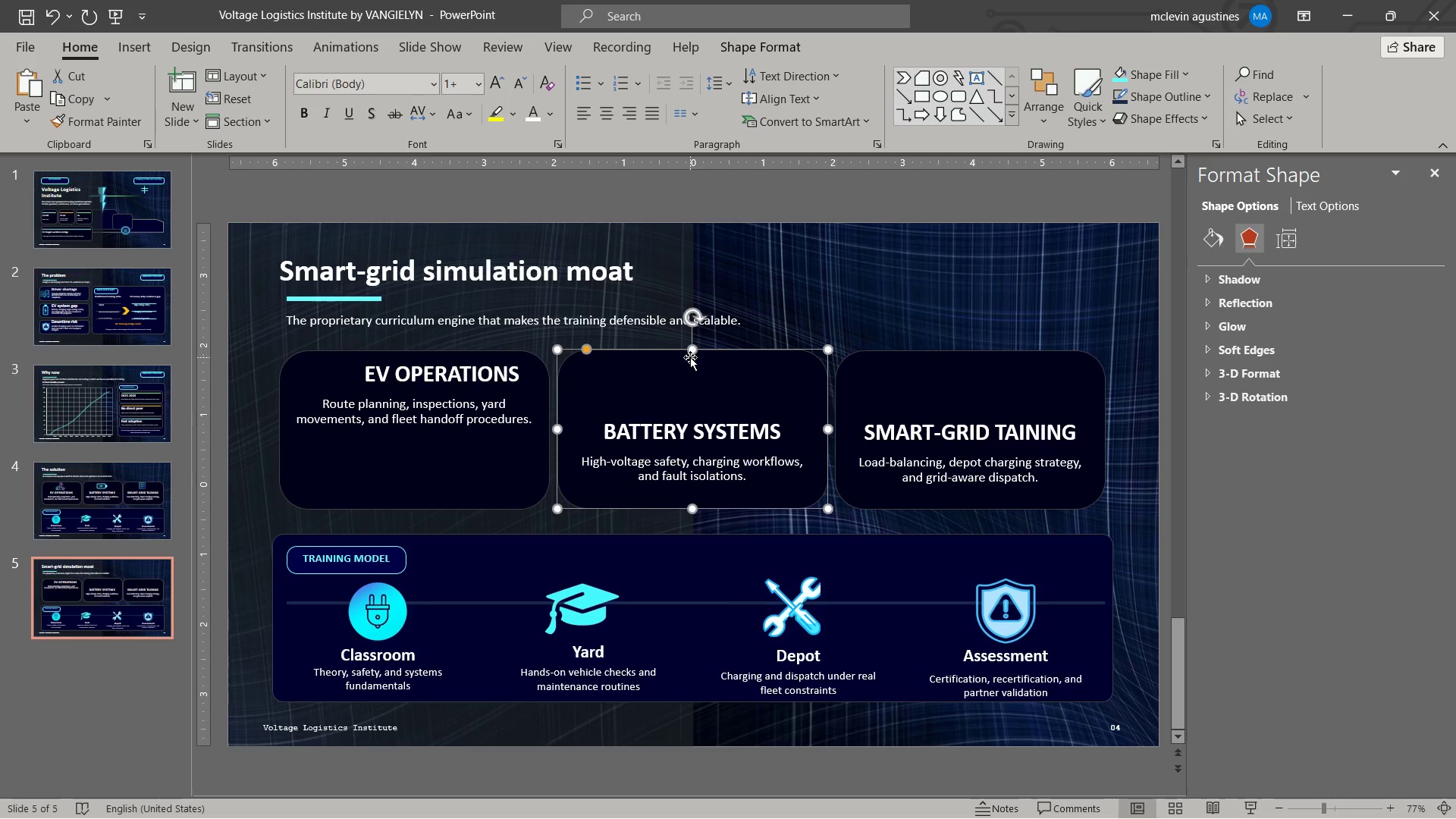 
left_click_drag(start_coordinate=[688, 367], to_coordinate=[787, 418])
 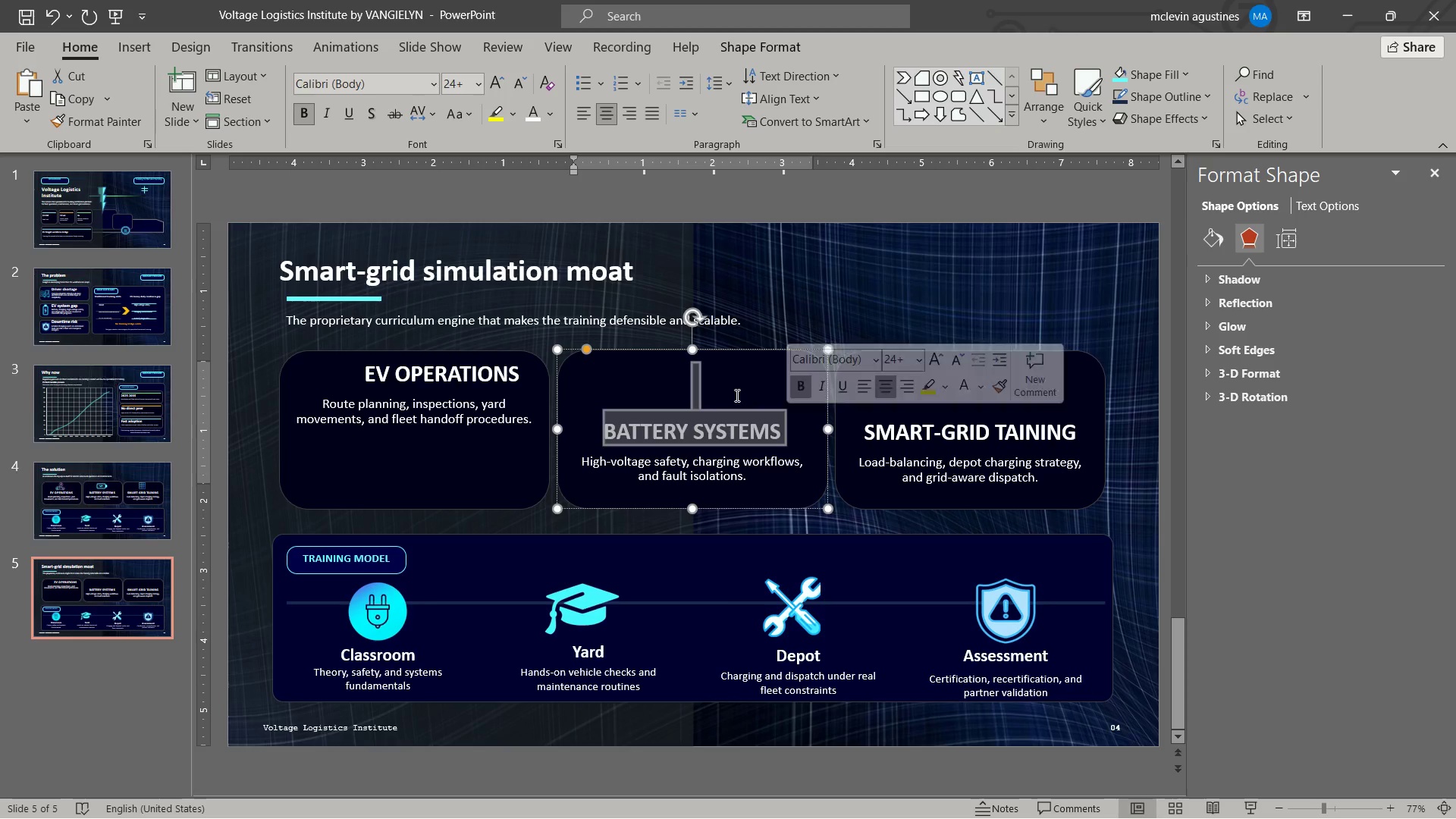 
left_click([733, 394])
 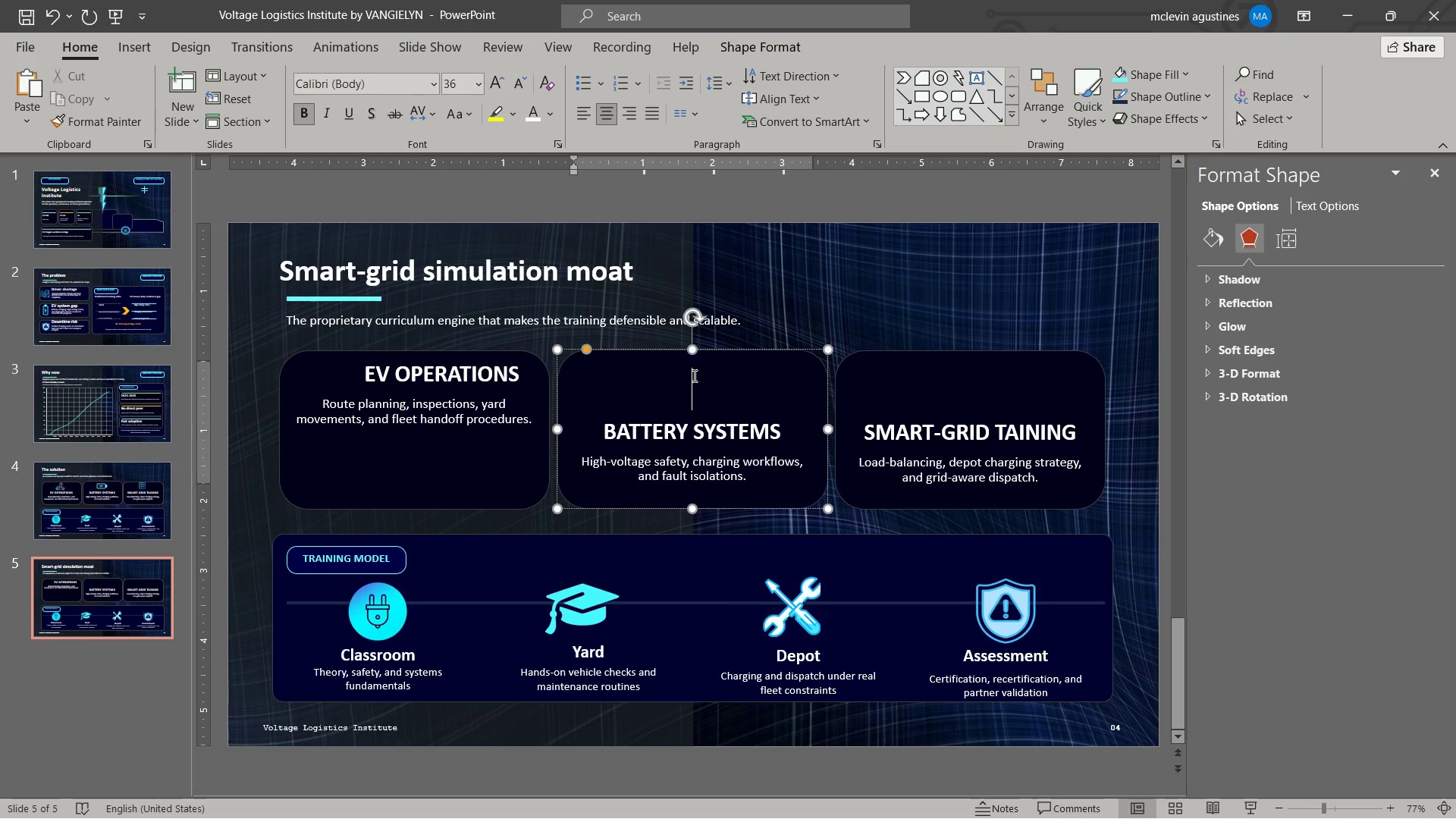 
key(Delete)
 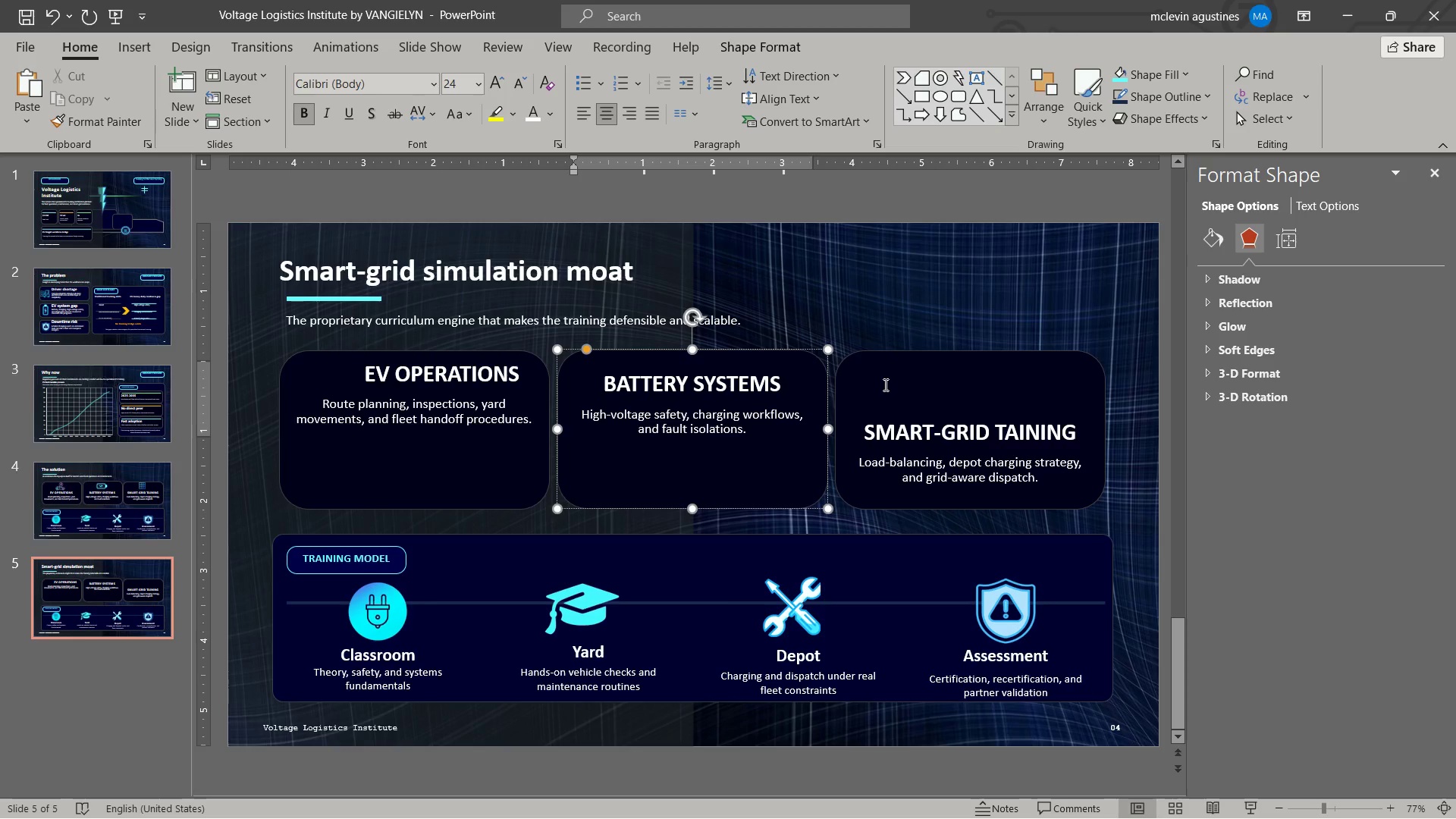 
left_click([886, 381])
 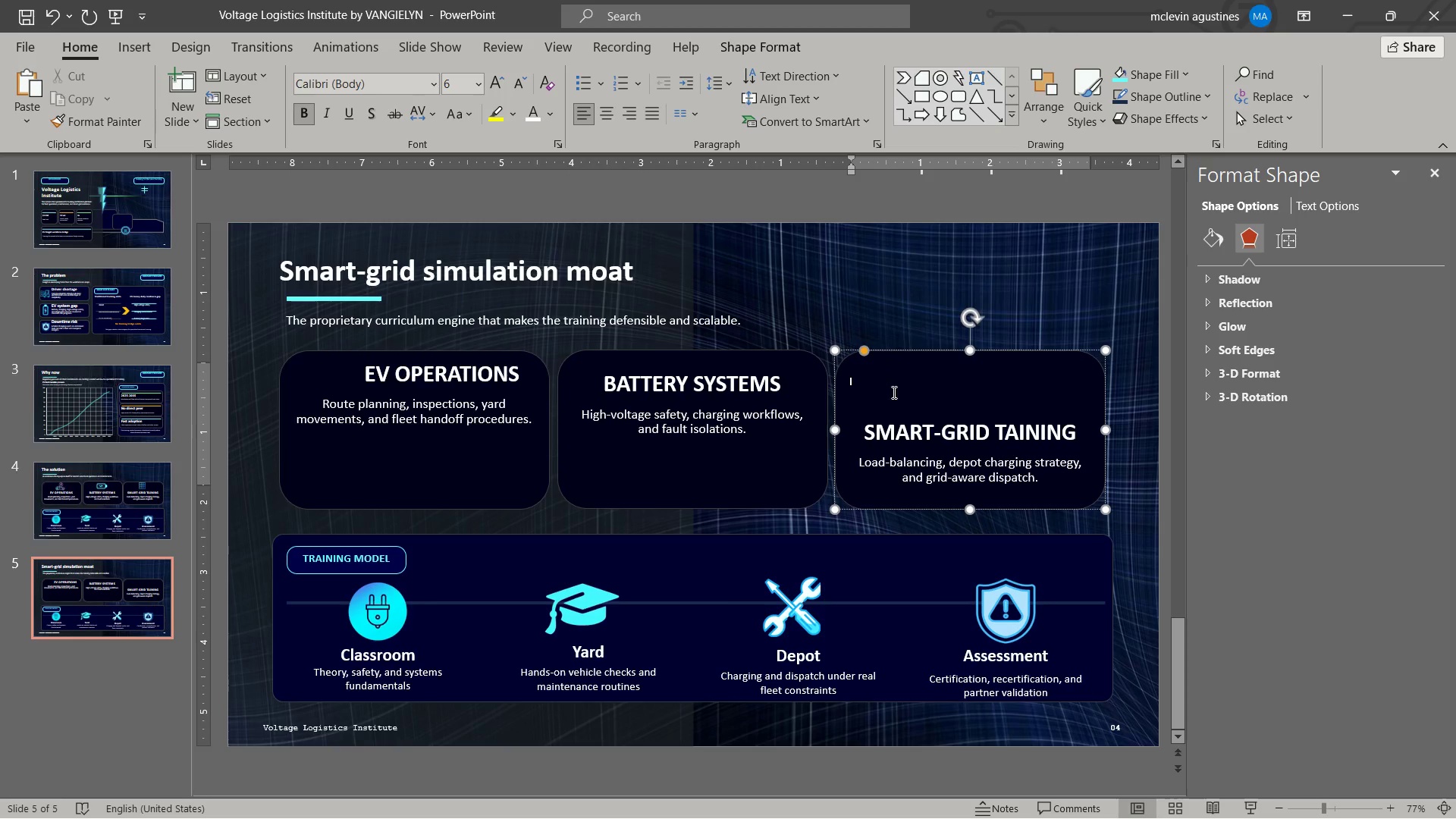 
key(Delete)
 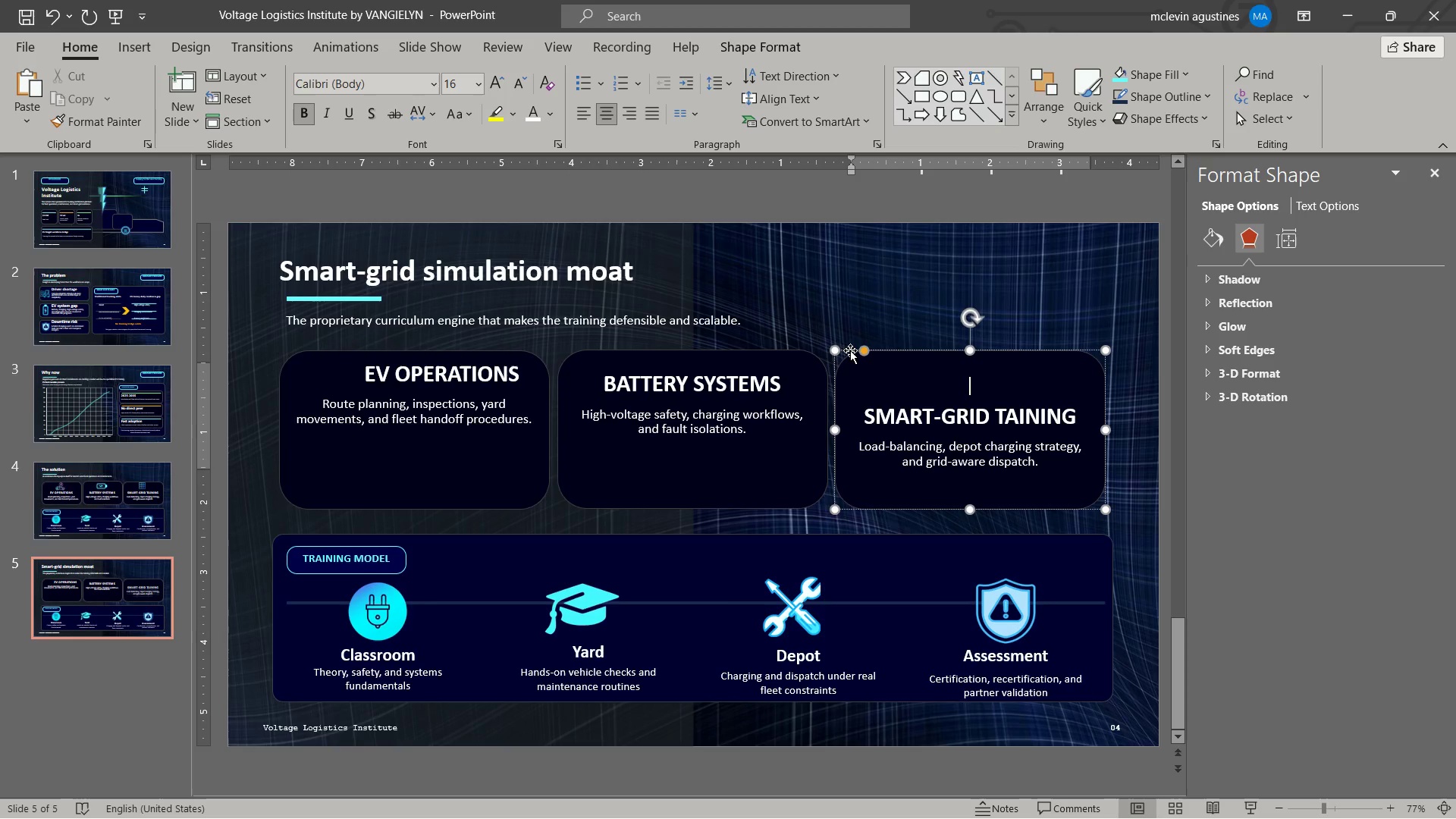 
left_click([855, 353])
 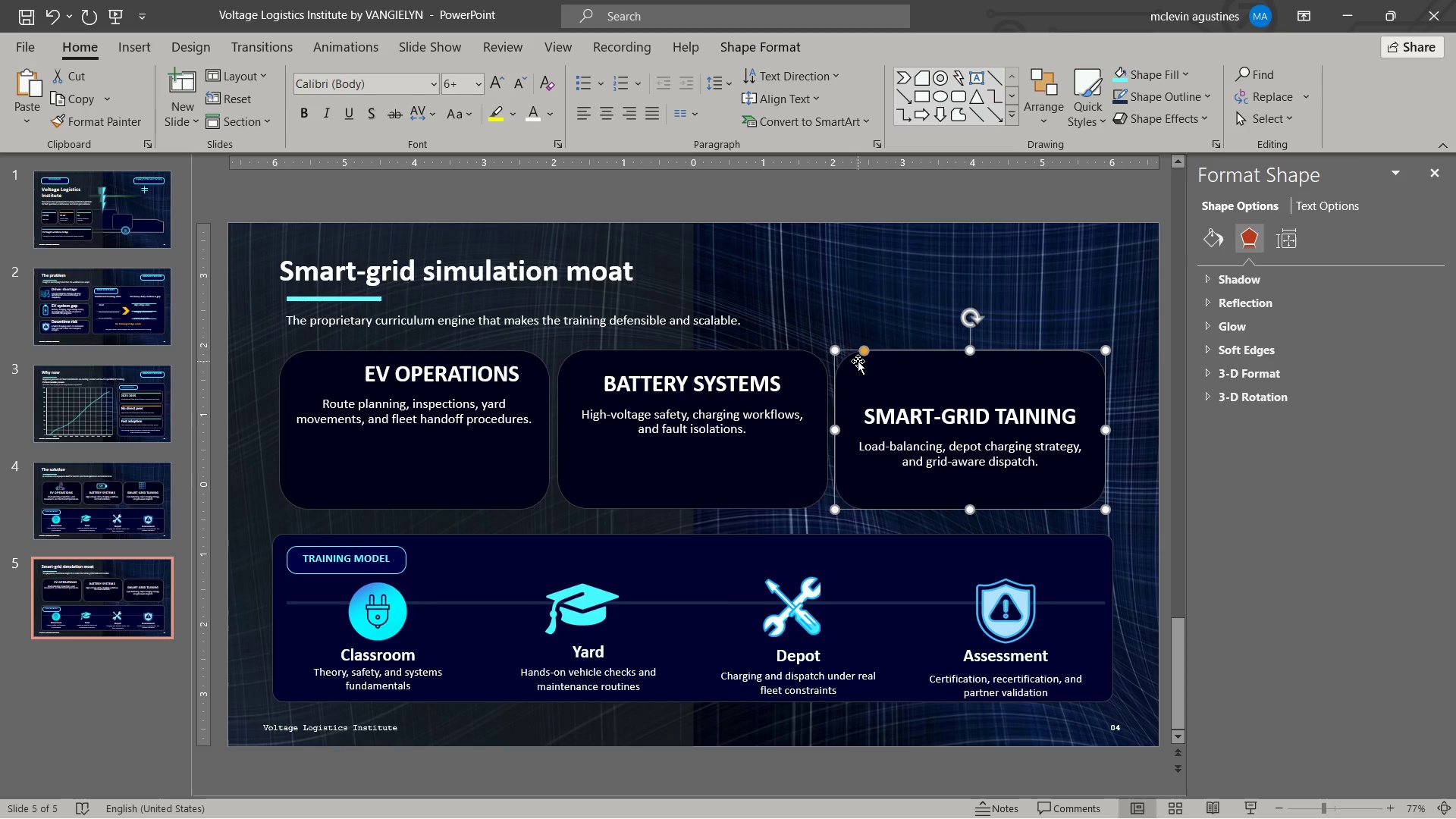 
left_click([858, 361])
 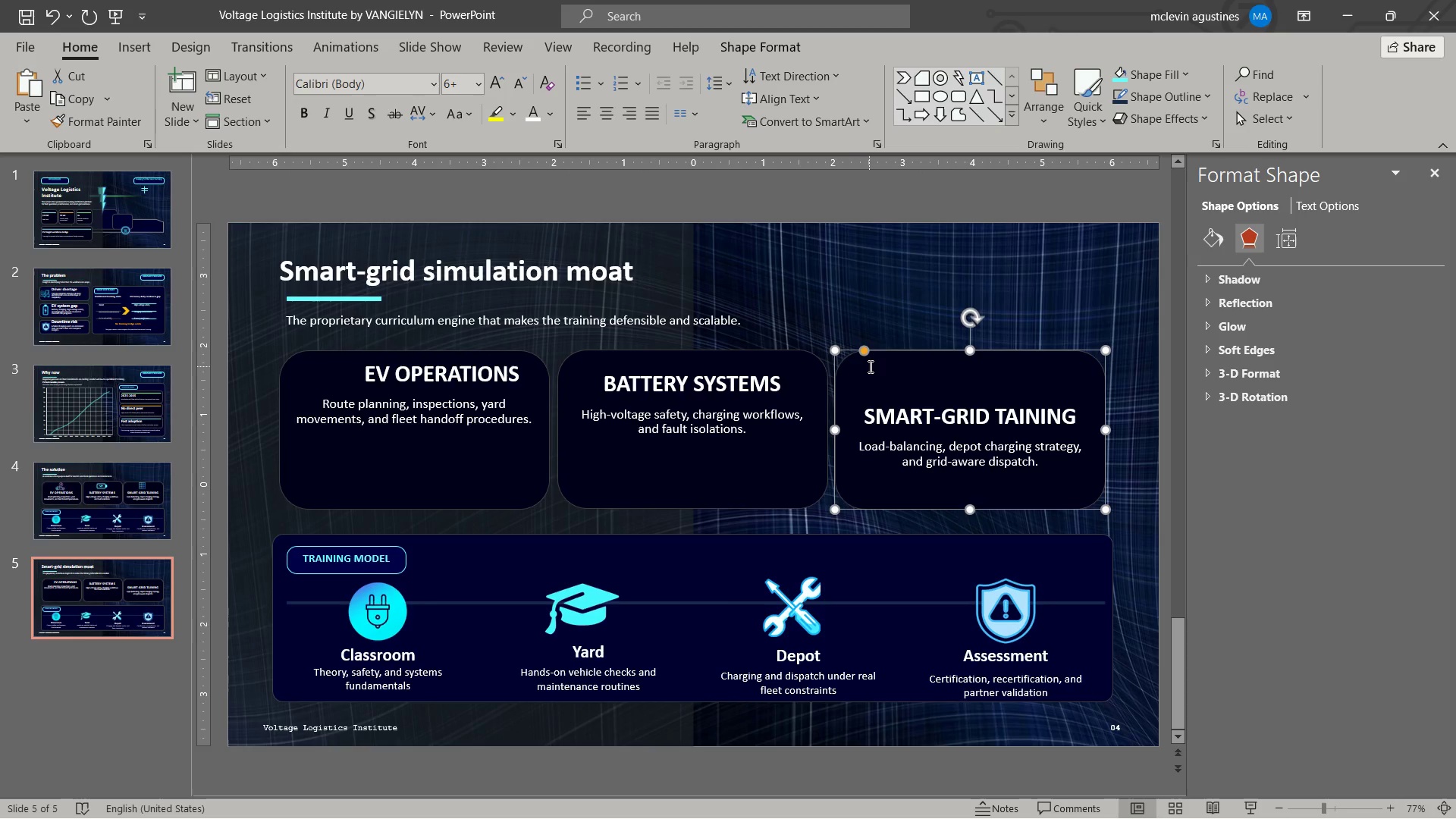 
left_click_drag(start_coordinate=[869, 366], to_coordinate=[993, 402])
 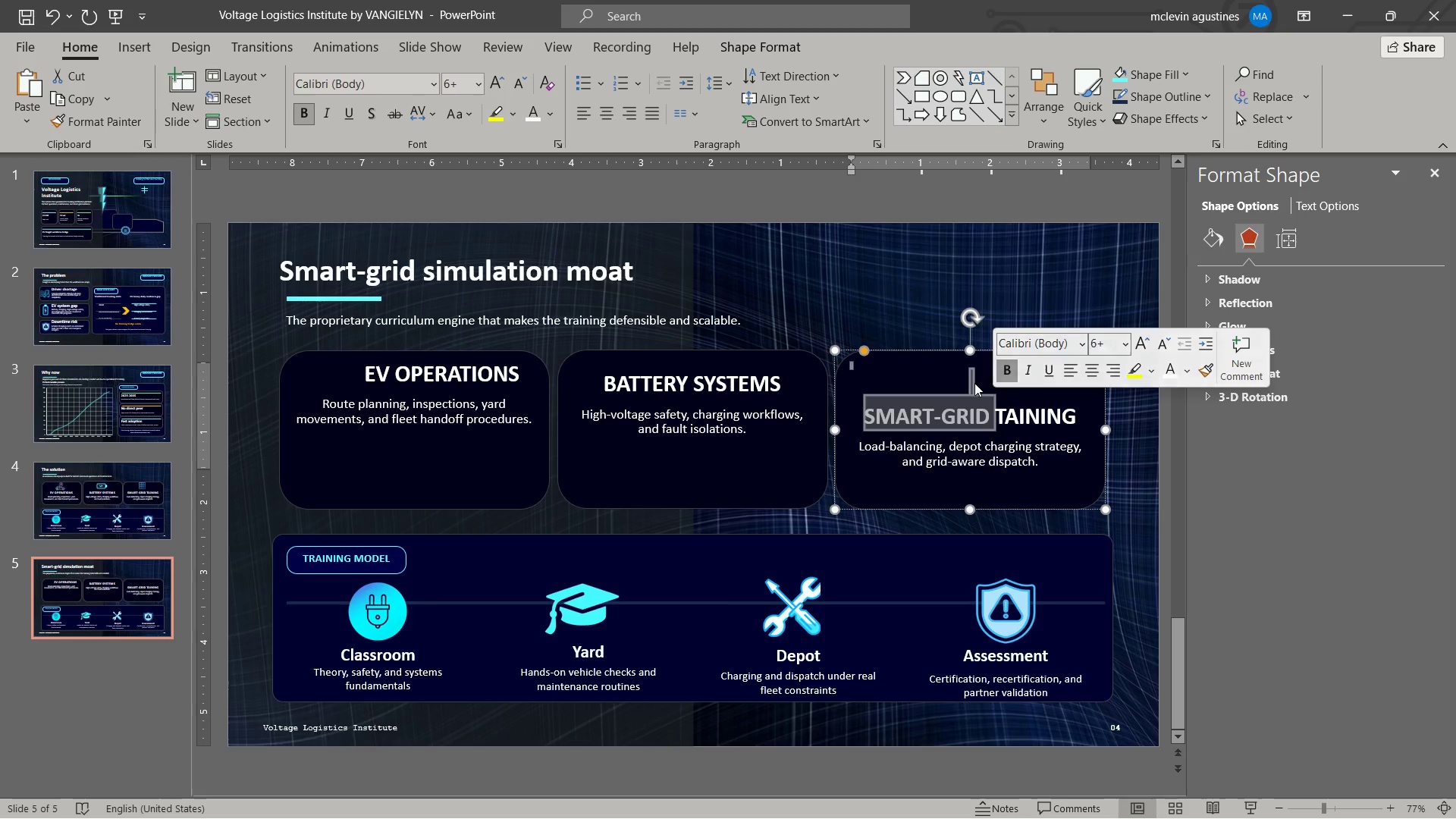 
left_click([974, 383])
 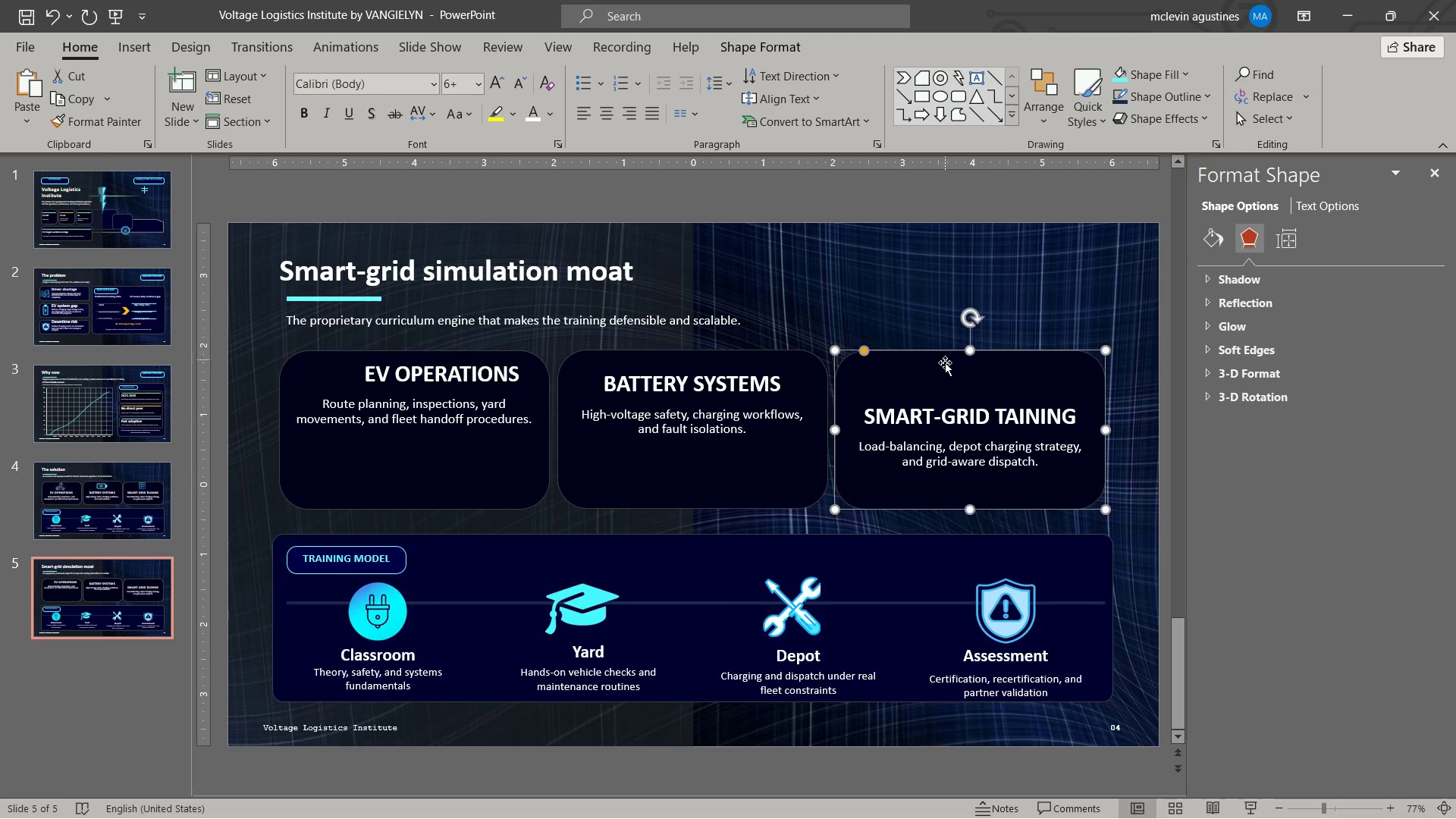 
left_click([945, 364])
 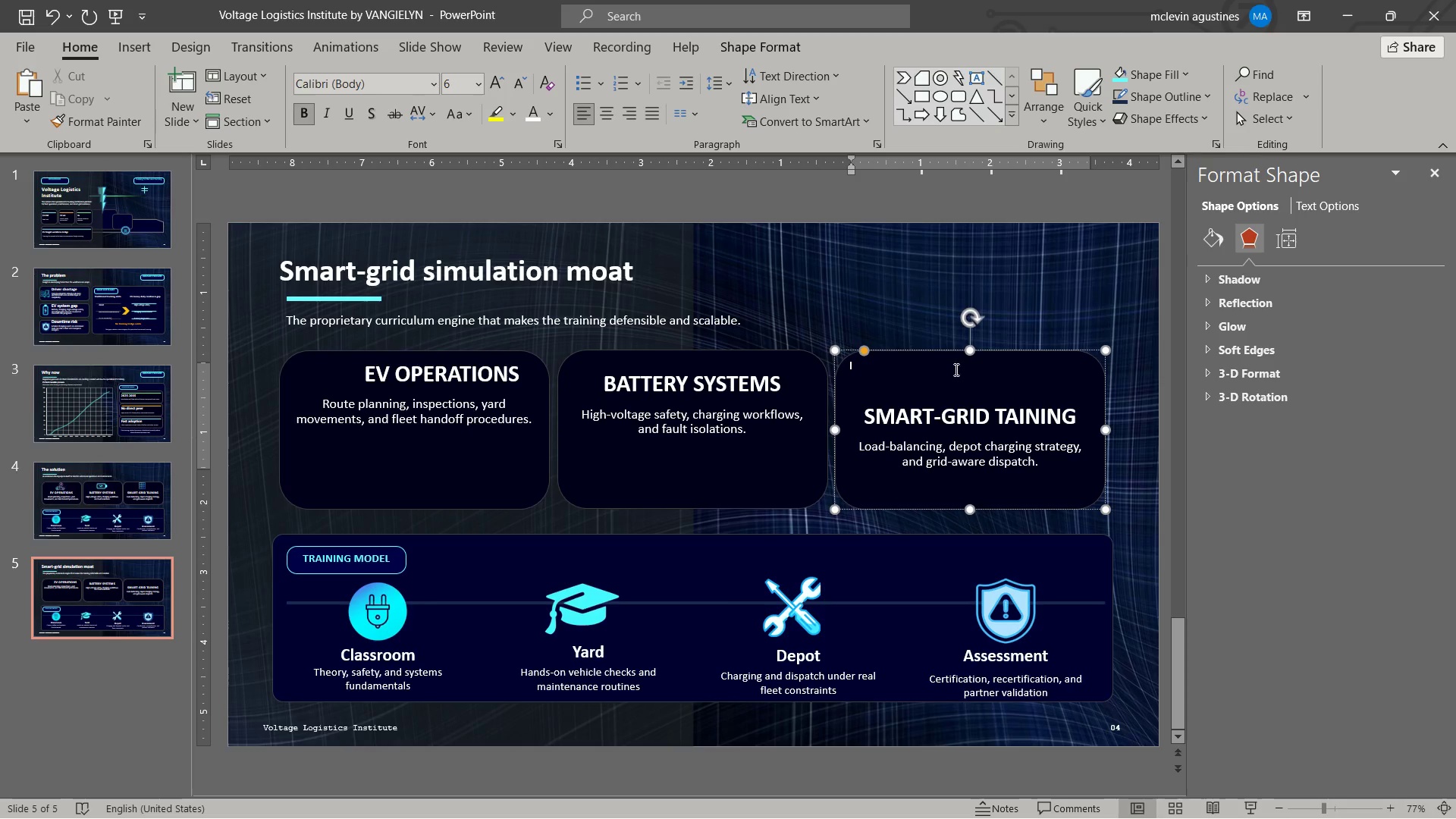 
key(Delete)
 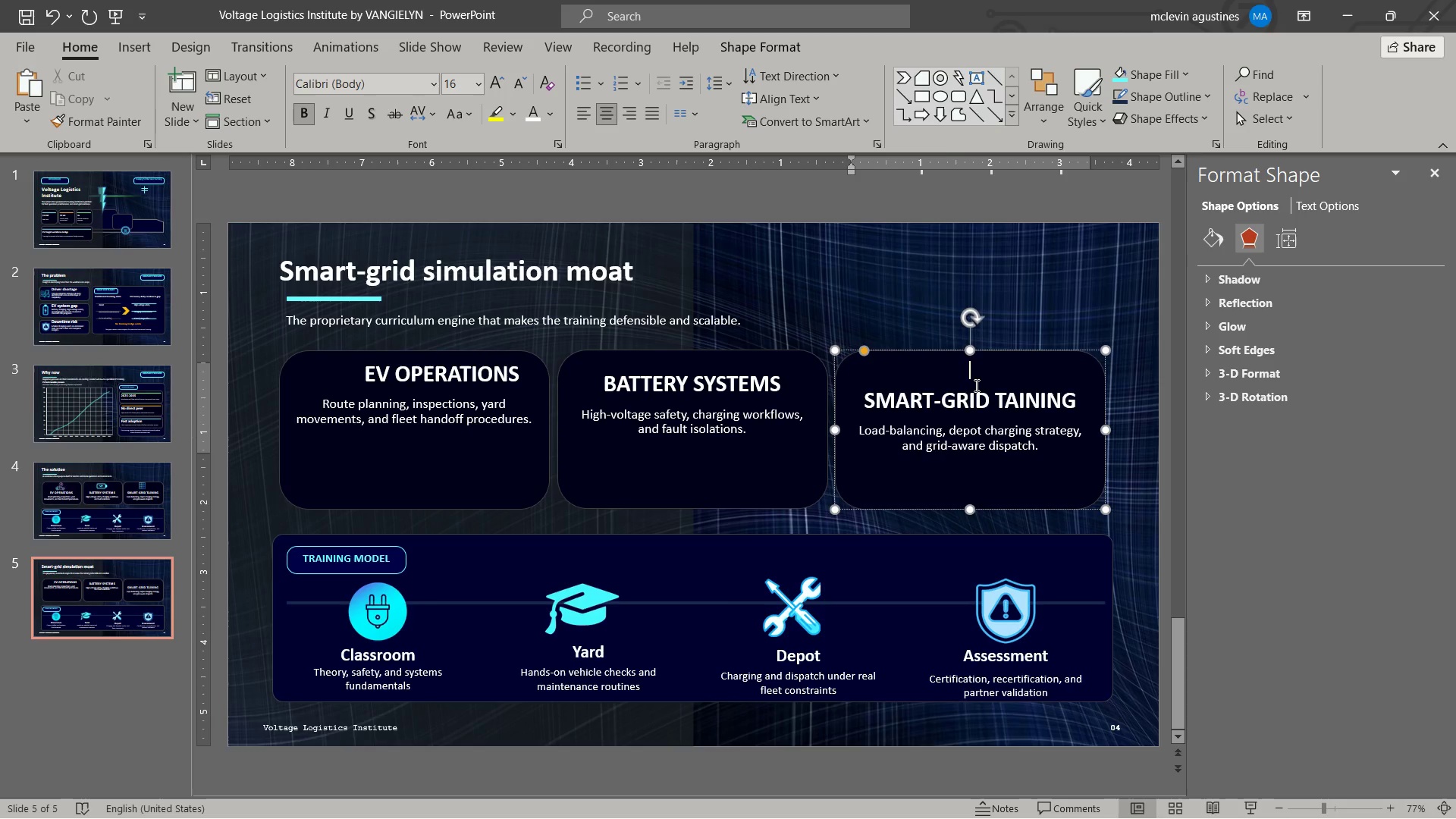 
key(Delete)
 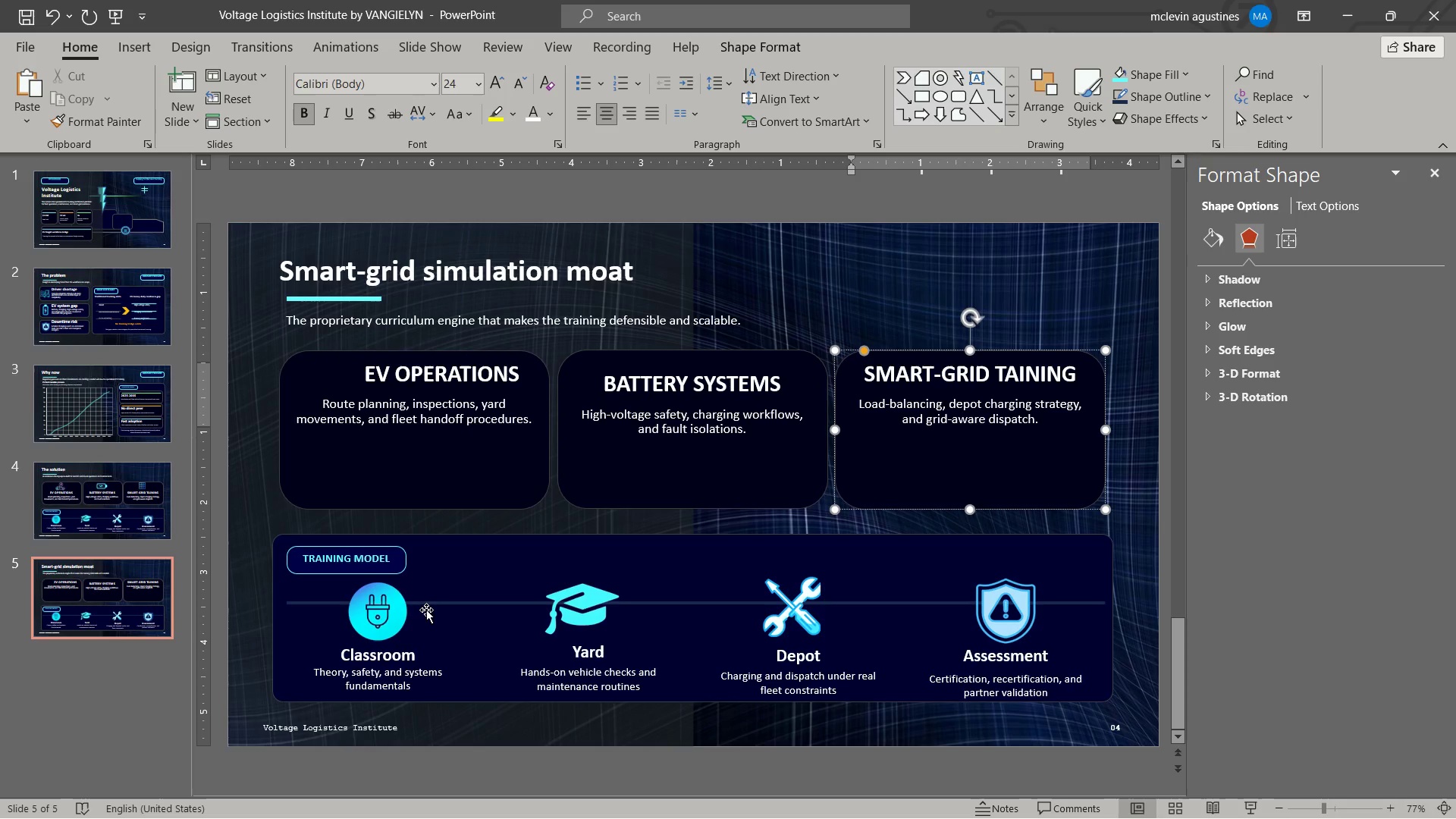 
wait(9.14)
 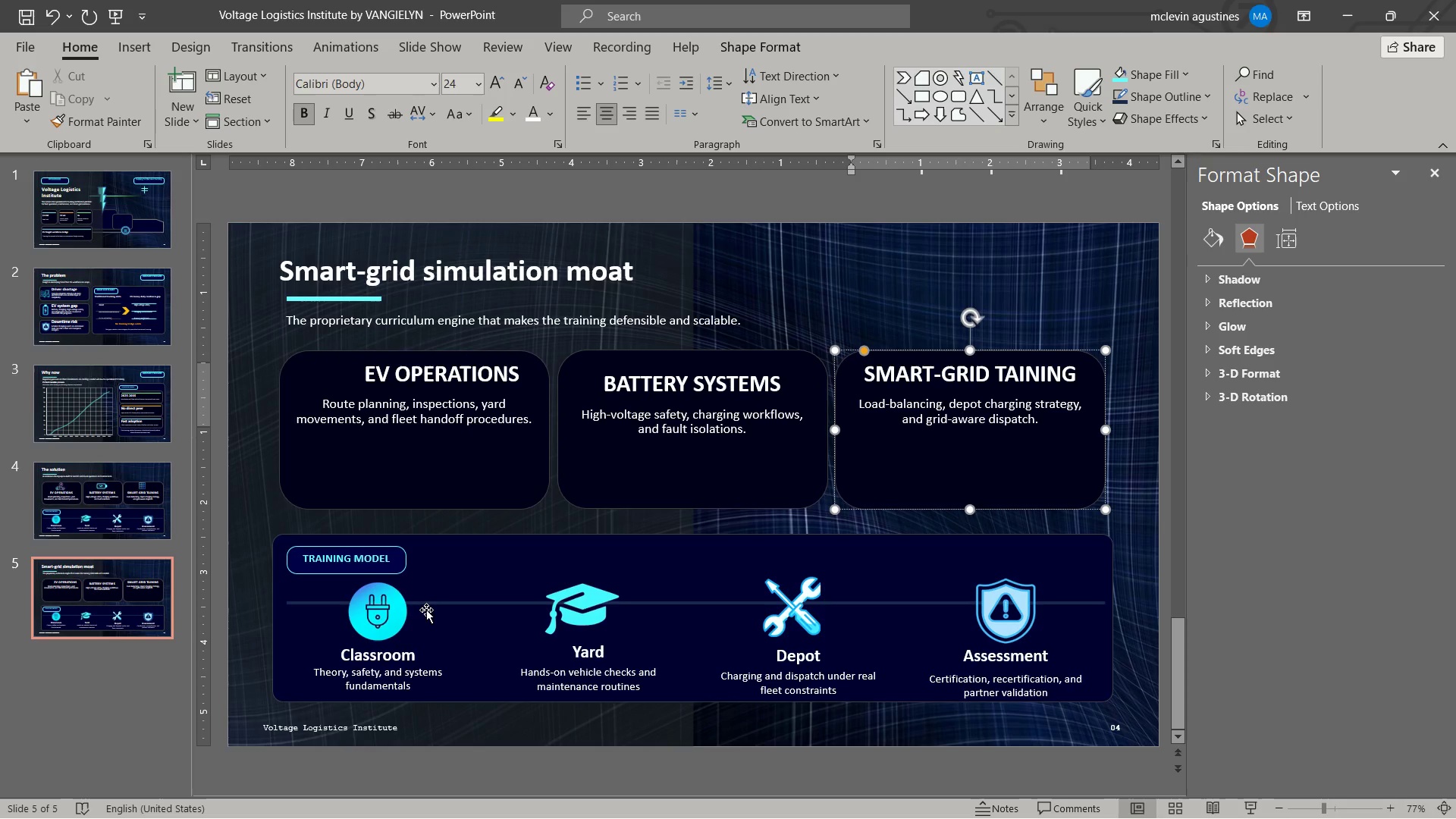 
left_click([460, 490])
 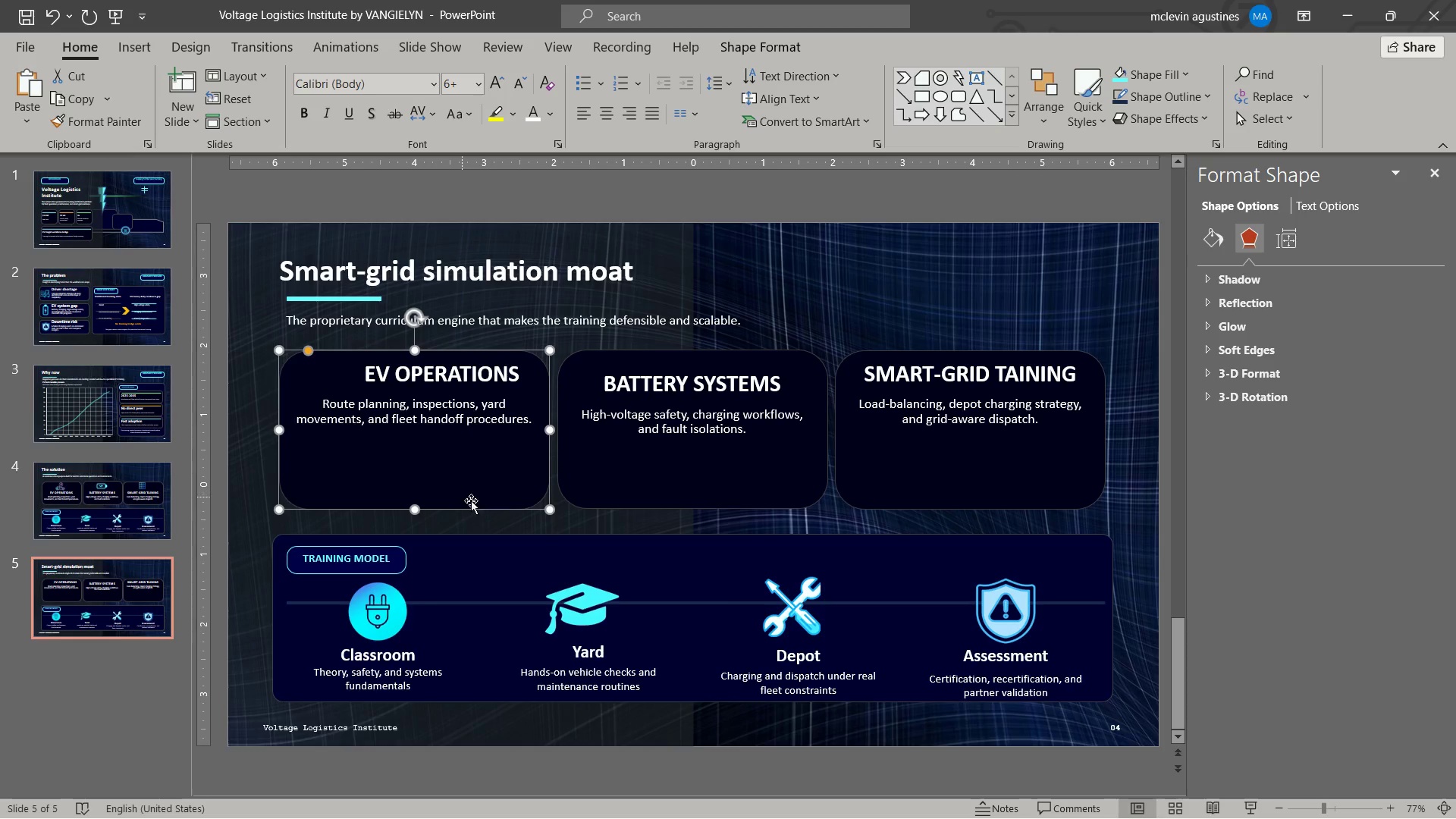 
hold_key(key=ShiftLeft, duration=1.58)
 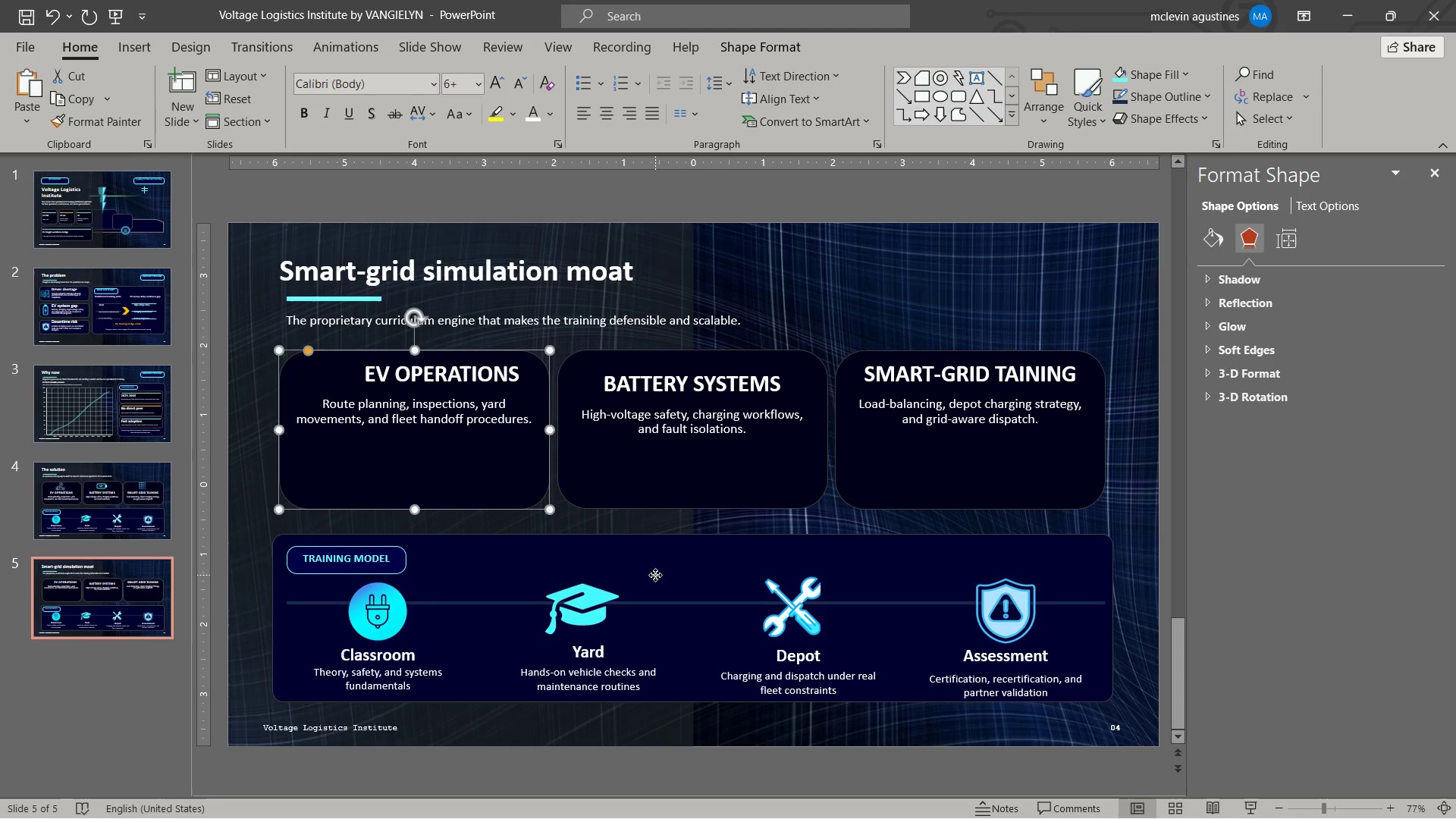 
left_click([655, 575])
 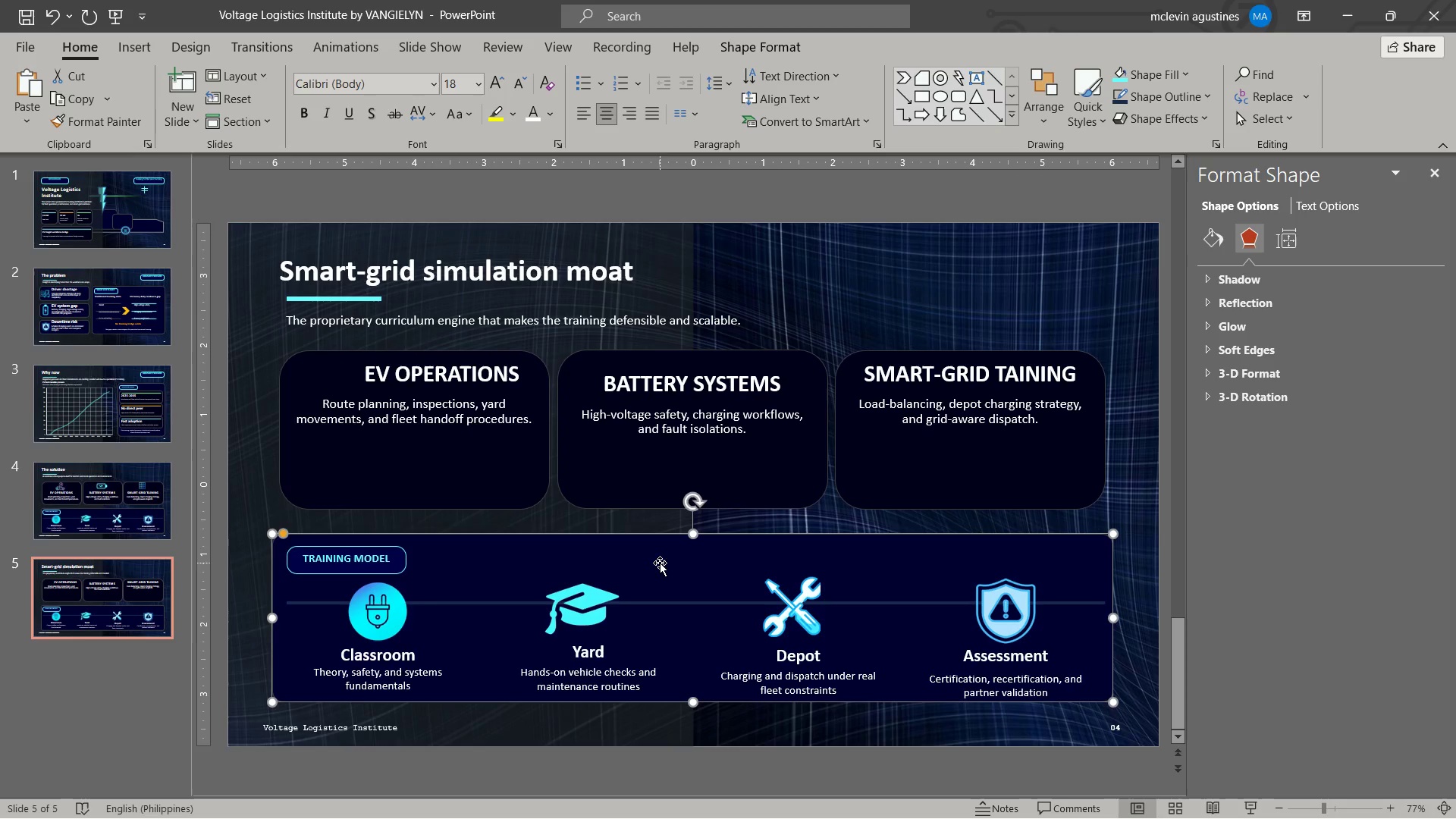 
key(Delete)
 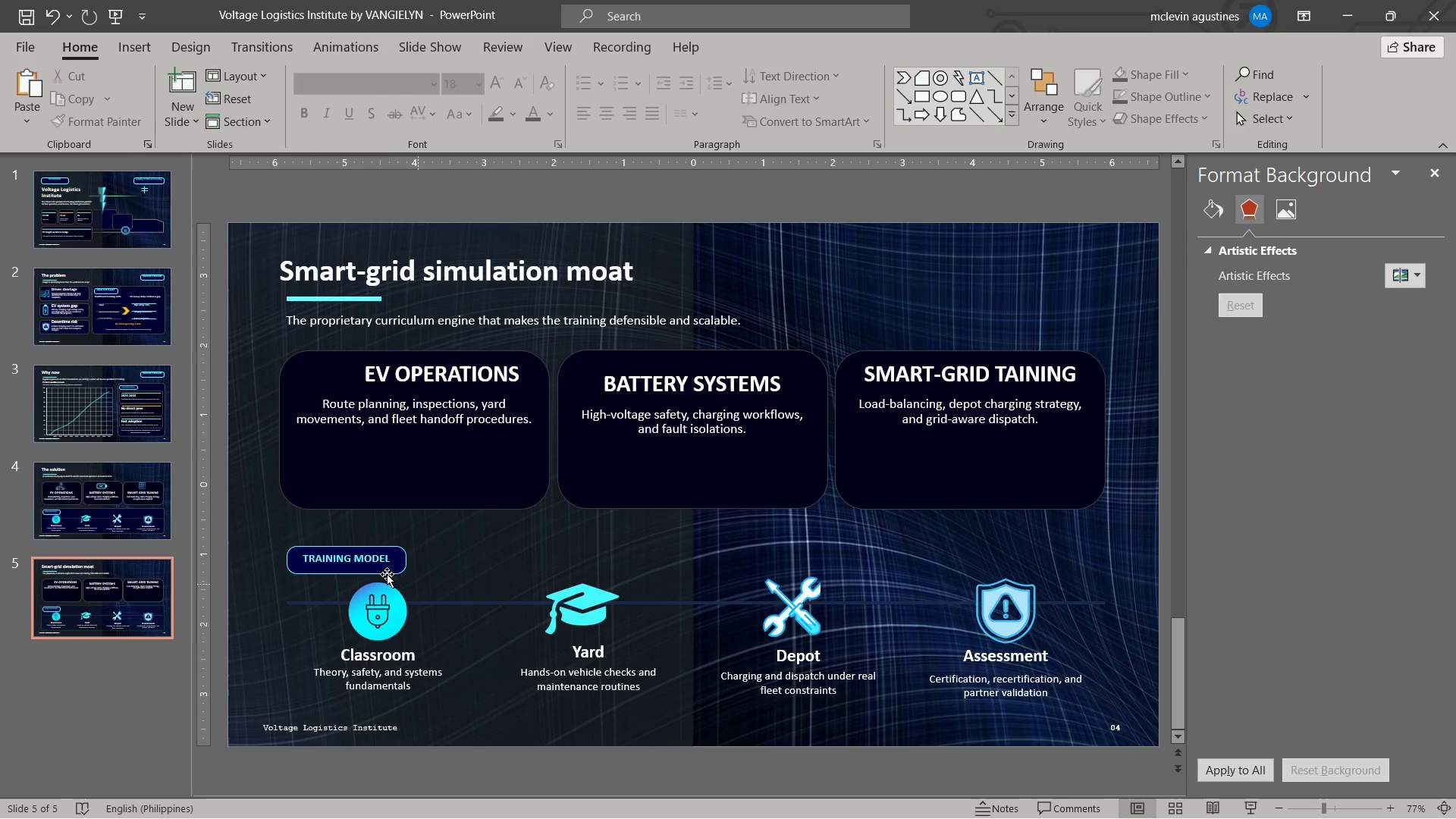 
left_click([376, 572])
 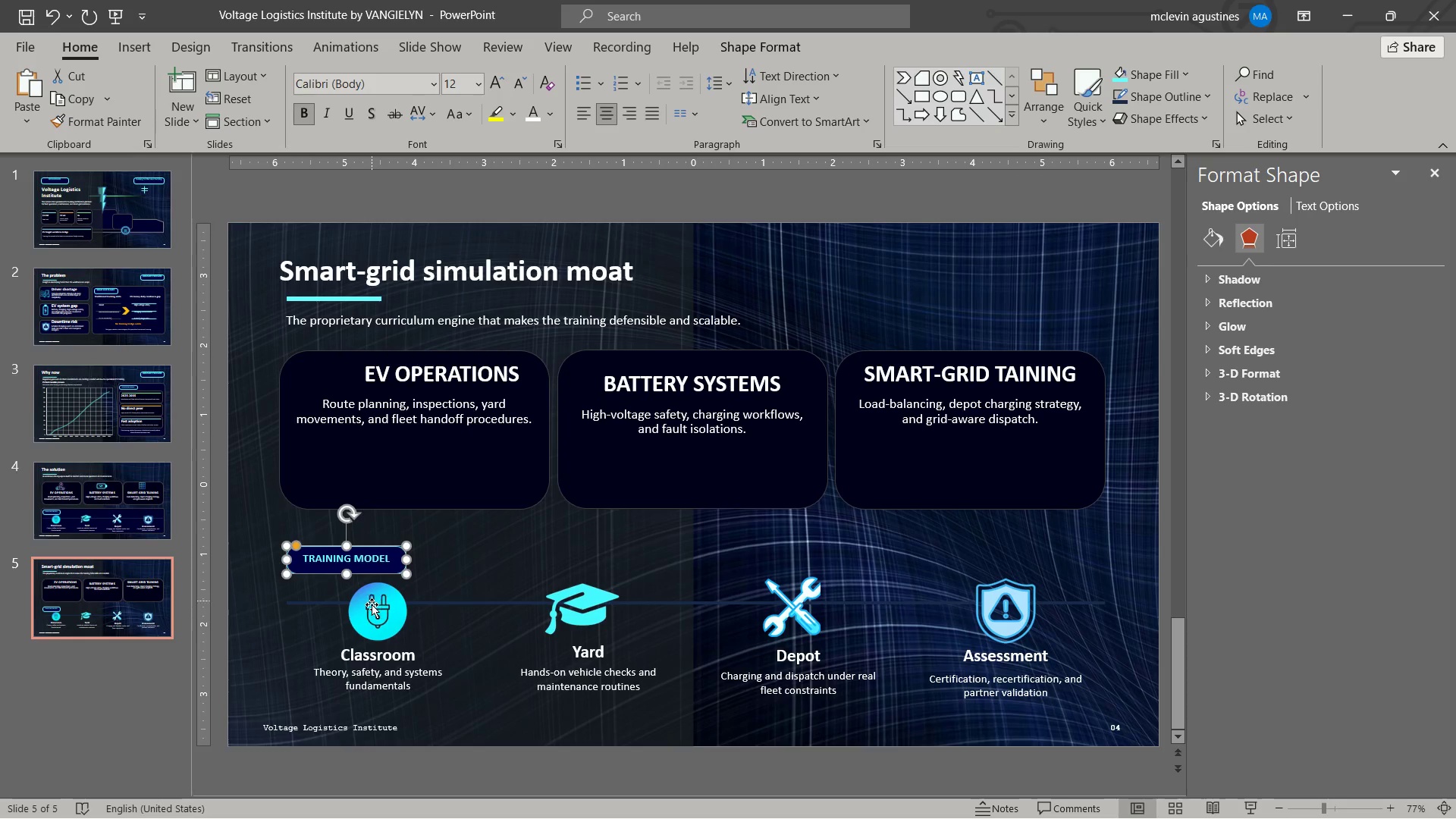 
key(Delete)
 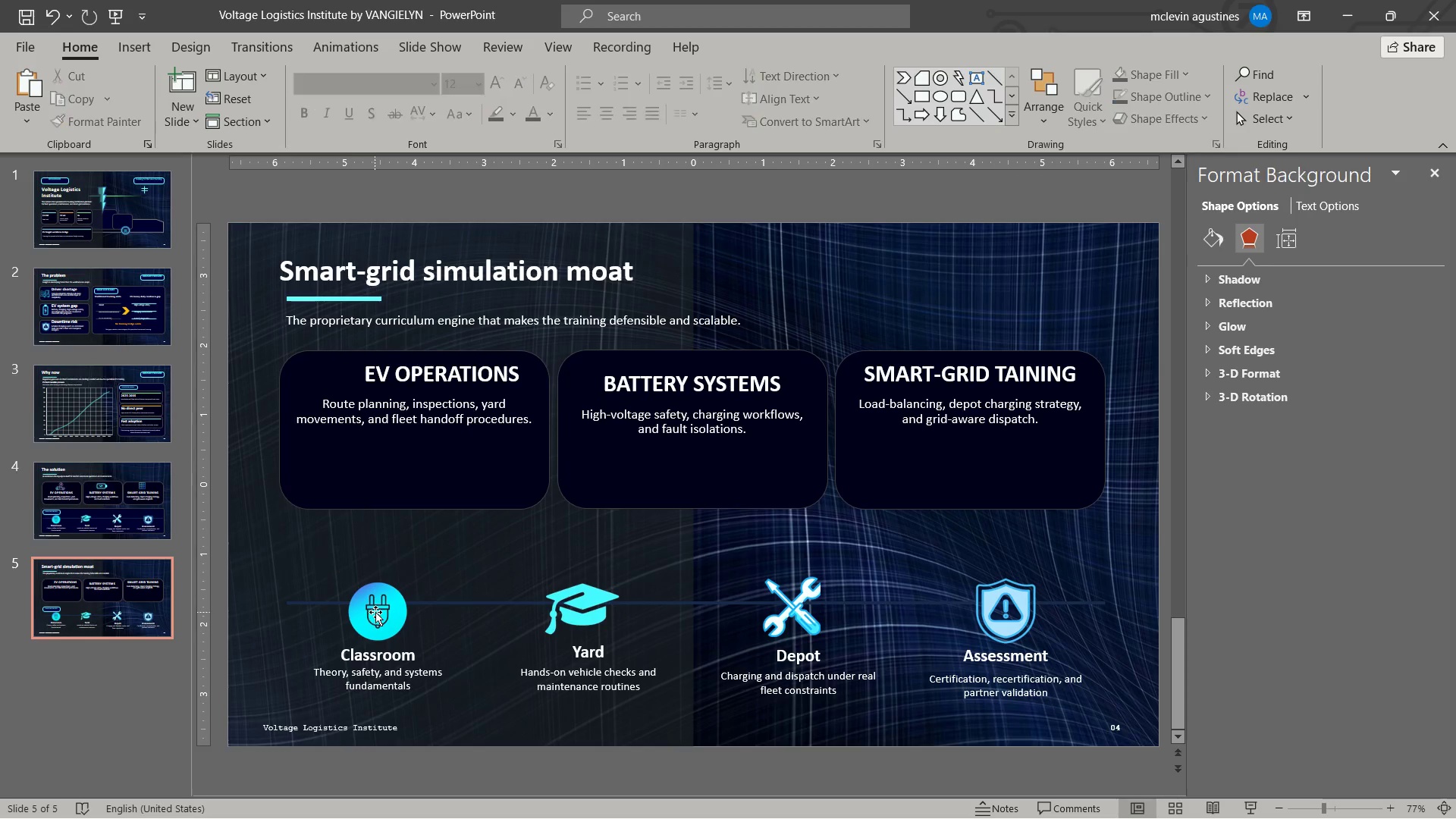 
left_click([375, 612])
 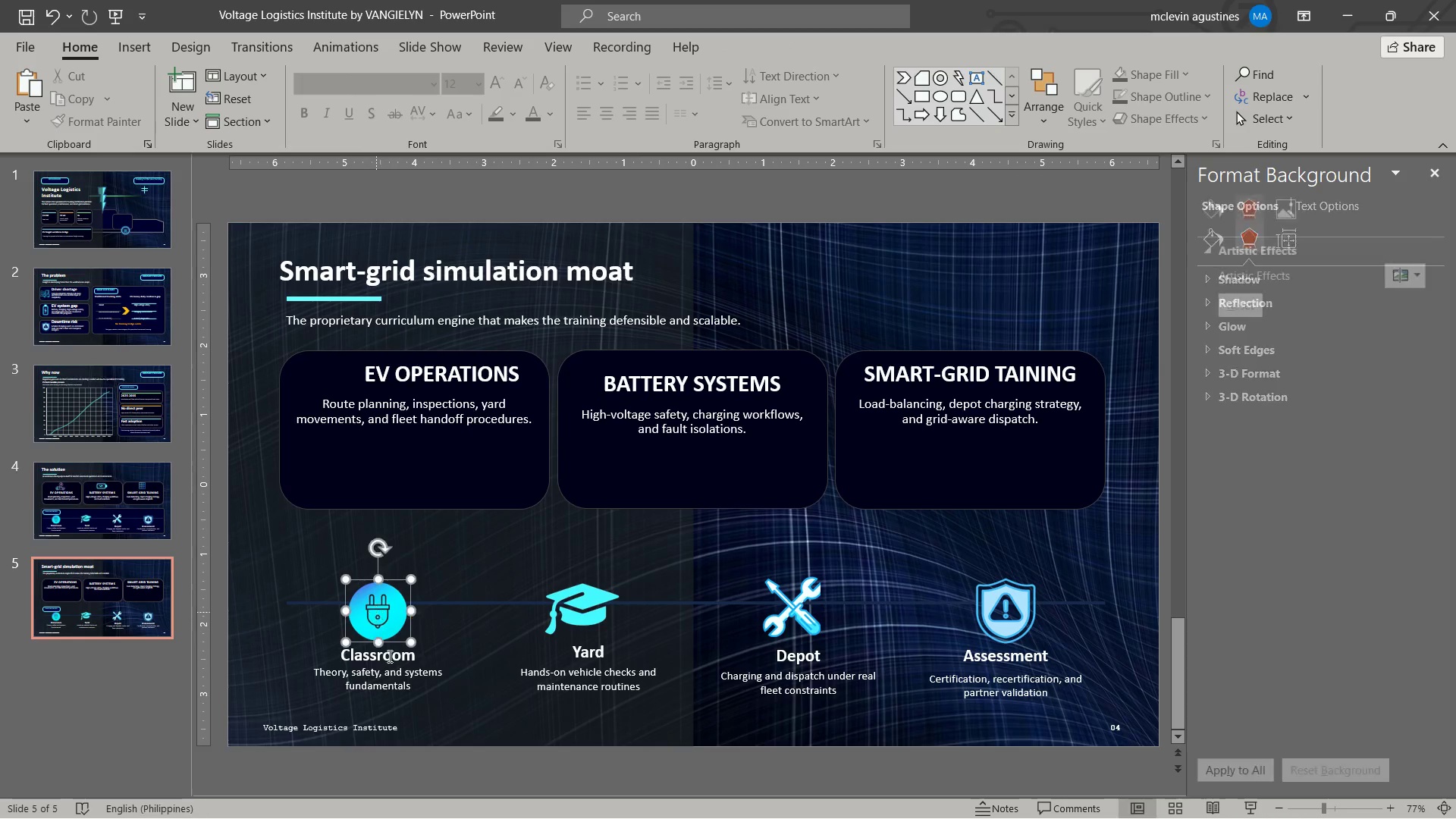 
key(Delete)
 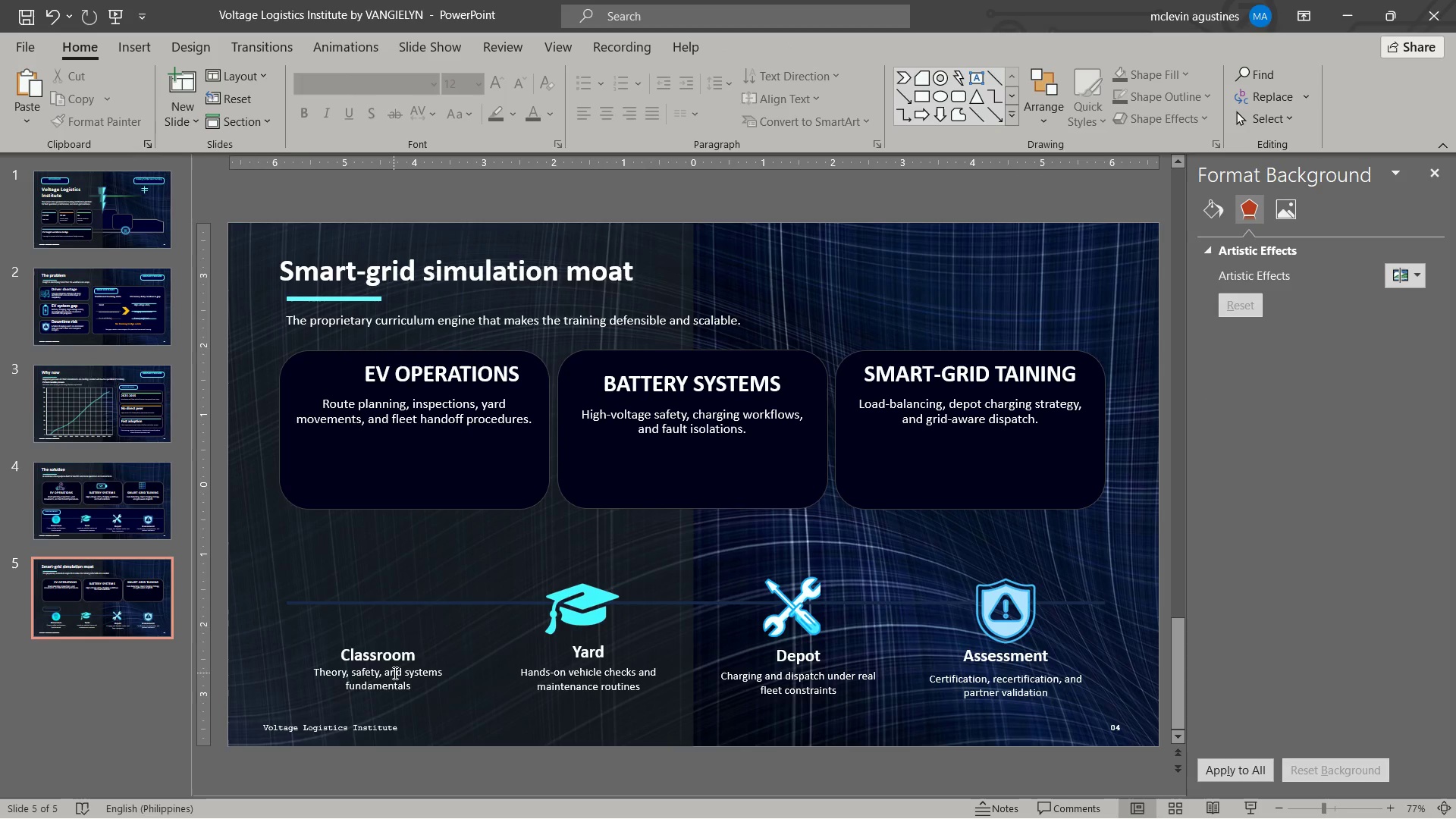 
double_click([394, 673])
 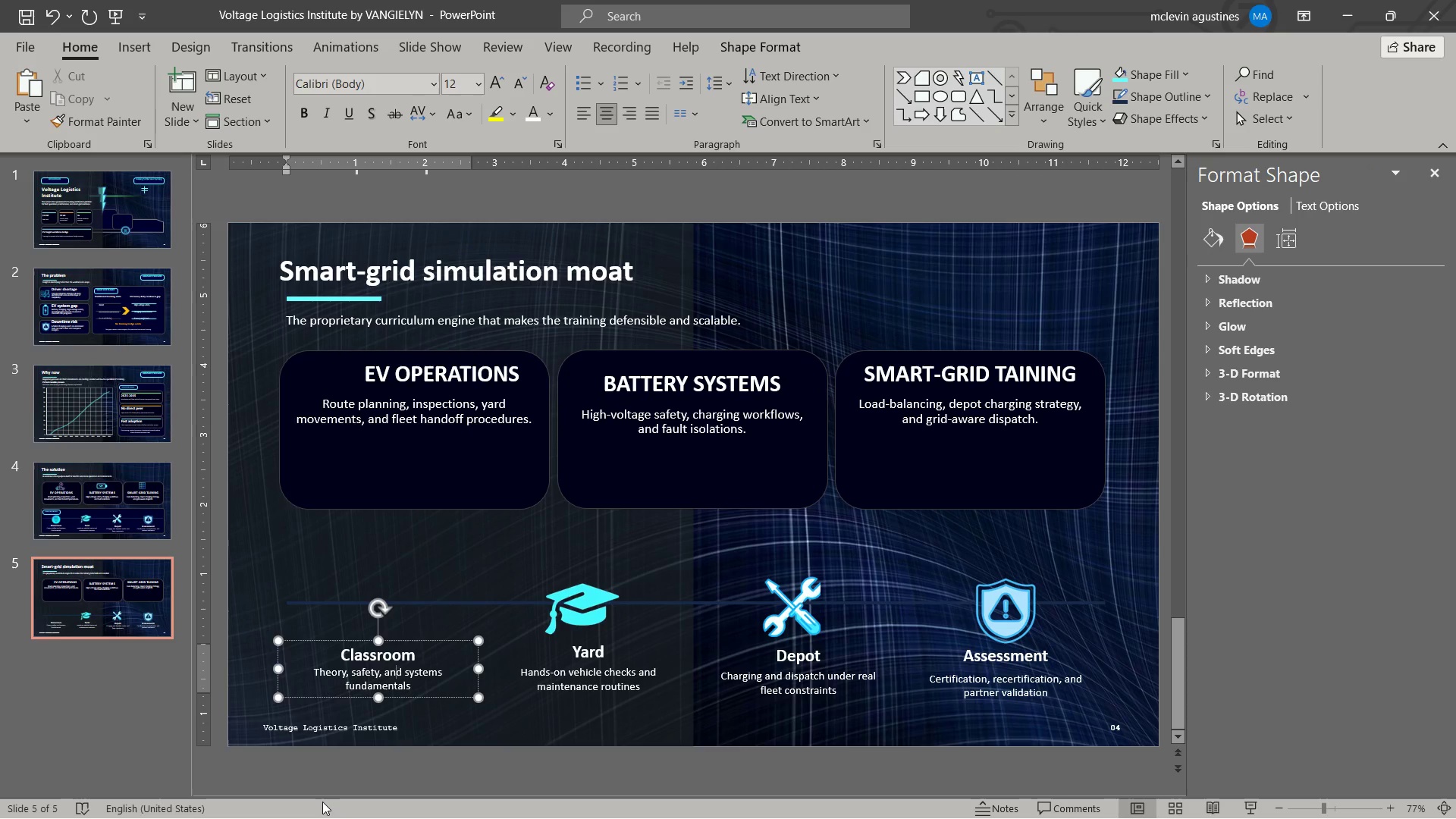 
hold_key(key=ShiftLeft, duration=4.19)
left_click([570, 654])
 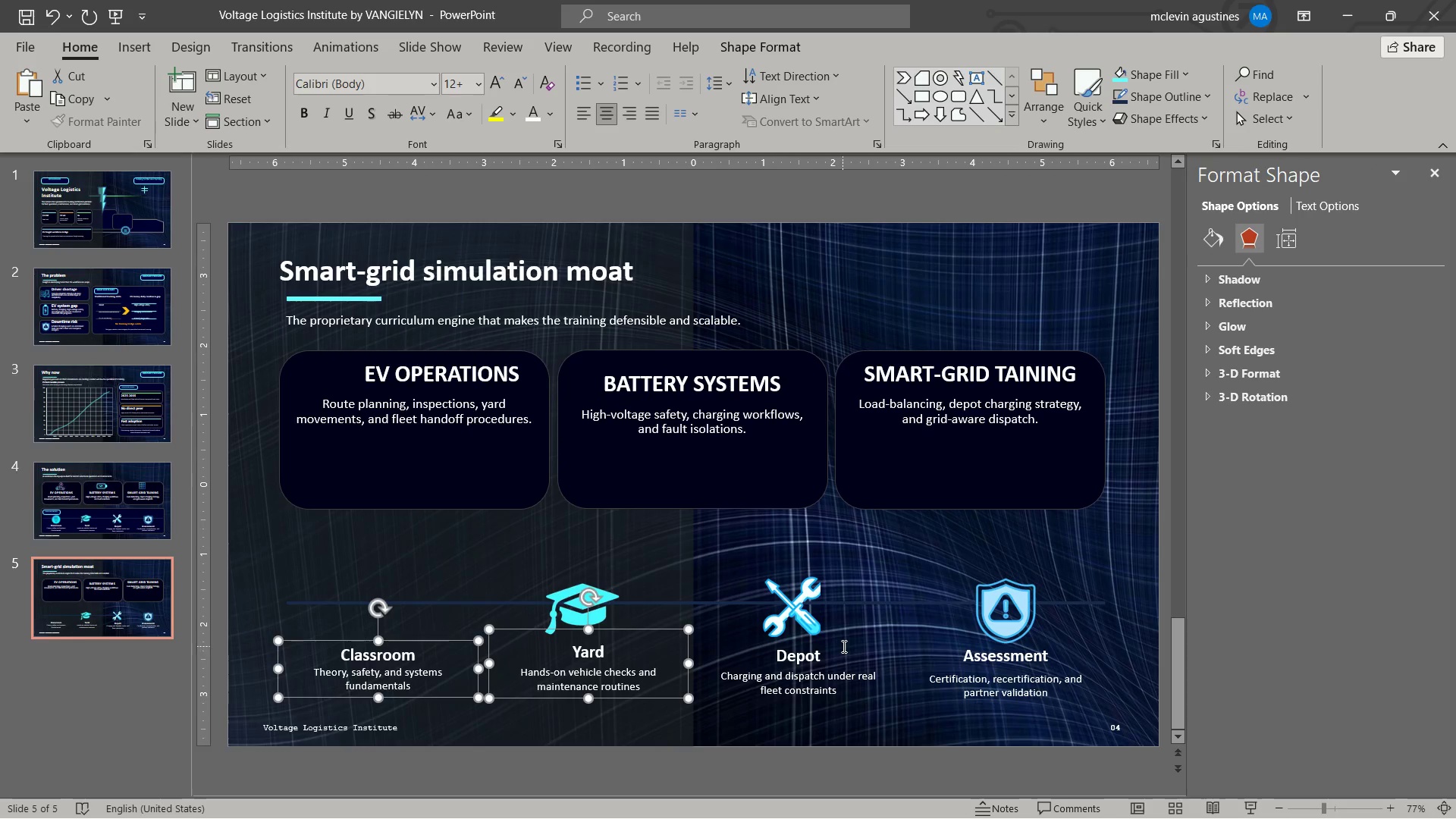 
left_click([843, 648])
 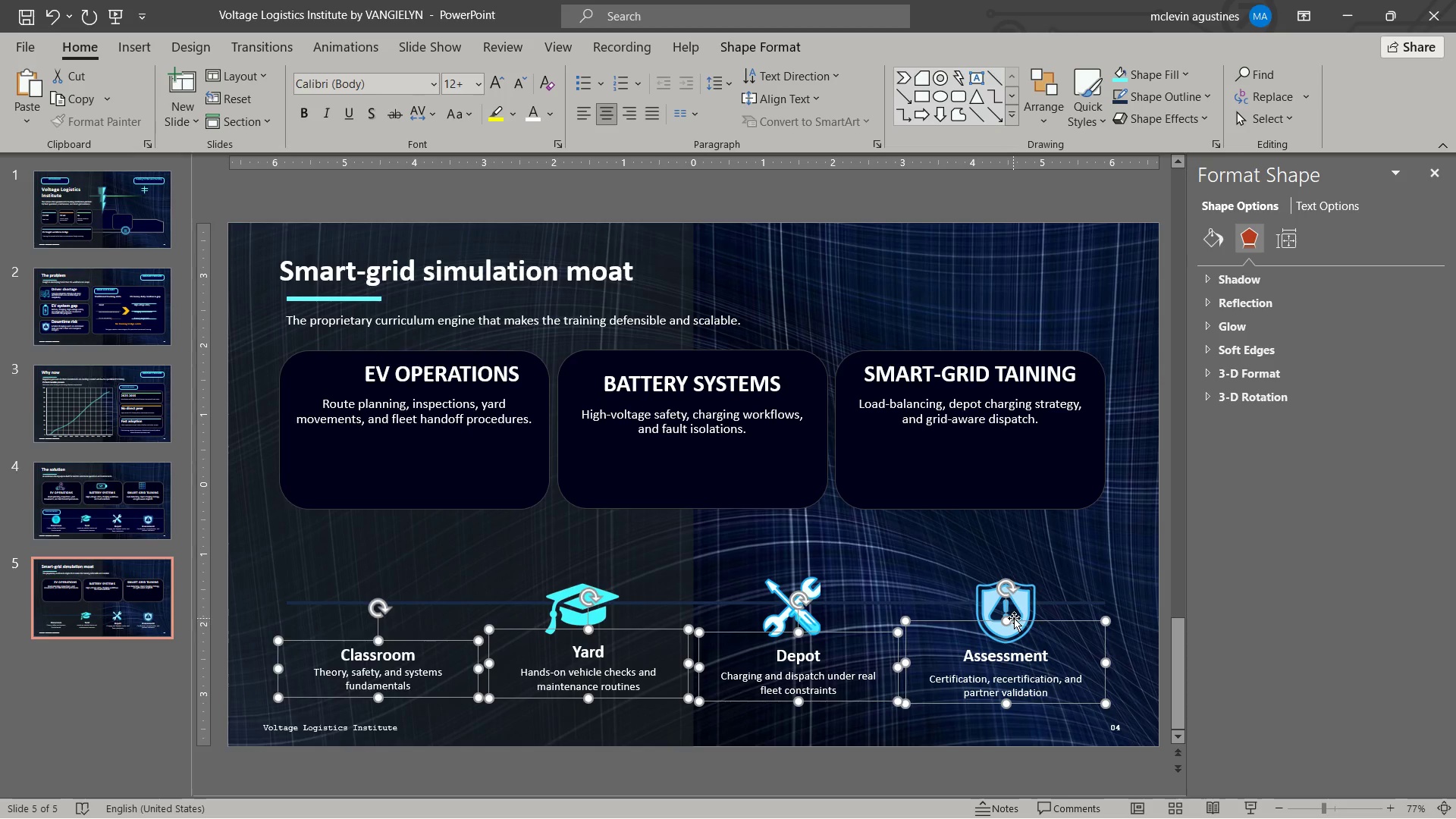 
left_click([1029, 611])
 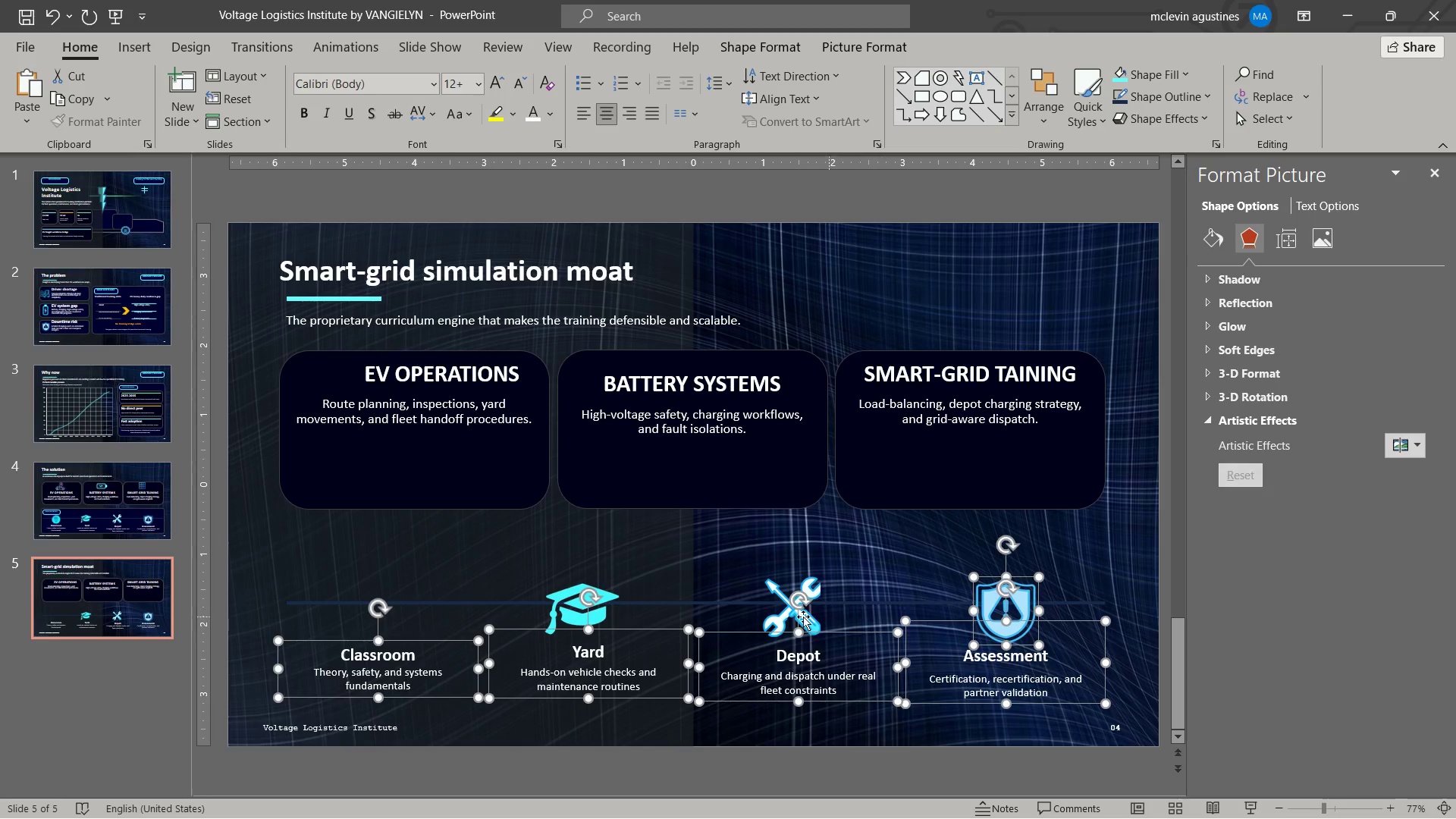 
left_click([795, 619])
 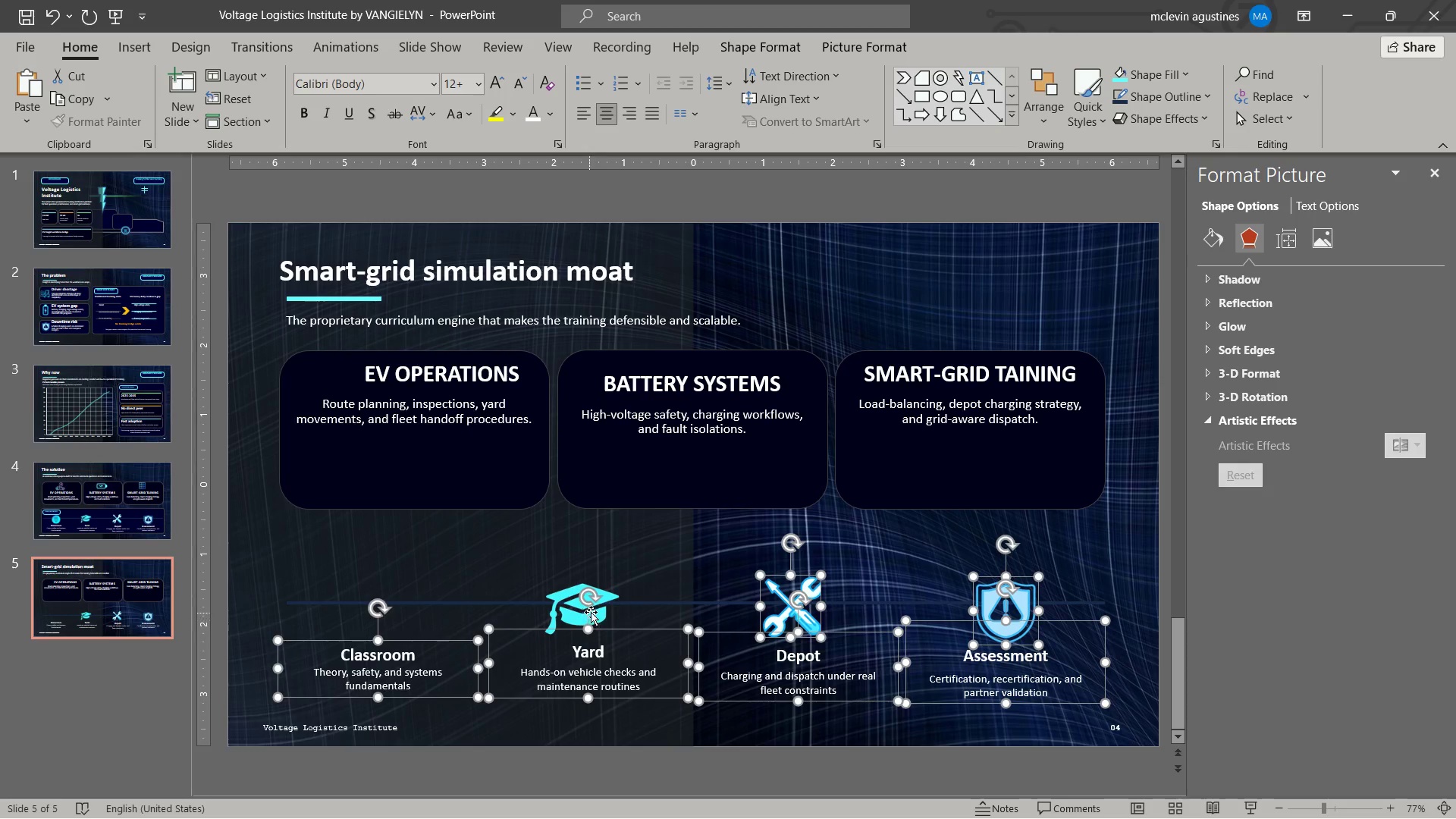 
left_click([607, 604])
 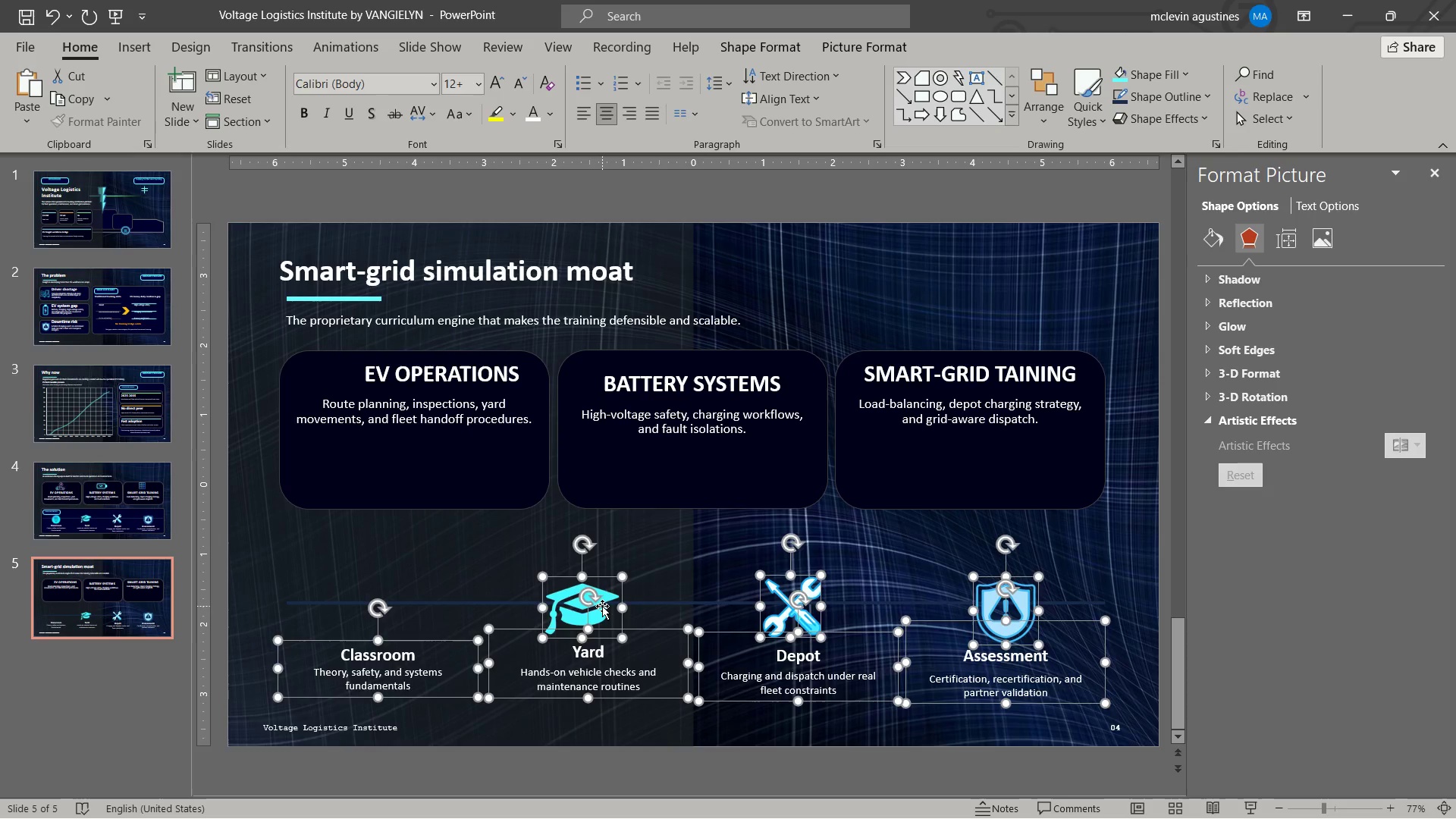 
key(Delete)
 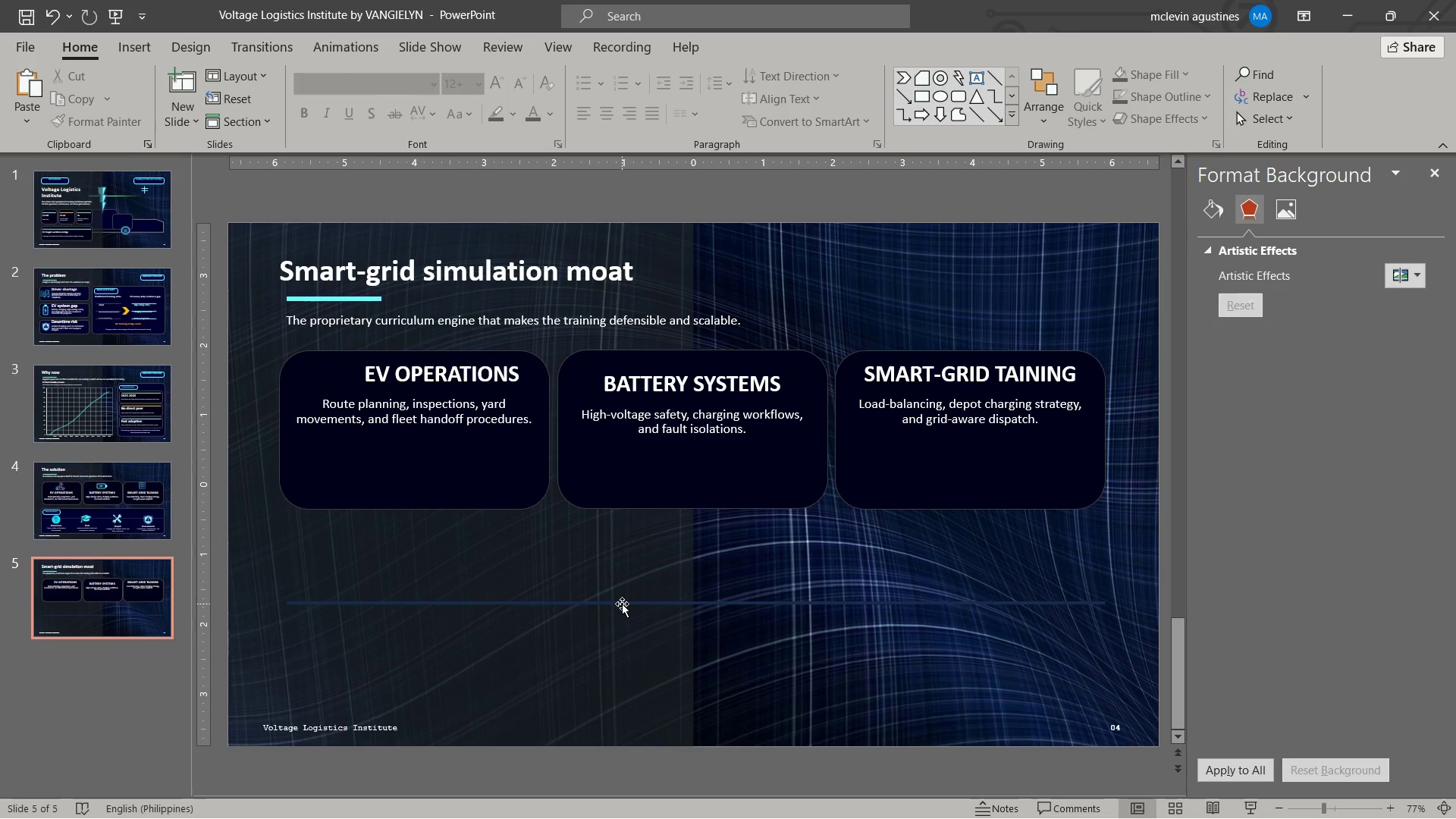 
left_click([622, 604])
 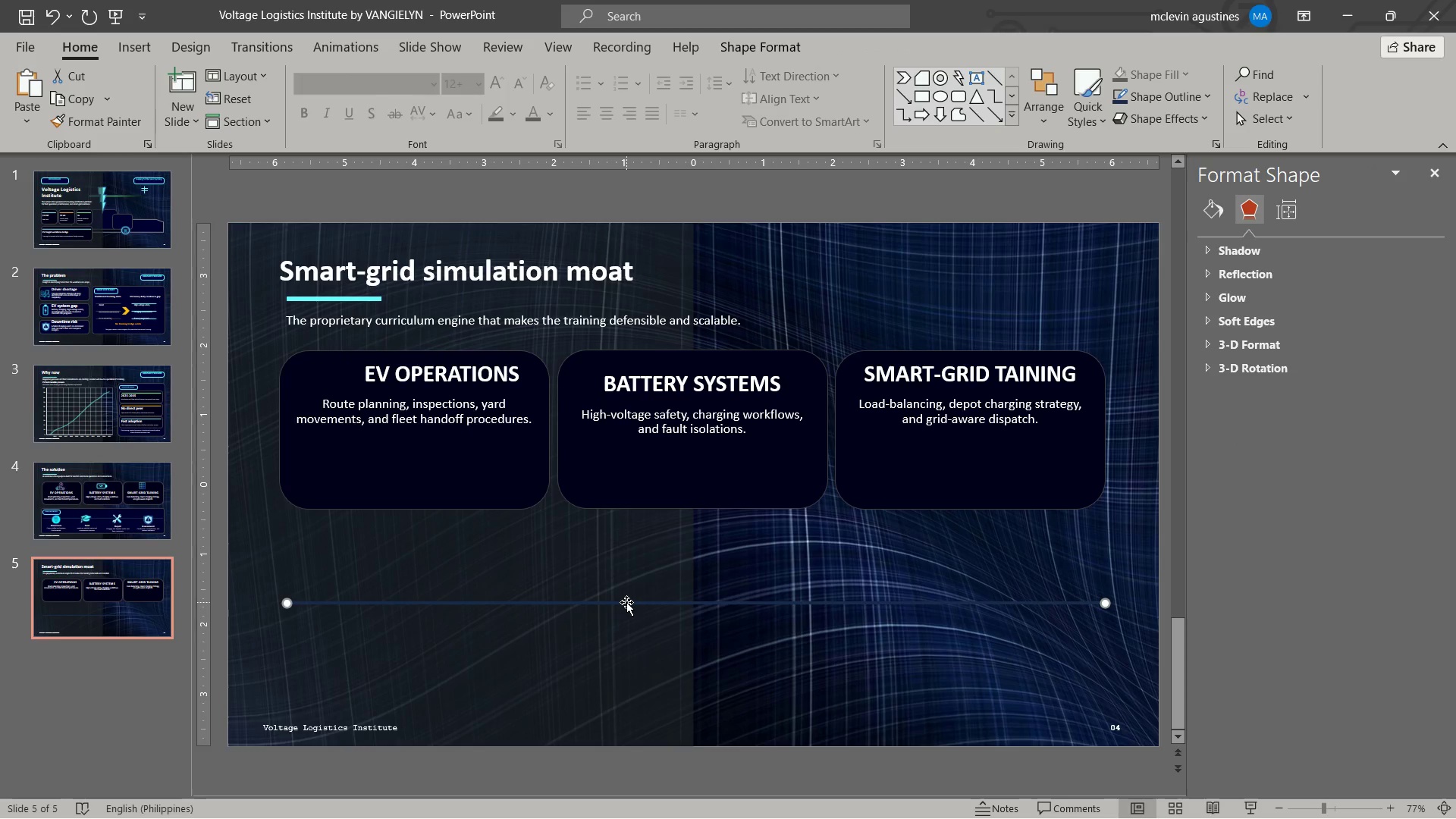 
key(Delete)
 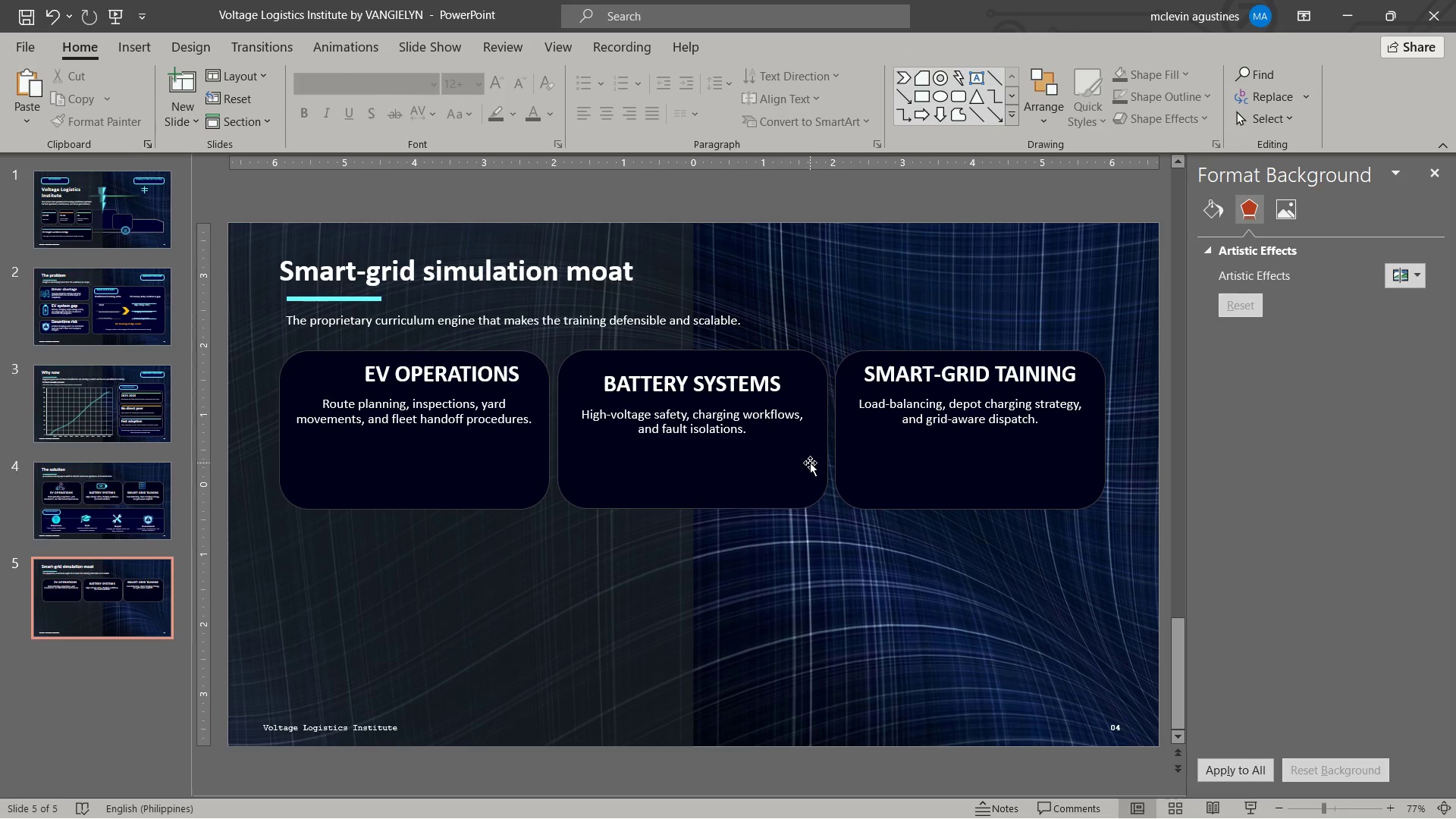 
hold_key(key=Delete, duration=3.11)
 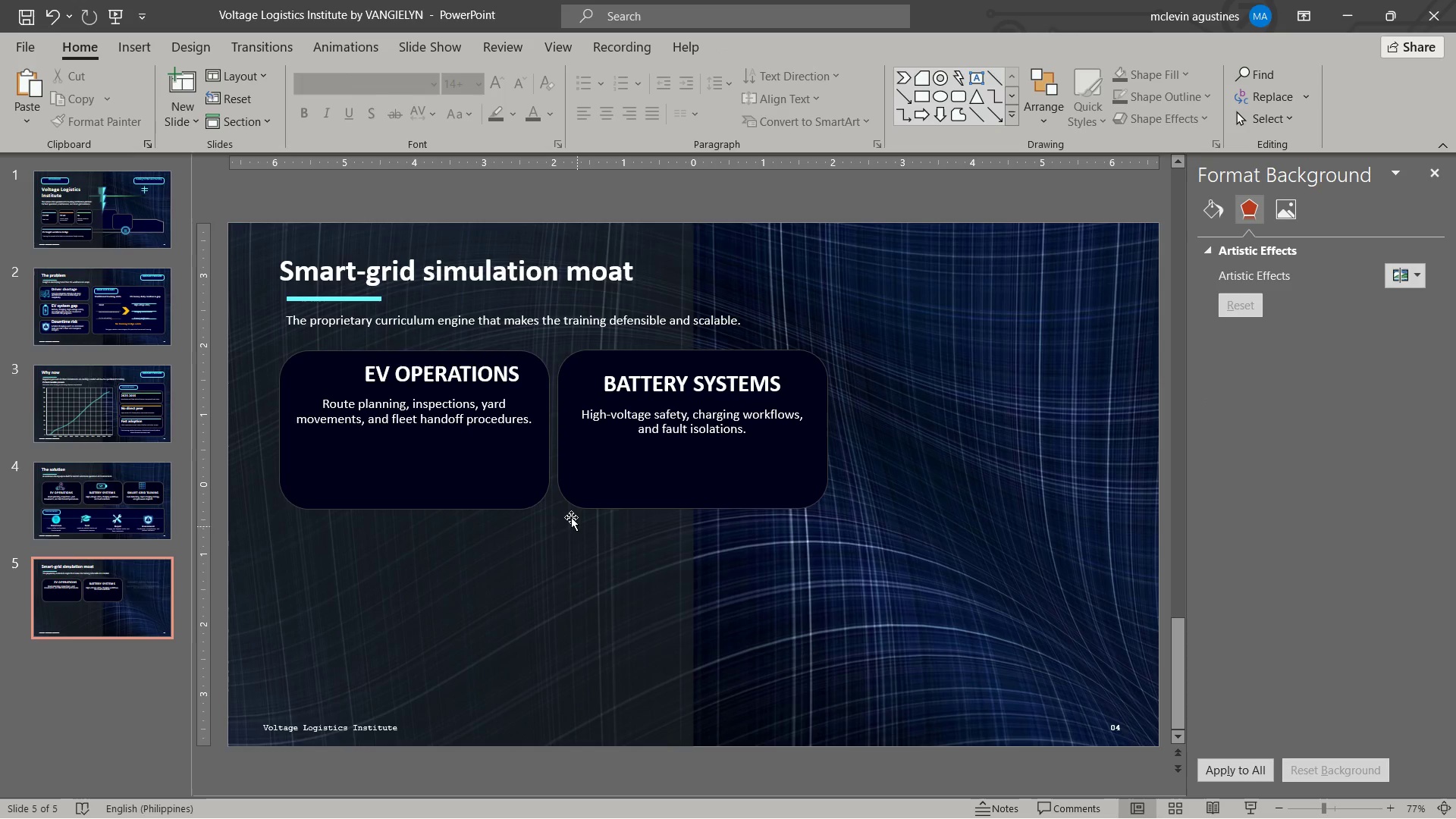 
key(Control+Z)
 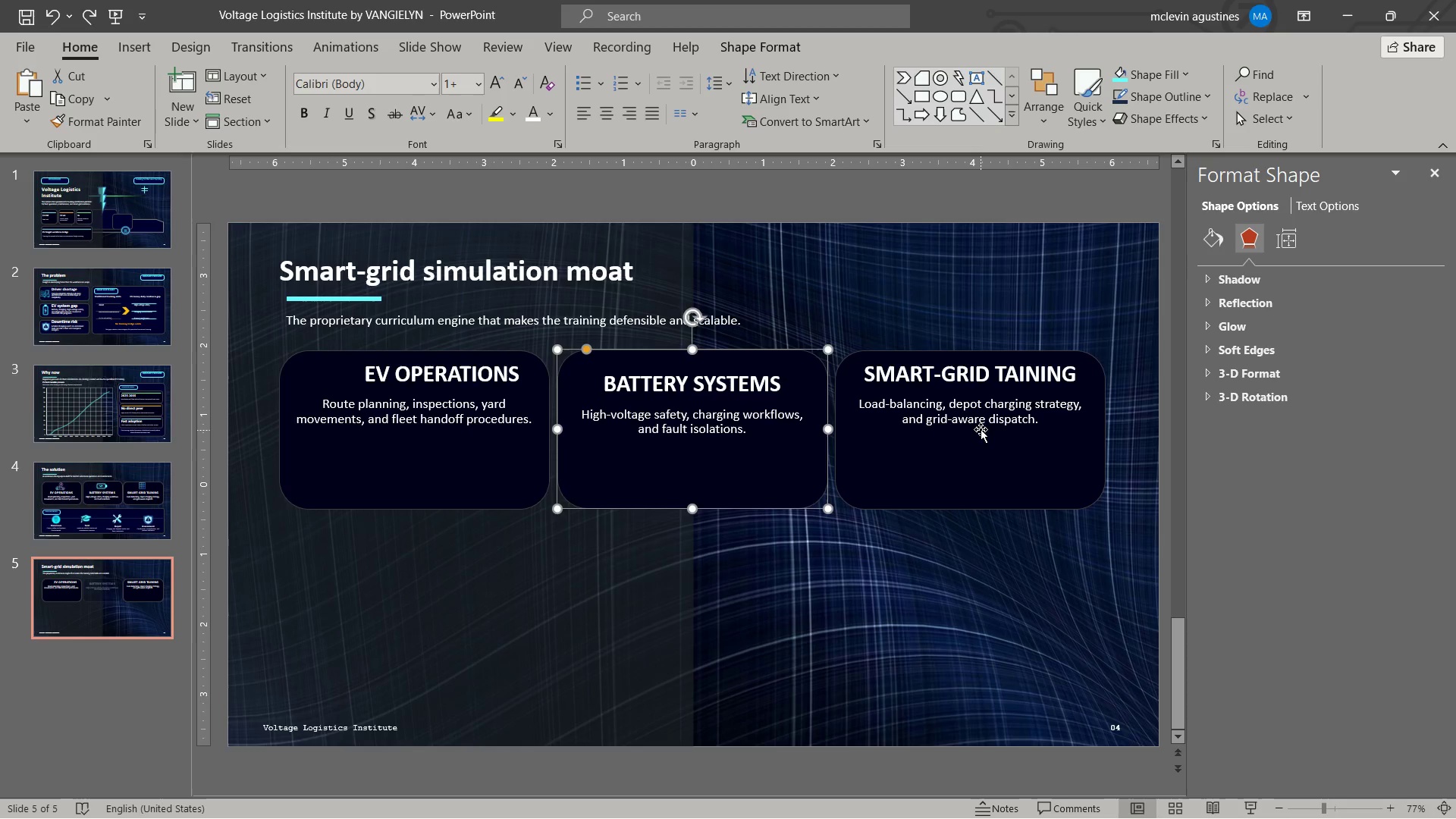 
left_click([981, 429])
 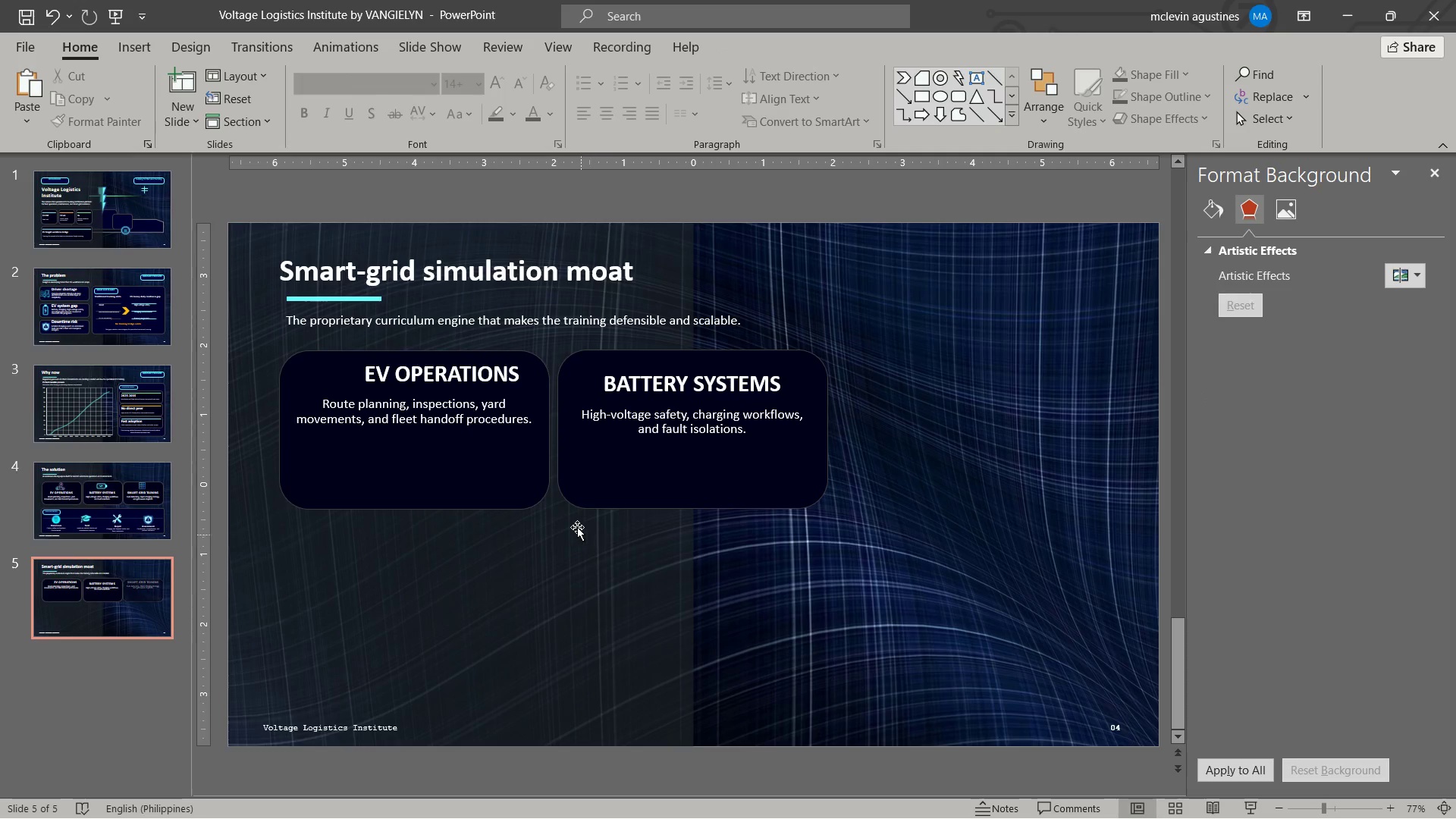 
hold_key(key=ShiftLeft, duration=0.77)
double_click([632, 485])
 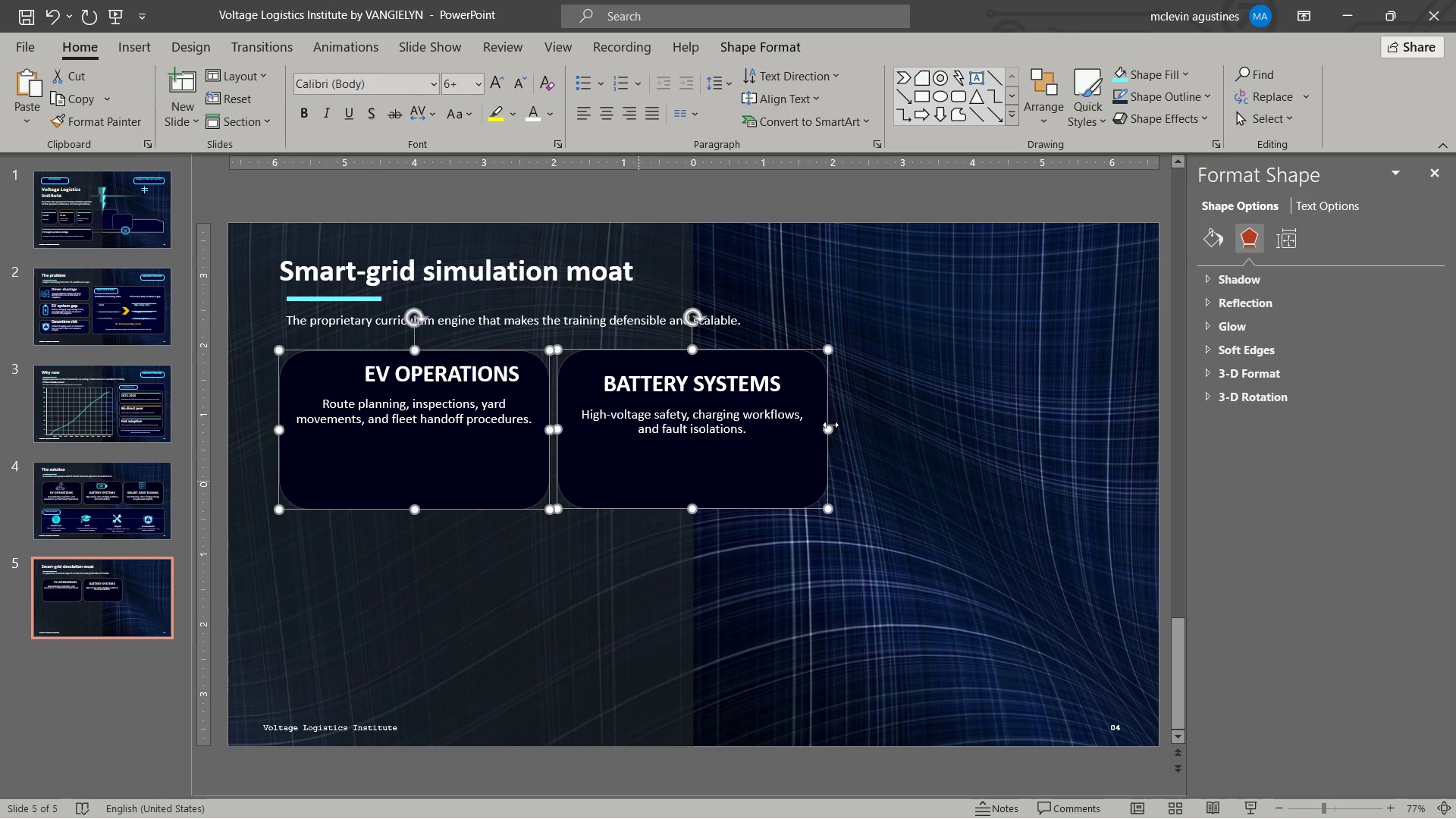 
left_click_drag(start_coordinate=[830, 425], to_coordinate=[912, 423])
 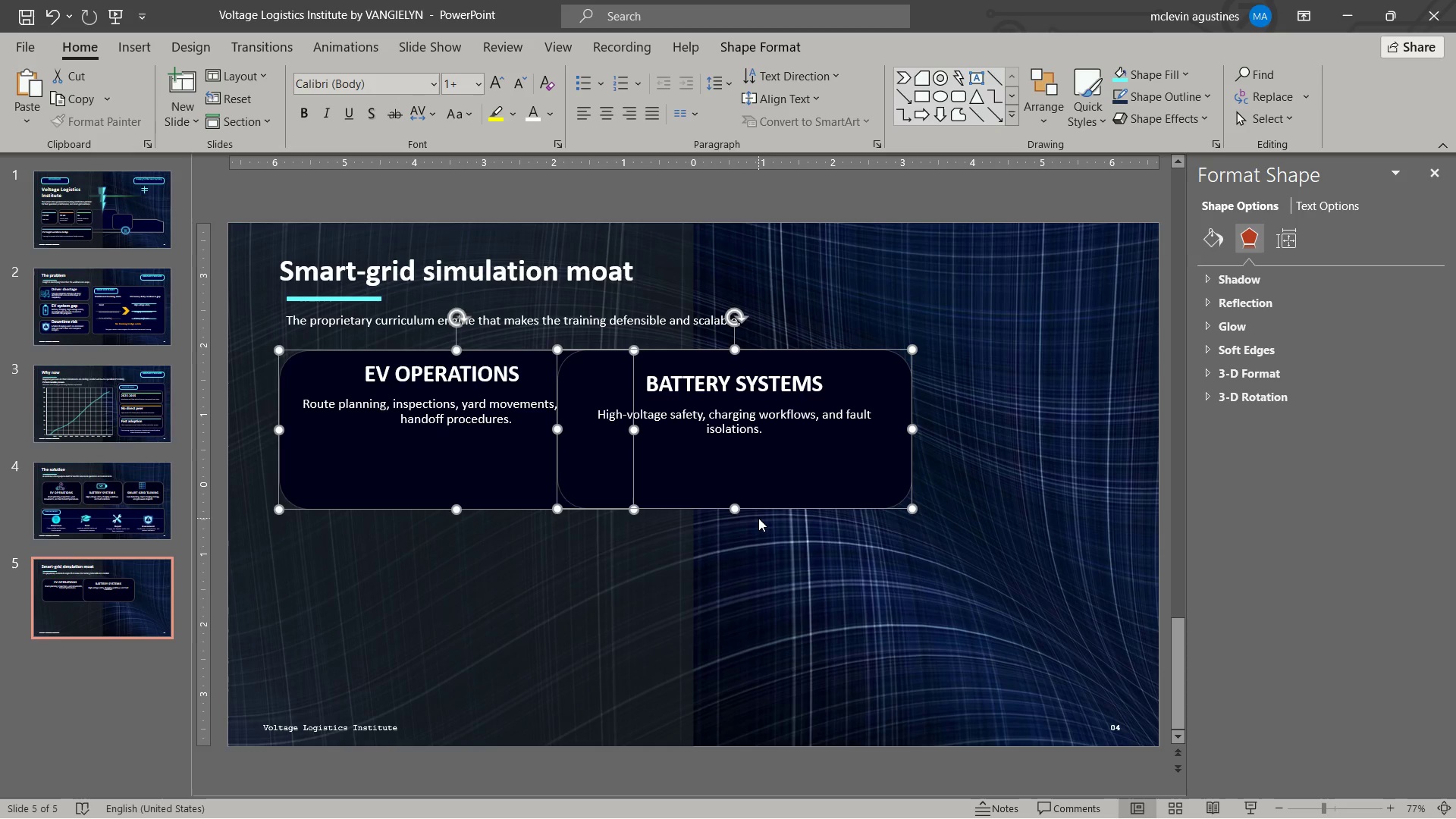 
double_click([767, 487])
 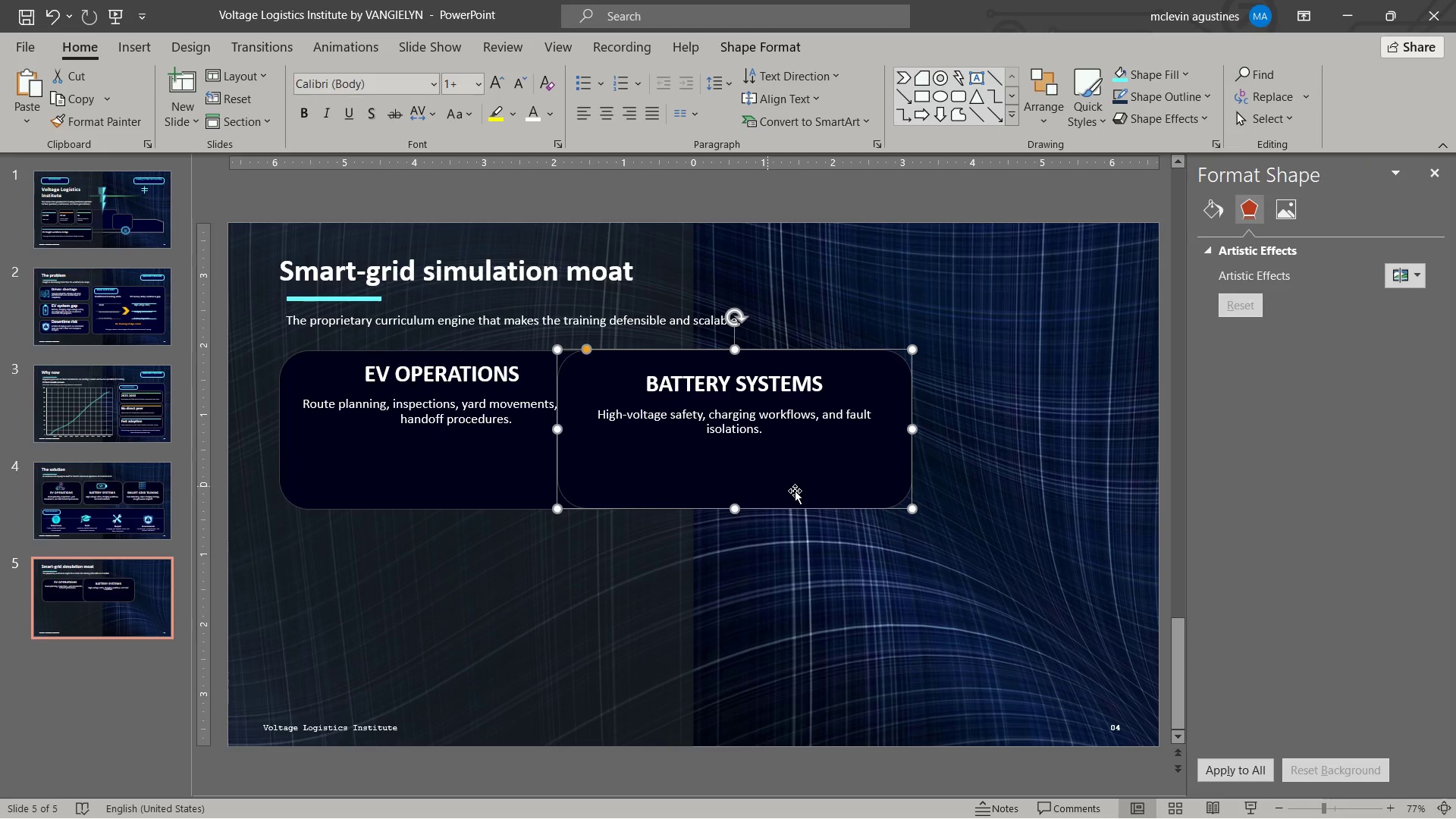 
left_click_drag(start_coordinate=[795, 491], to_coordinate=[998, 490])
 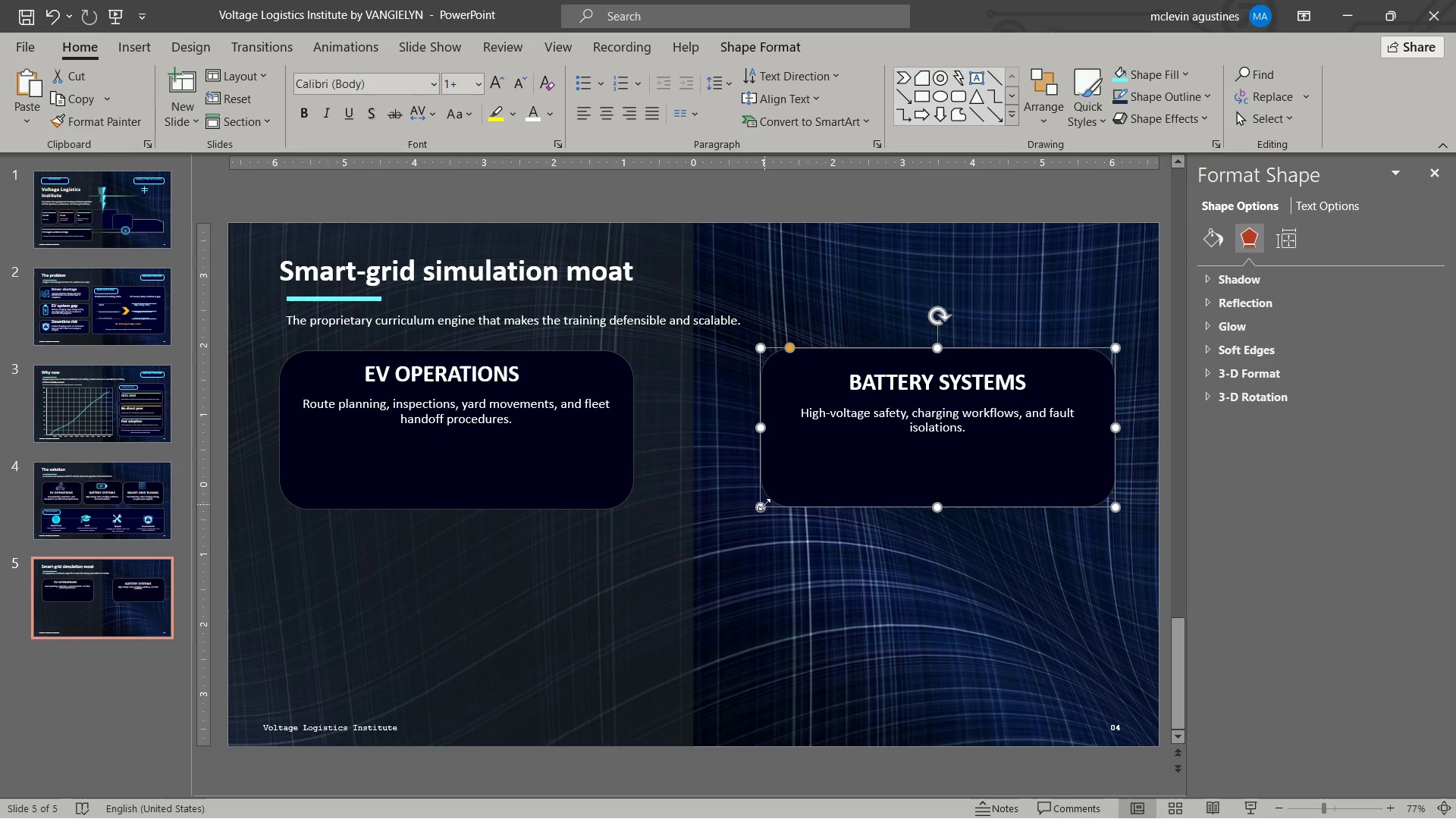 
left_click_drag(start_coordinate=[764, 504], to_coordinate=[731, 720])
 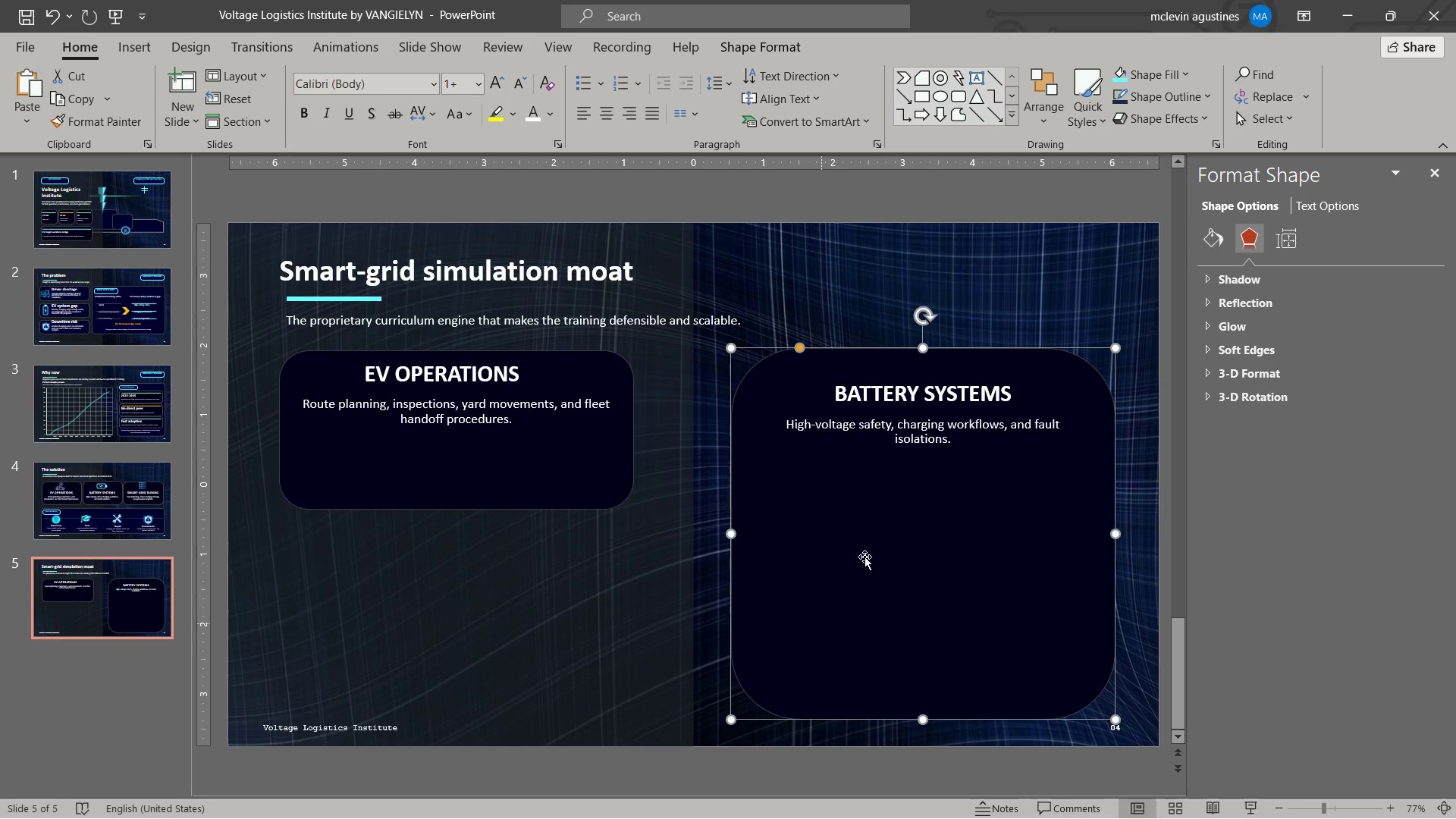 
wait(5.48)
 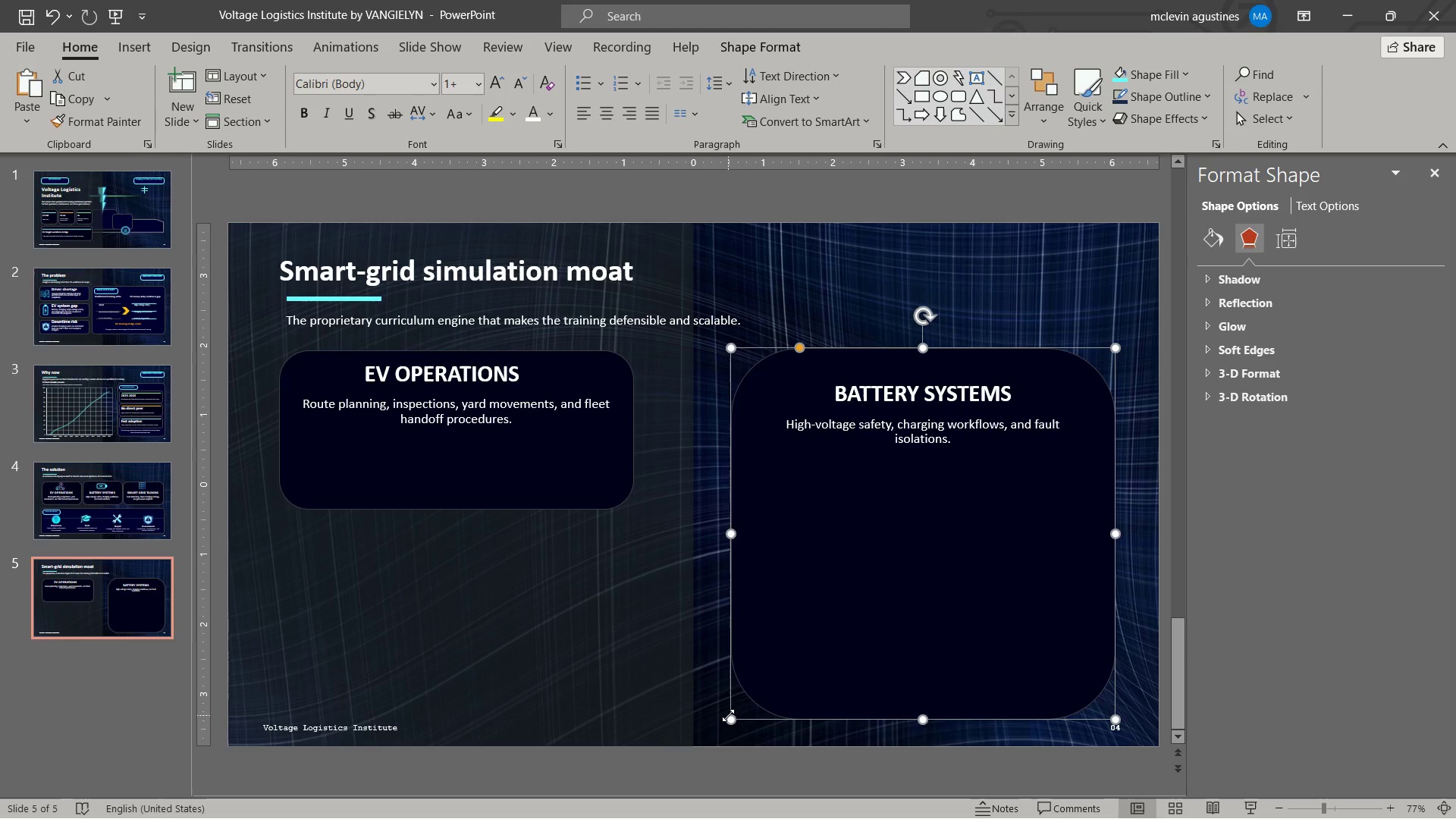 
left_click_drag(start_coordinate=[925, 720], to_coordinate=[921, 695])
 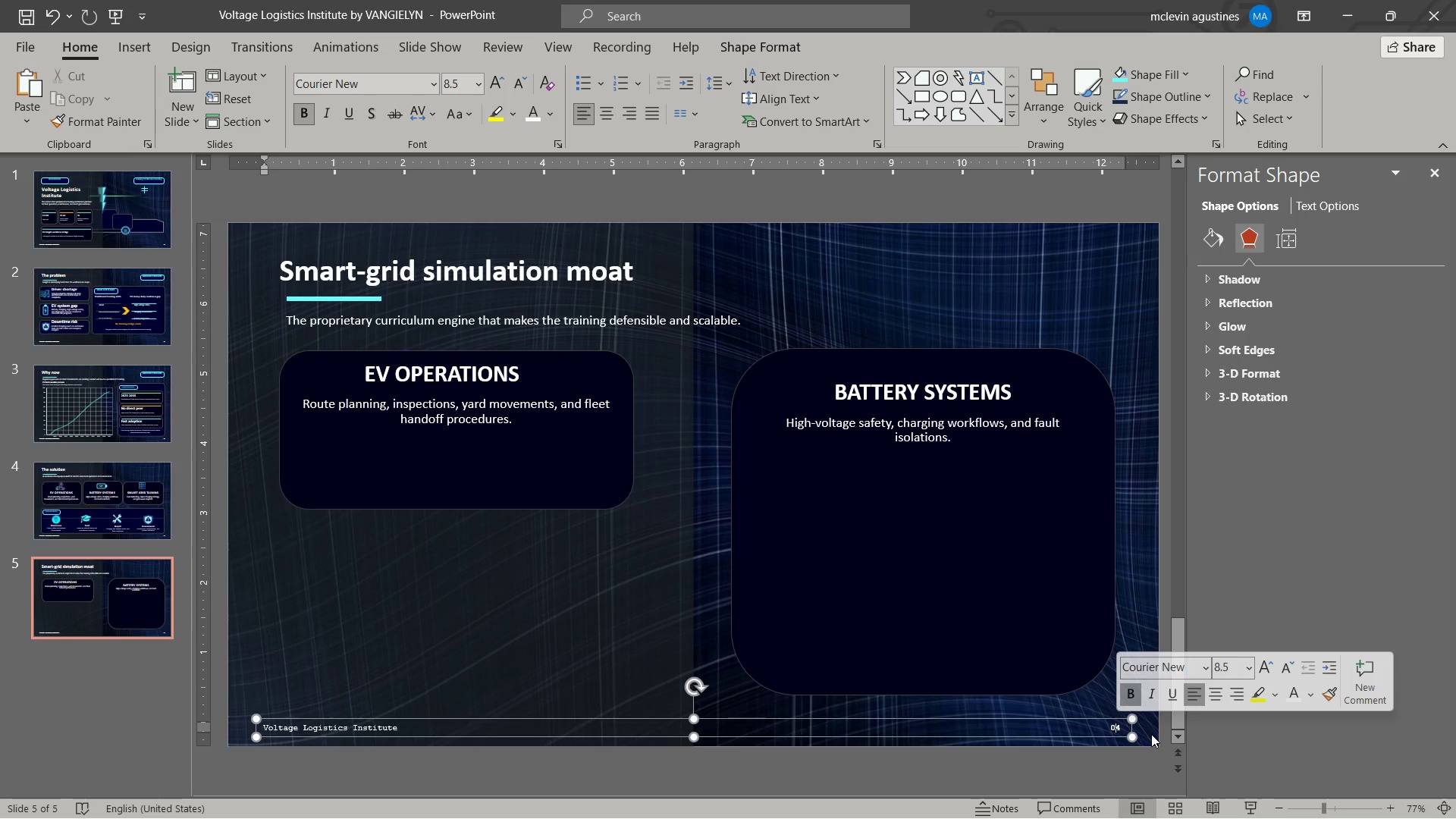 
key(Delete)
 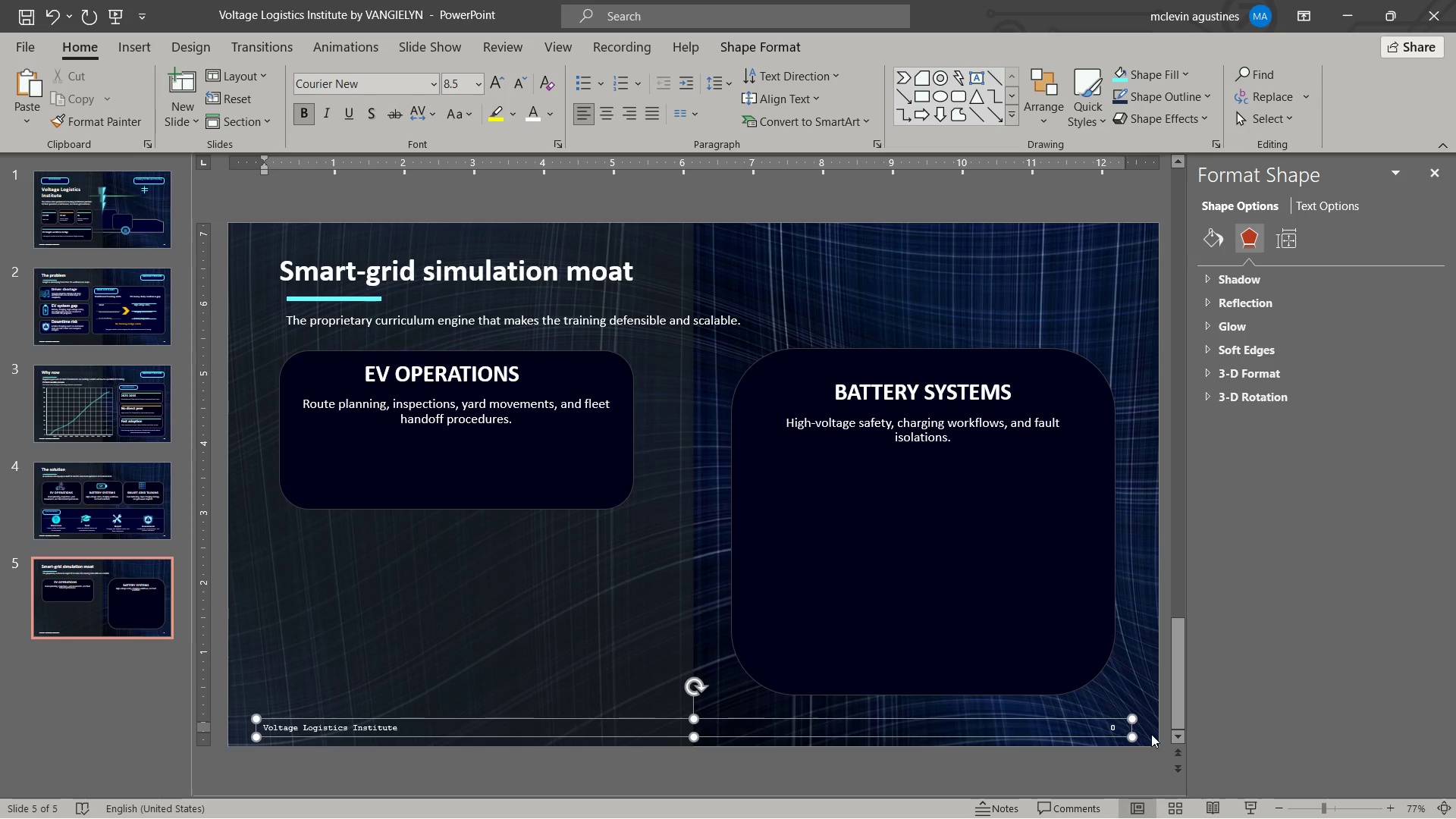 
key(Numpad5)
 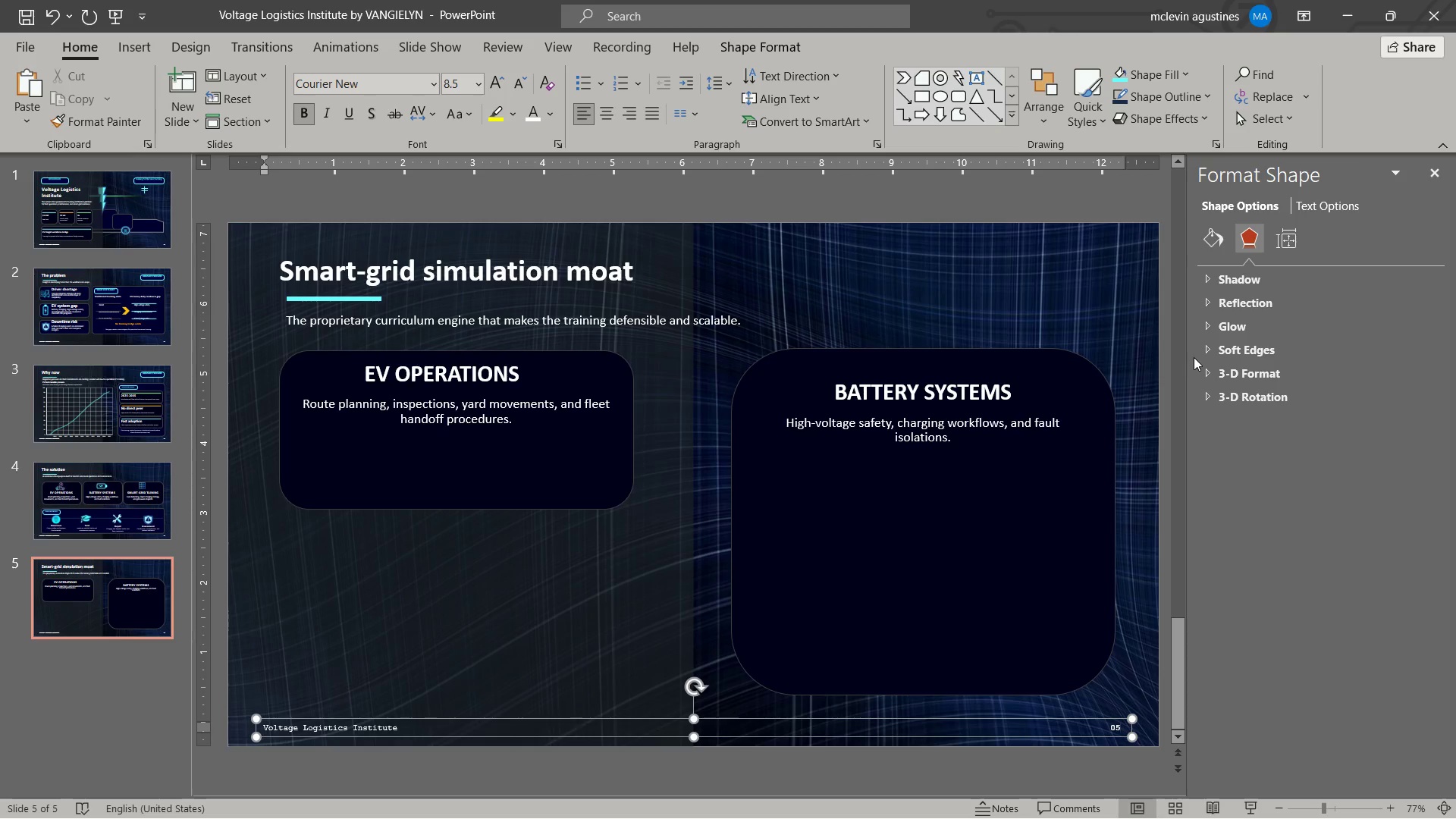 
left_click([1010, 517])
 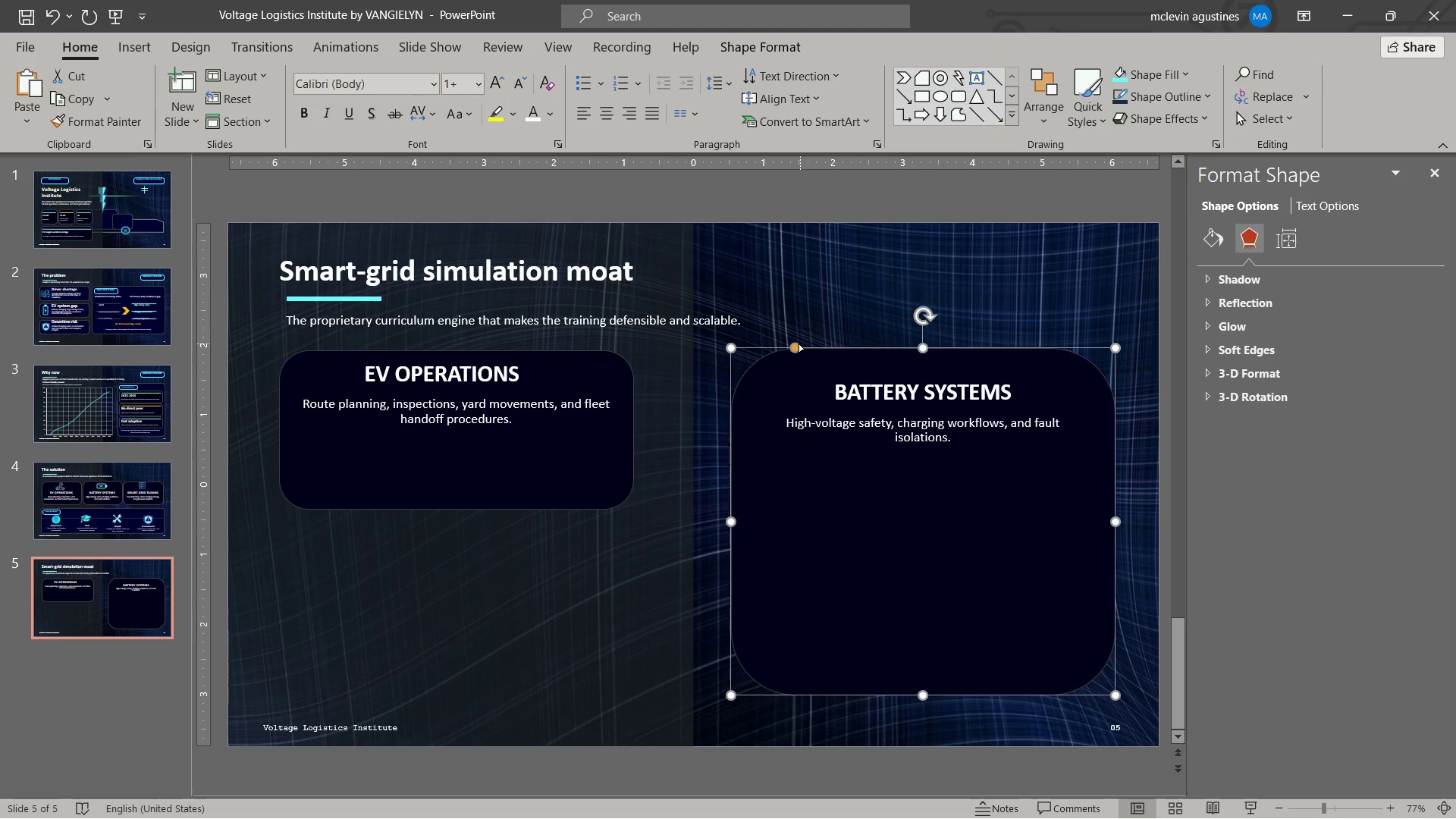 
left_click_drag(start_coordinate=[795, 344], to_coordinate=[745, 353])
 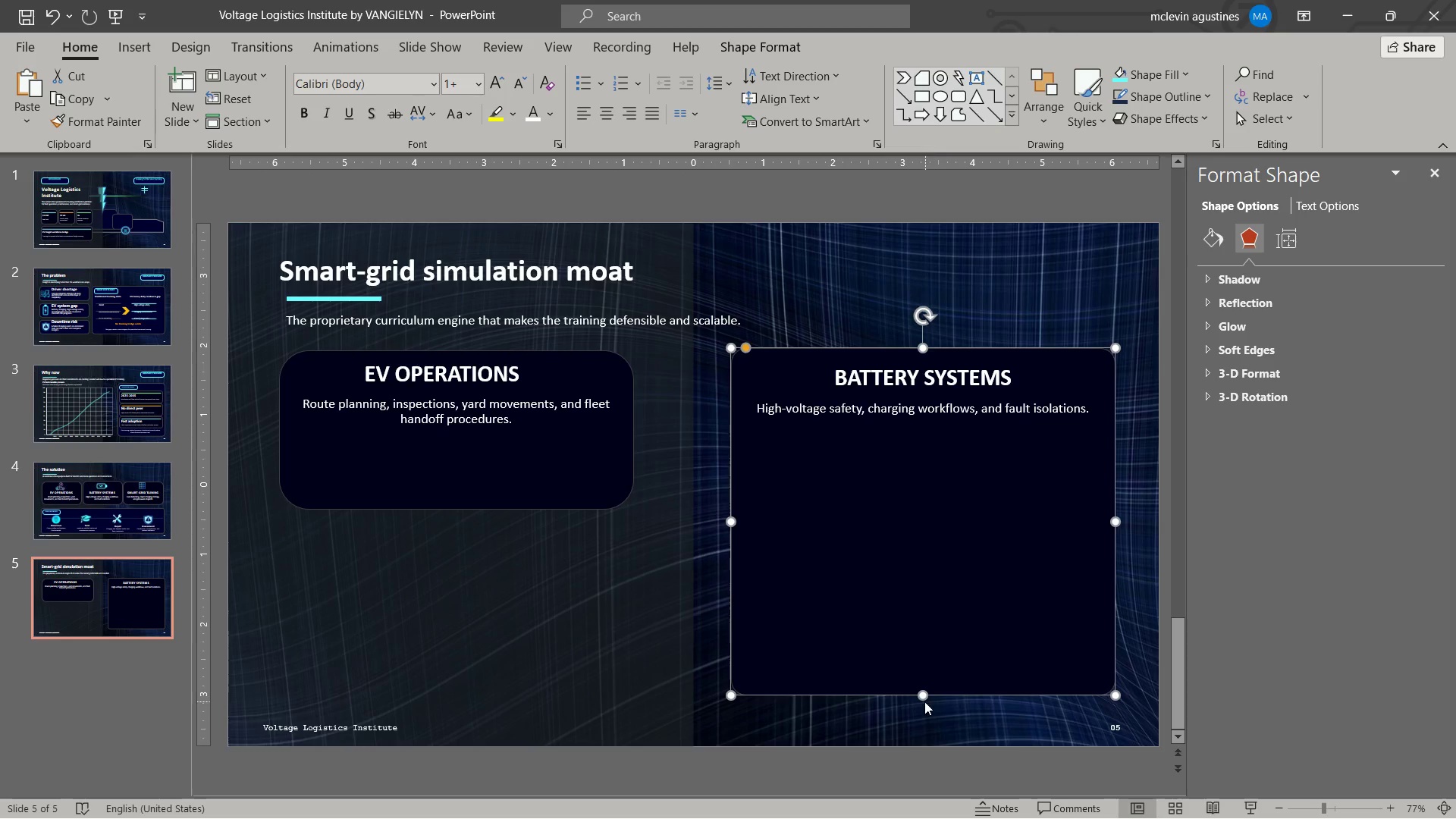 
left_click_drag(start_coordinate=[923, 691], to_coordinate=[924, 708])
 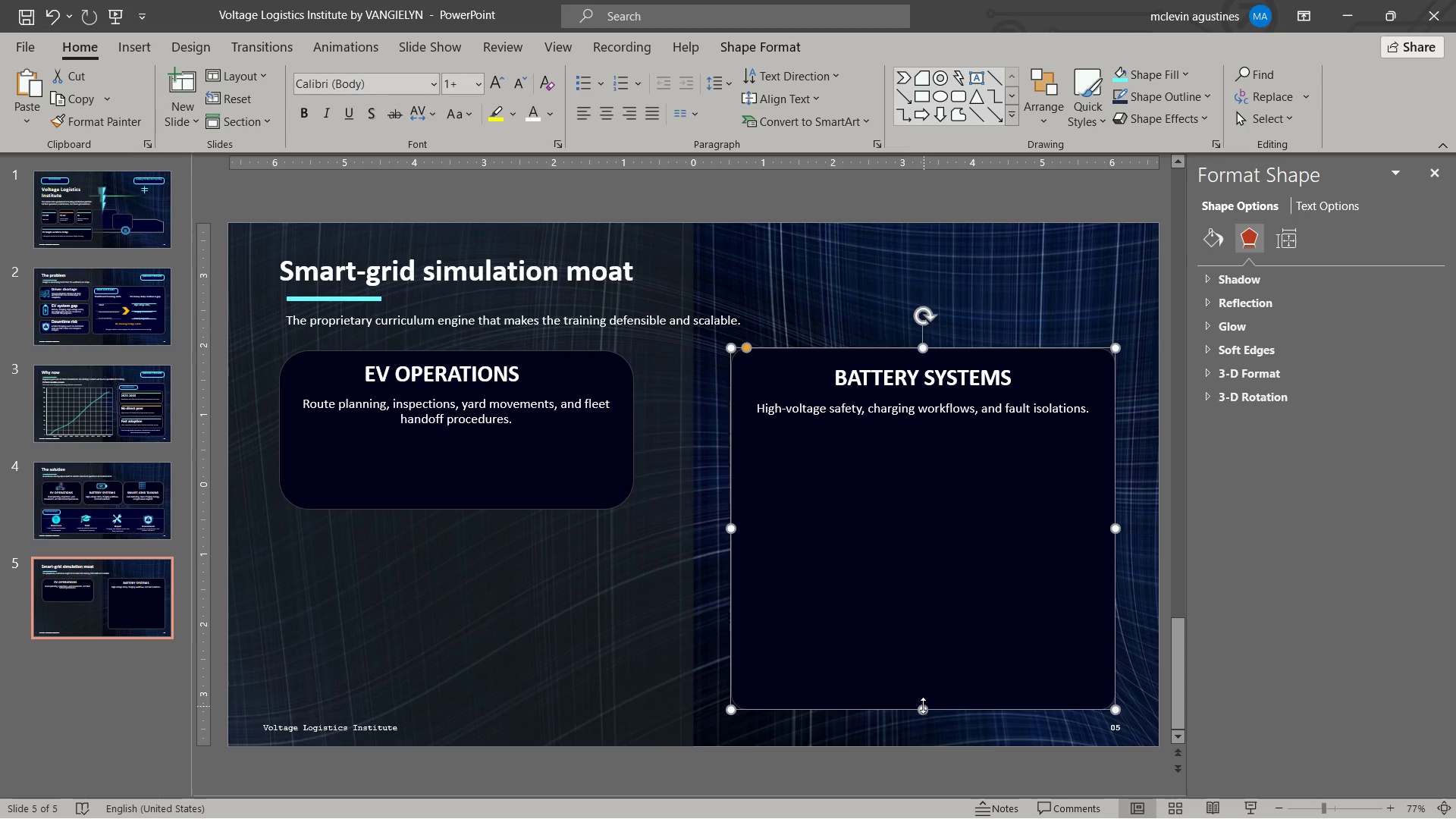 
key(Escape)
 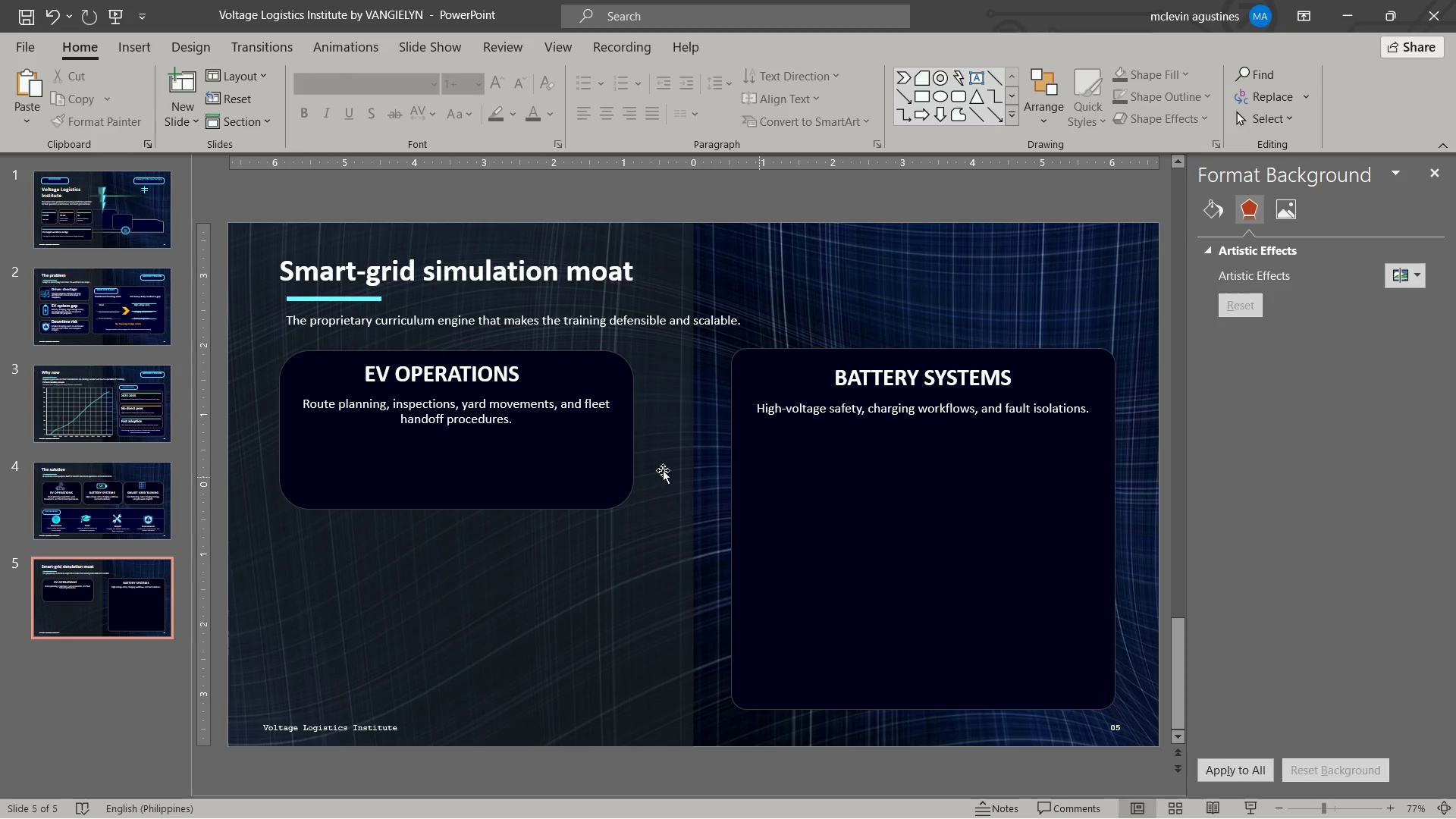 
left_click([598, 479])
 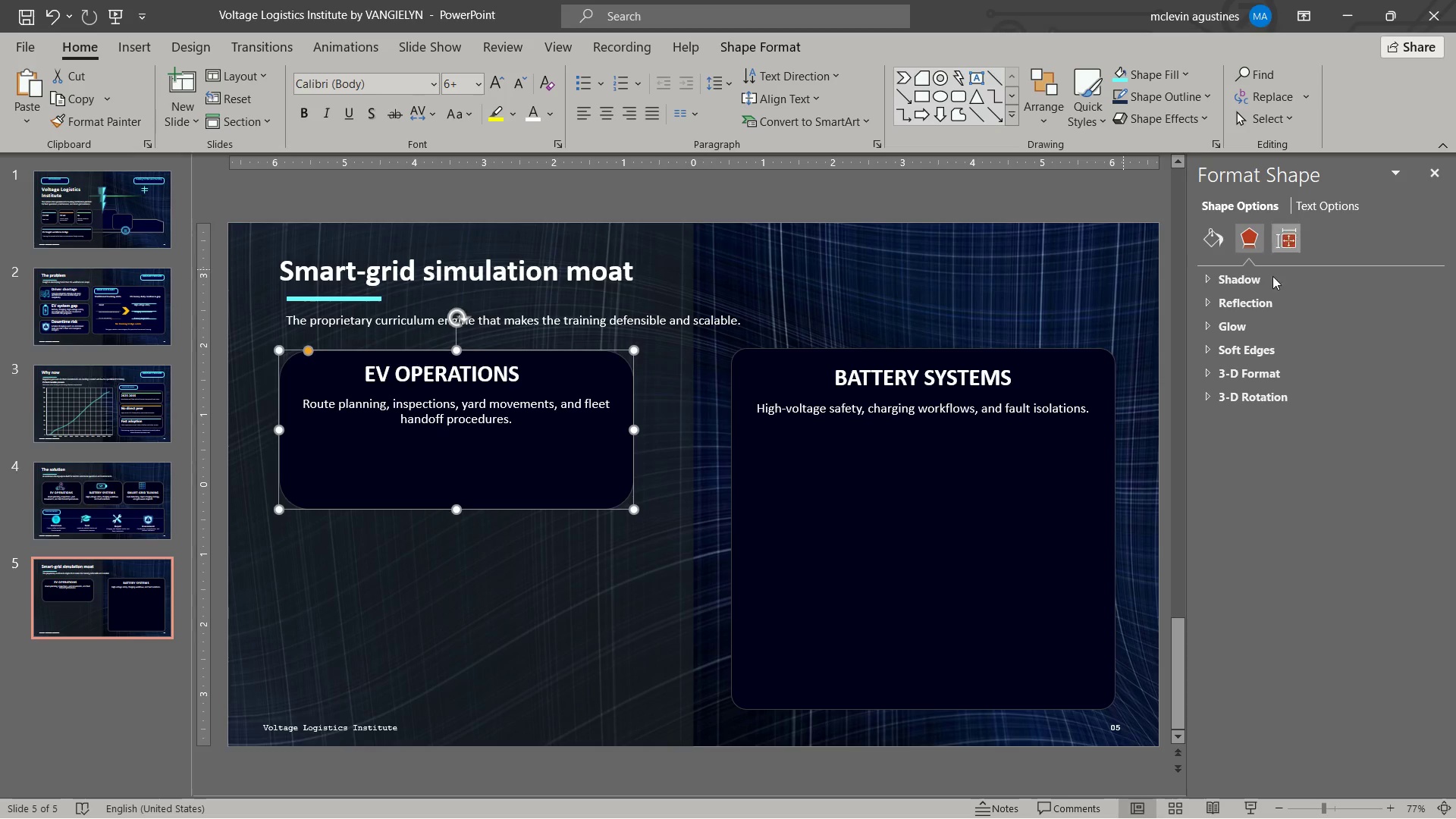 
left_click([1218, 251])
 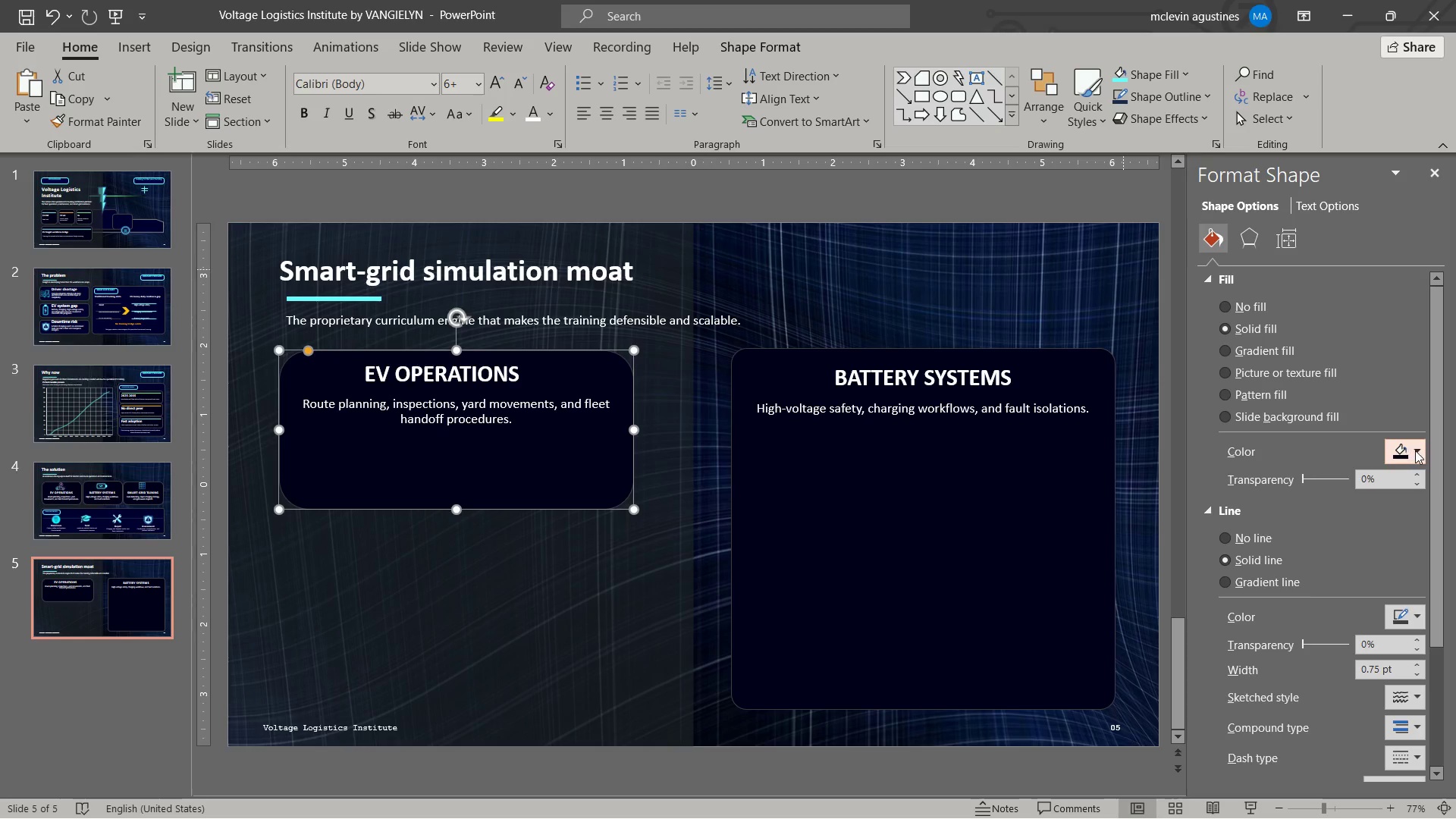 
left_click([1419, 450])
 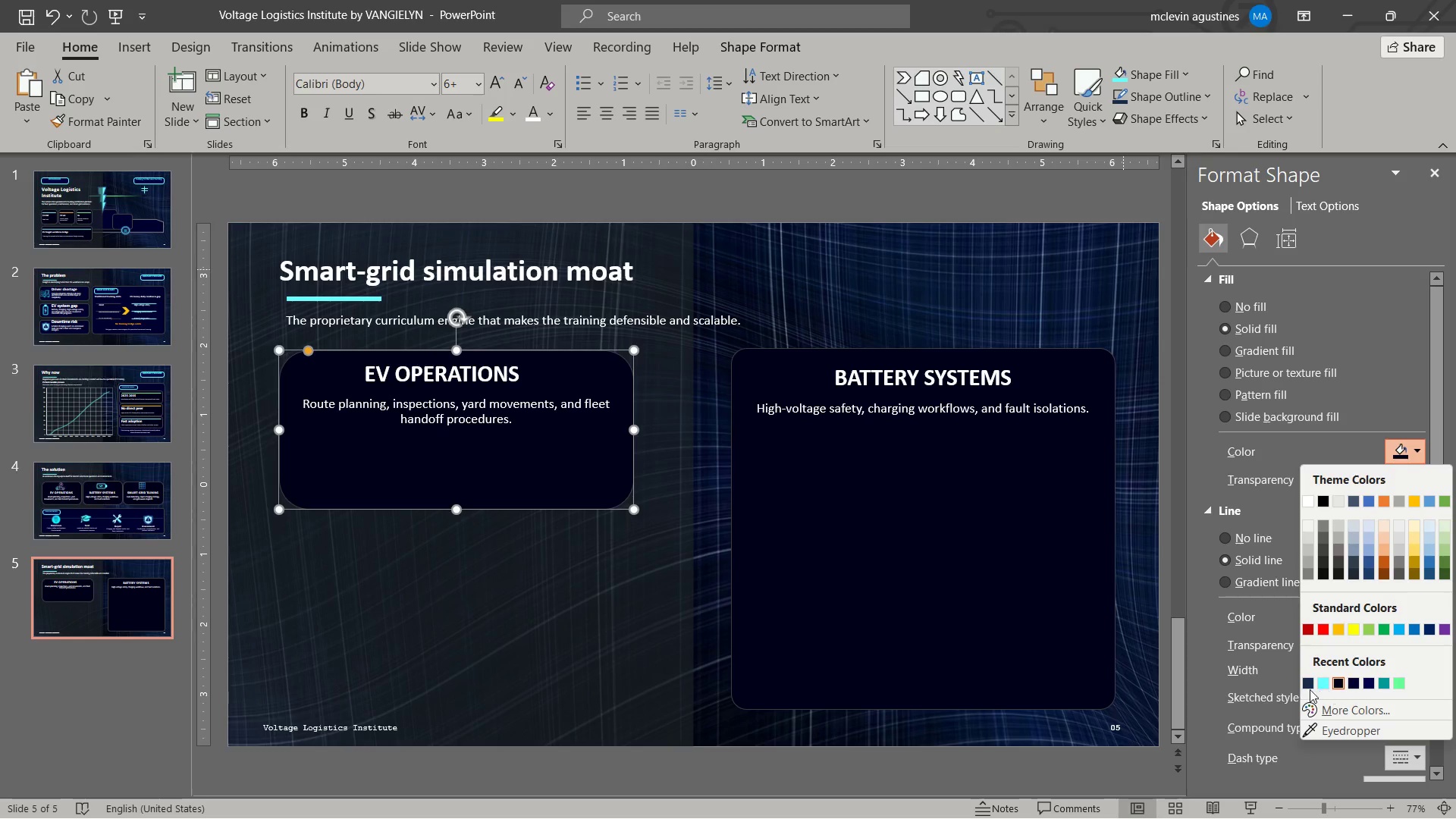 
left_click([1307, 685])
 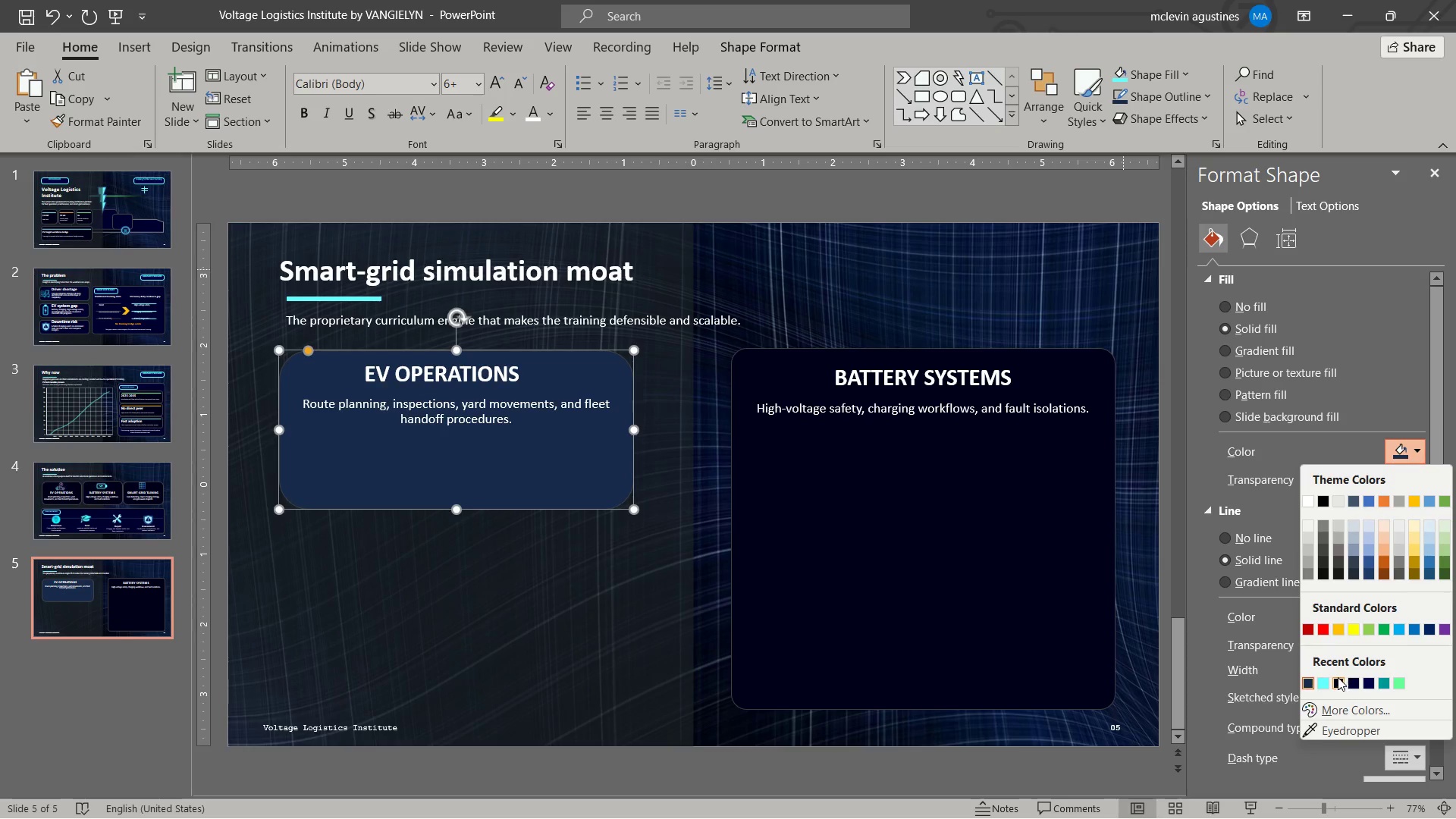 
left_click([1372, 679])
 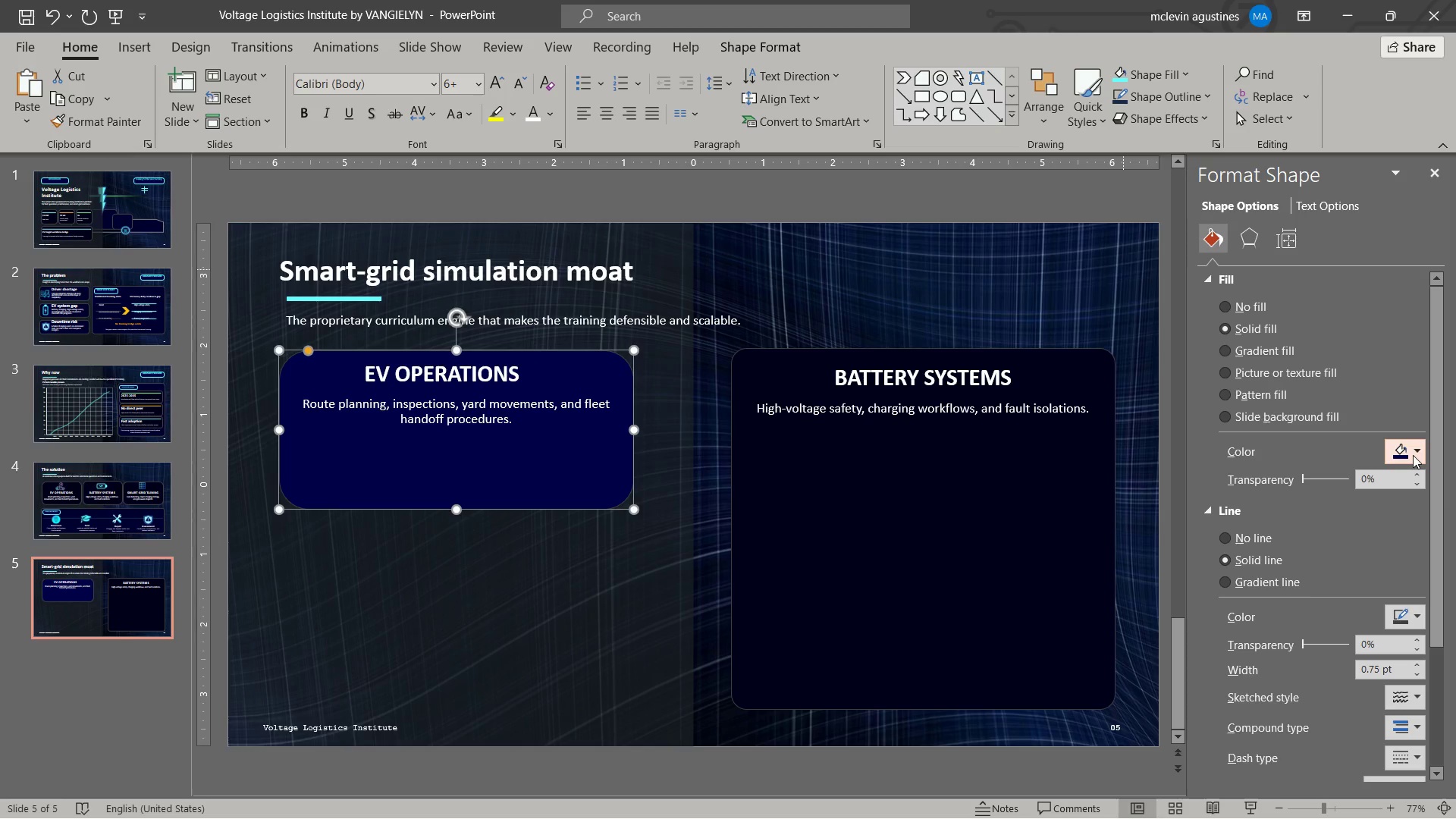 
key(Control+Z)
 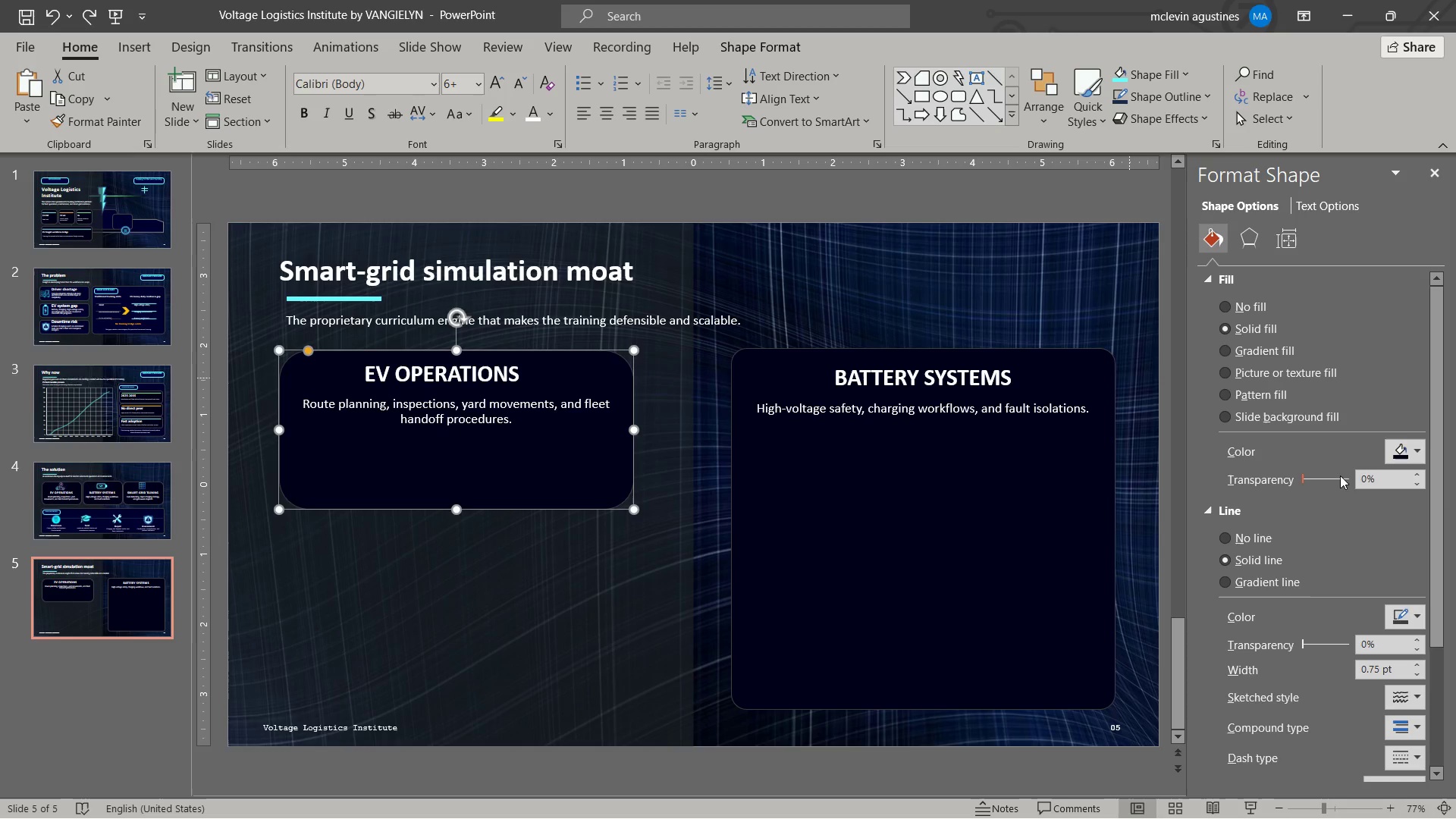 
left_click([1419, 450])
 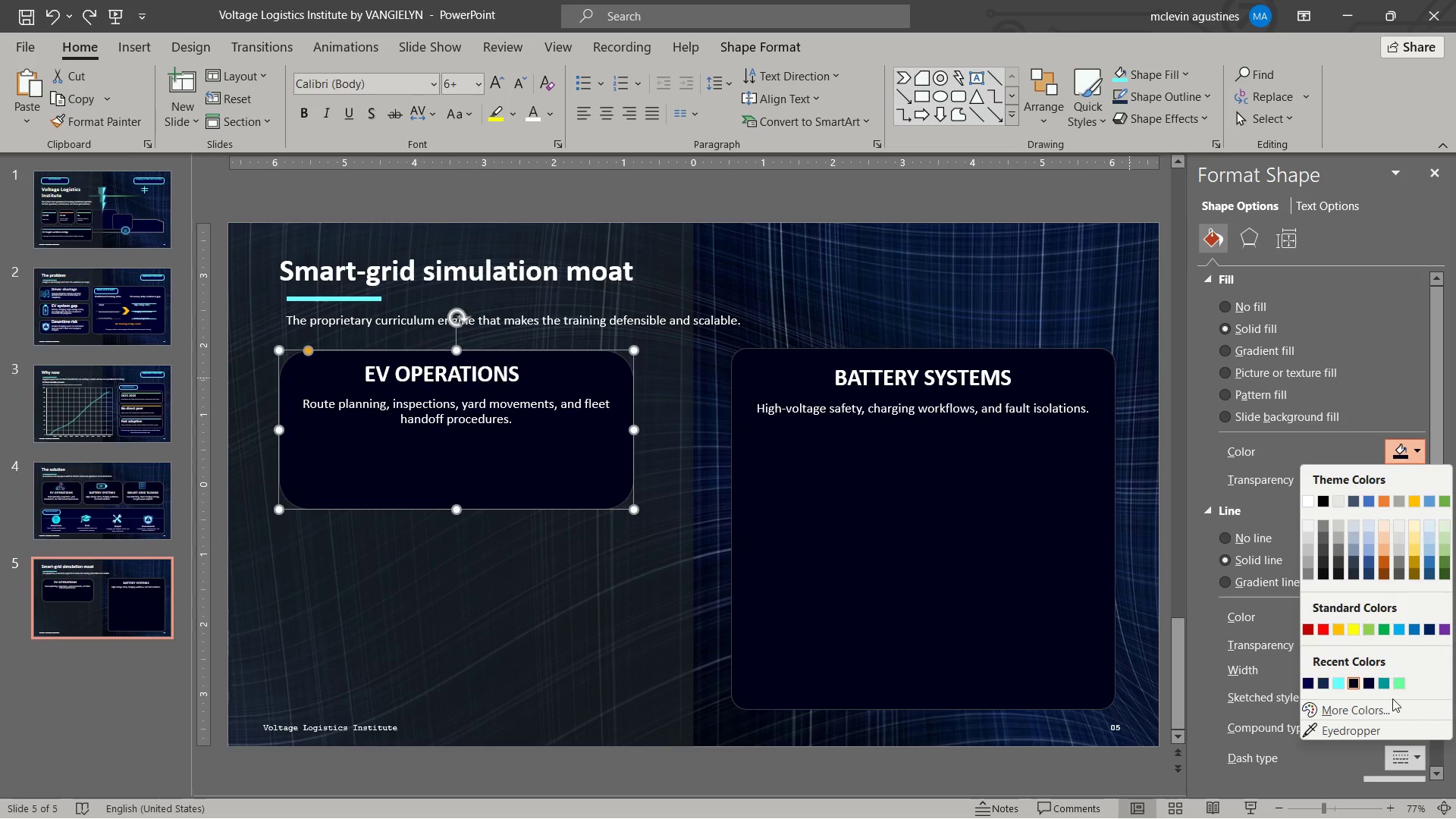 
left_click([1394, 712])
 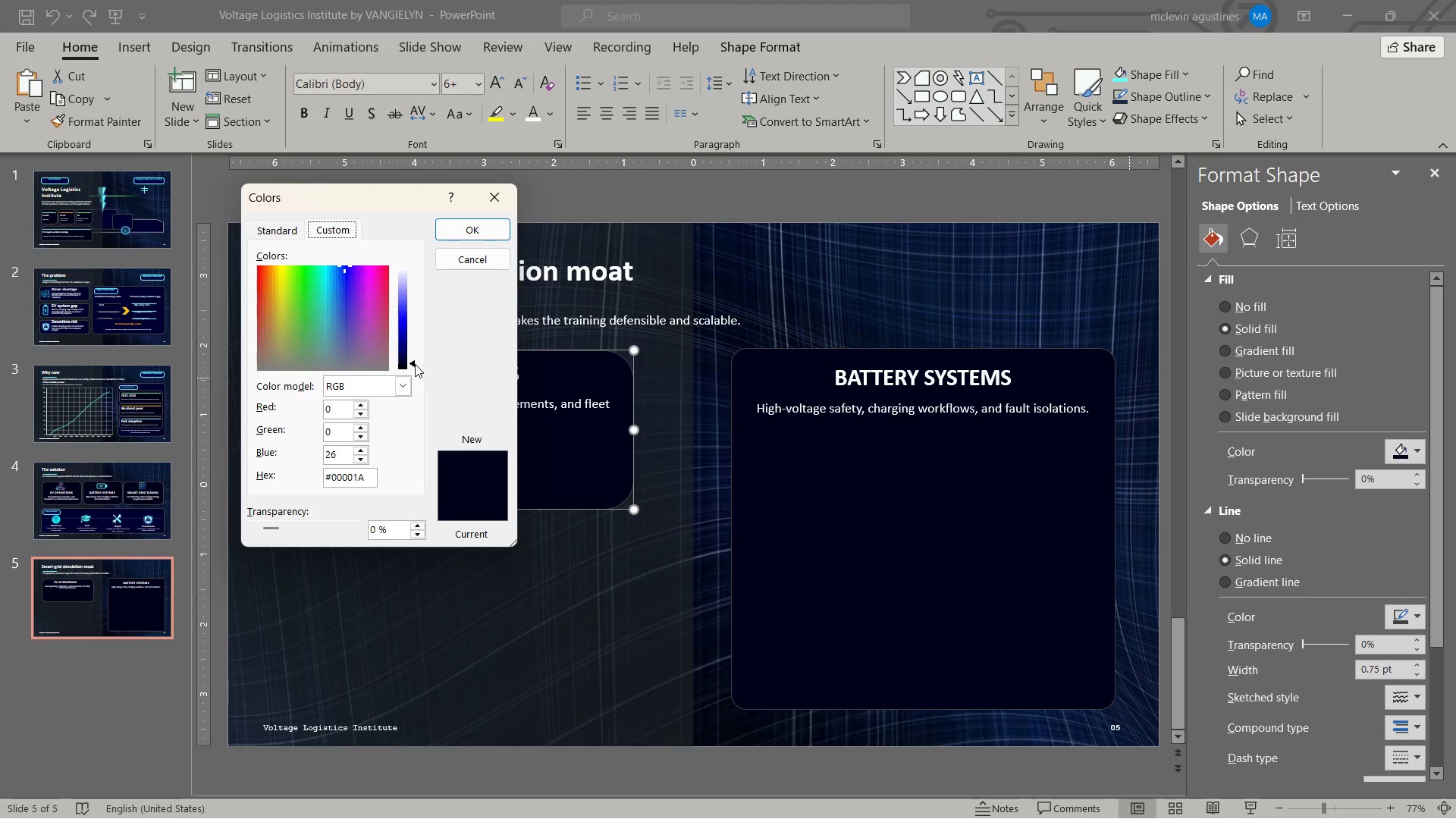 
left_click_drag(start_coordinate=[413, 364], to_coordinate=[409, 358])
 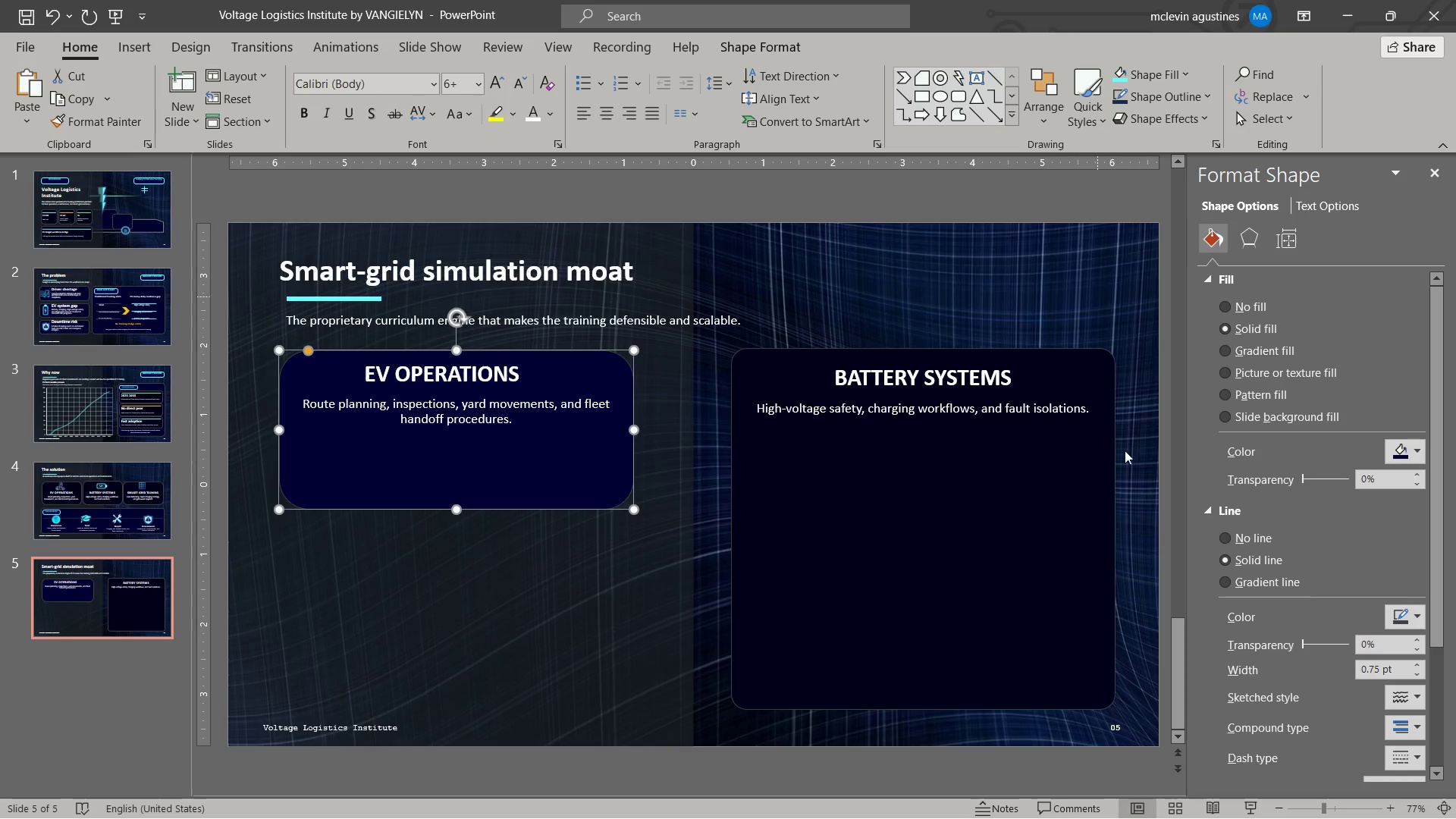 
left_click([1416, 453])
 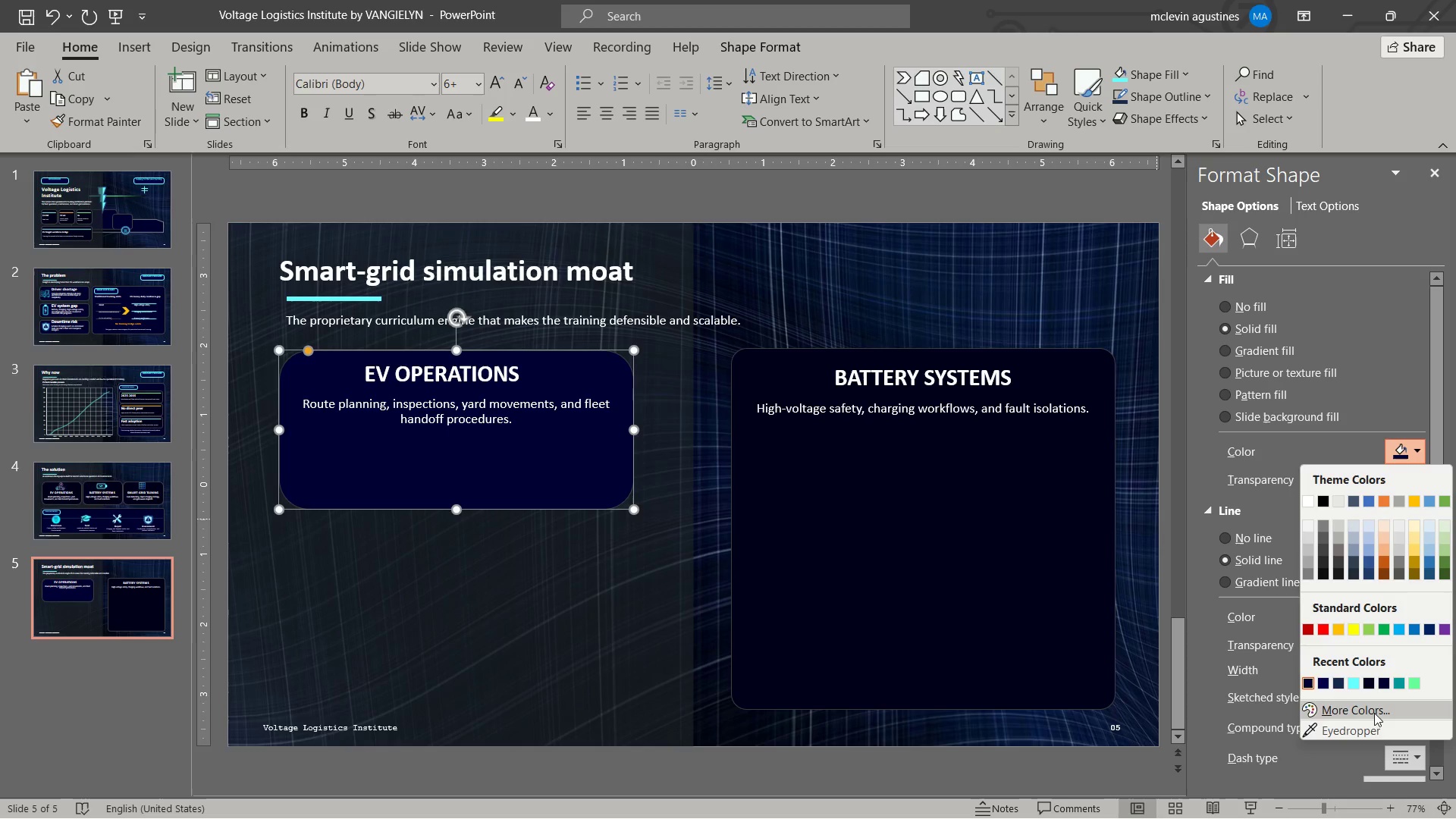 
left_click([1376, 717])
 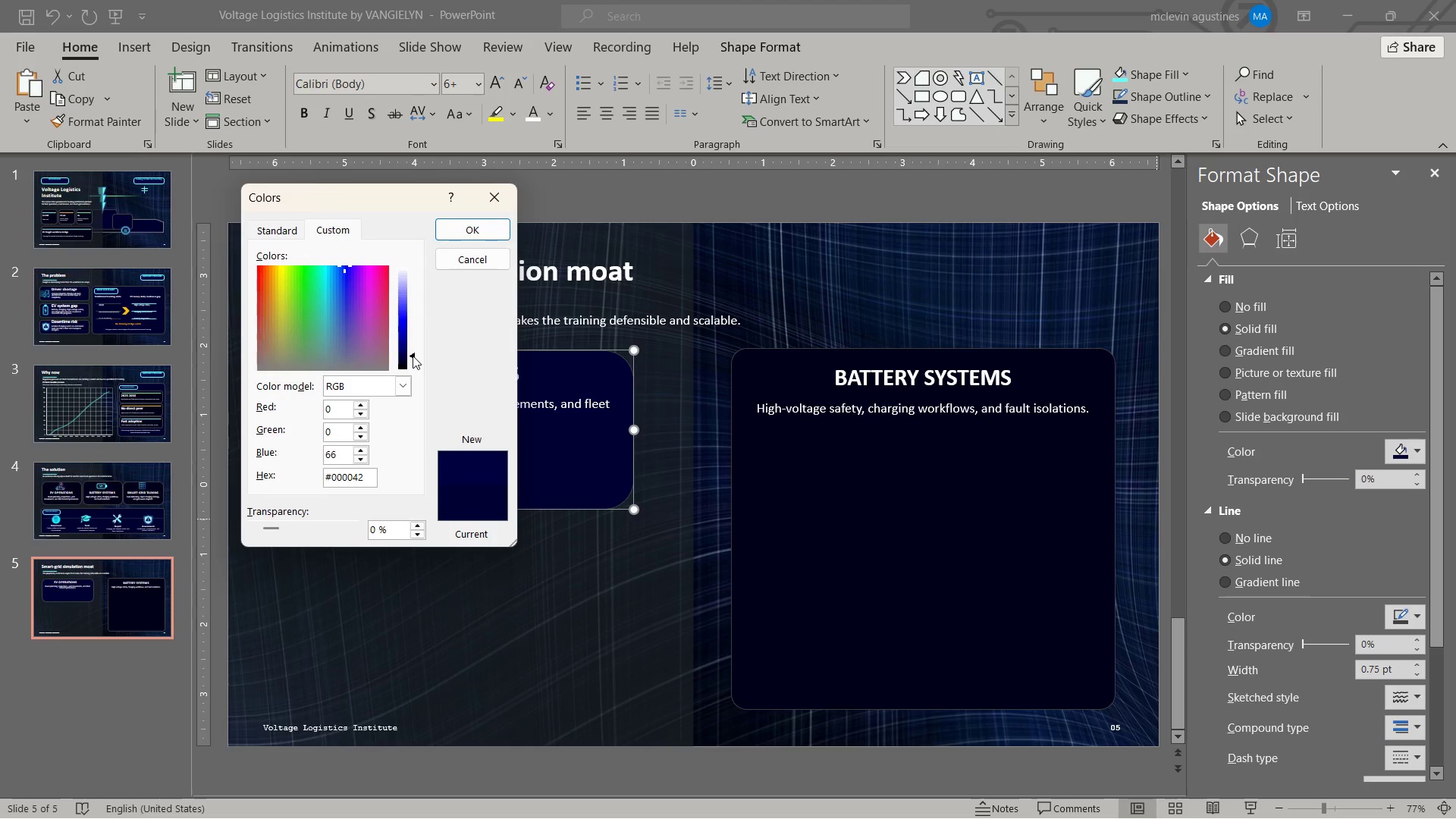 
wait(8.14)
 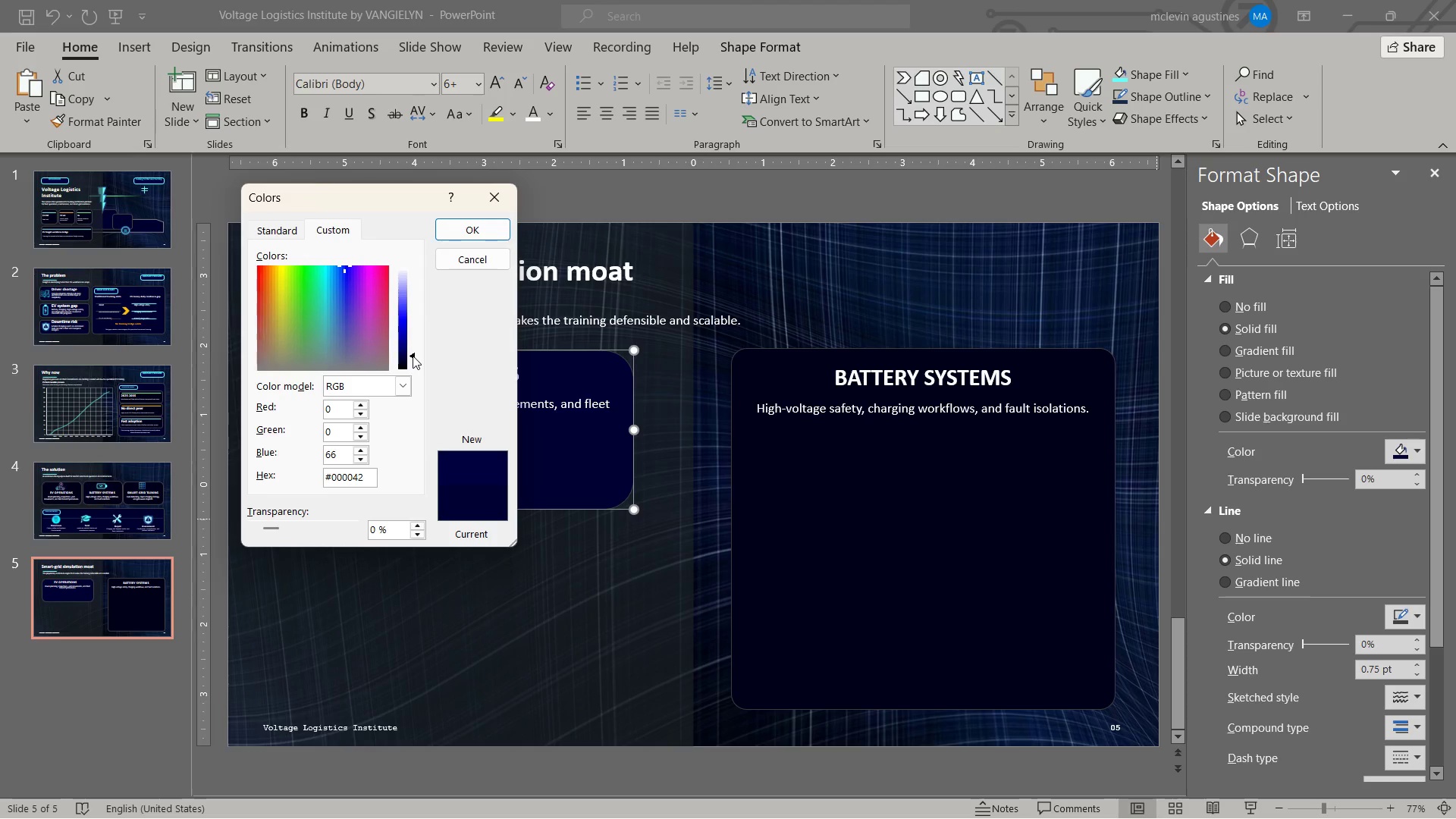 
left_click_drag(start_coordinate=[458, 510], to_coordinate=[435, 713])
 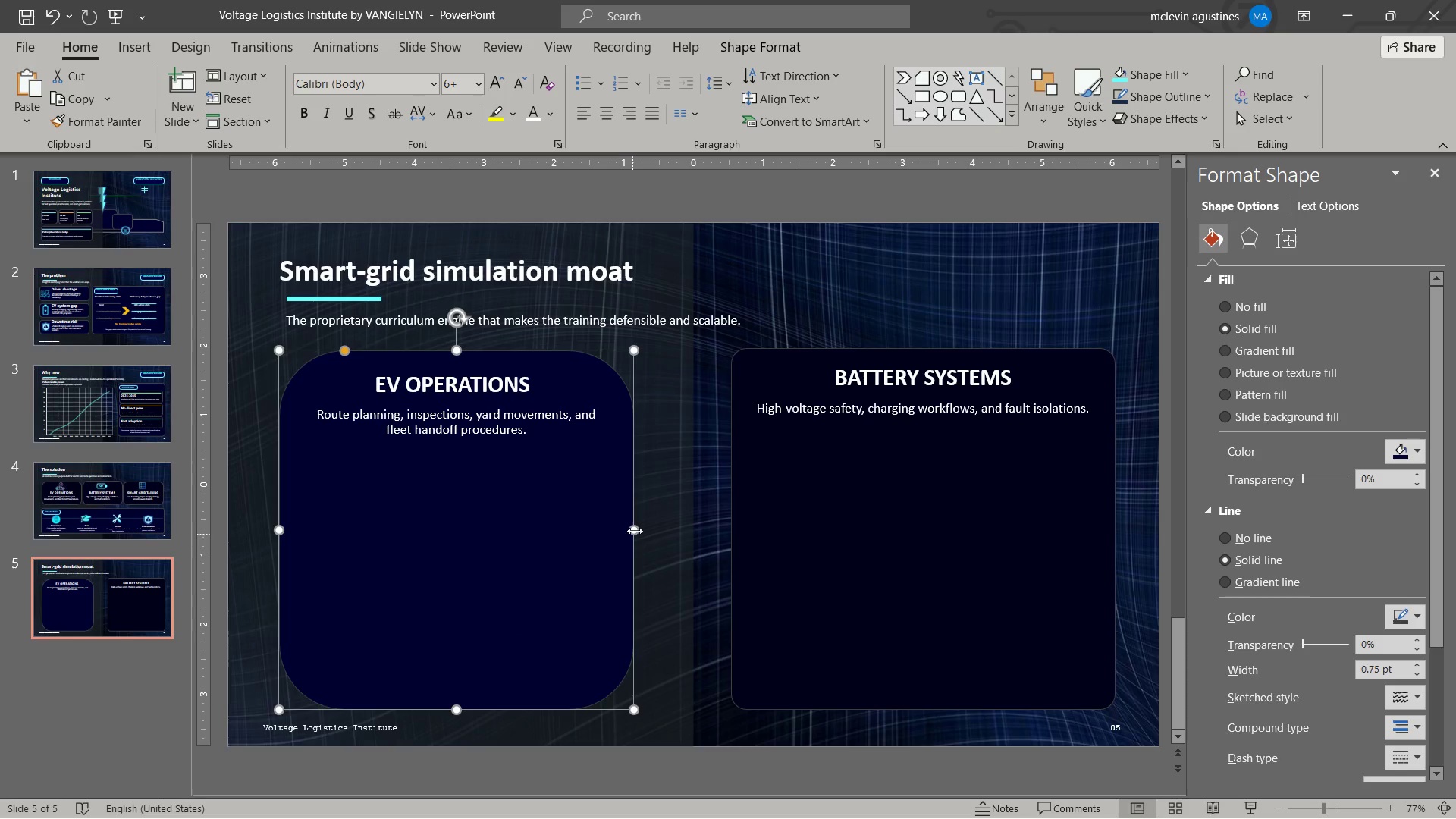 
left_click_drag(start_coordinate=[636, 530], to_coordinate=[718, 523])
 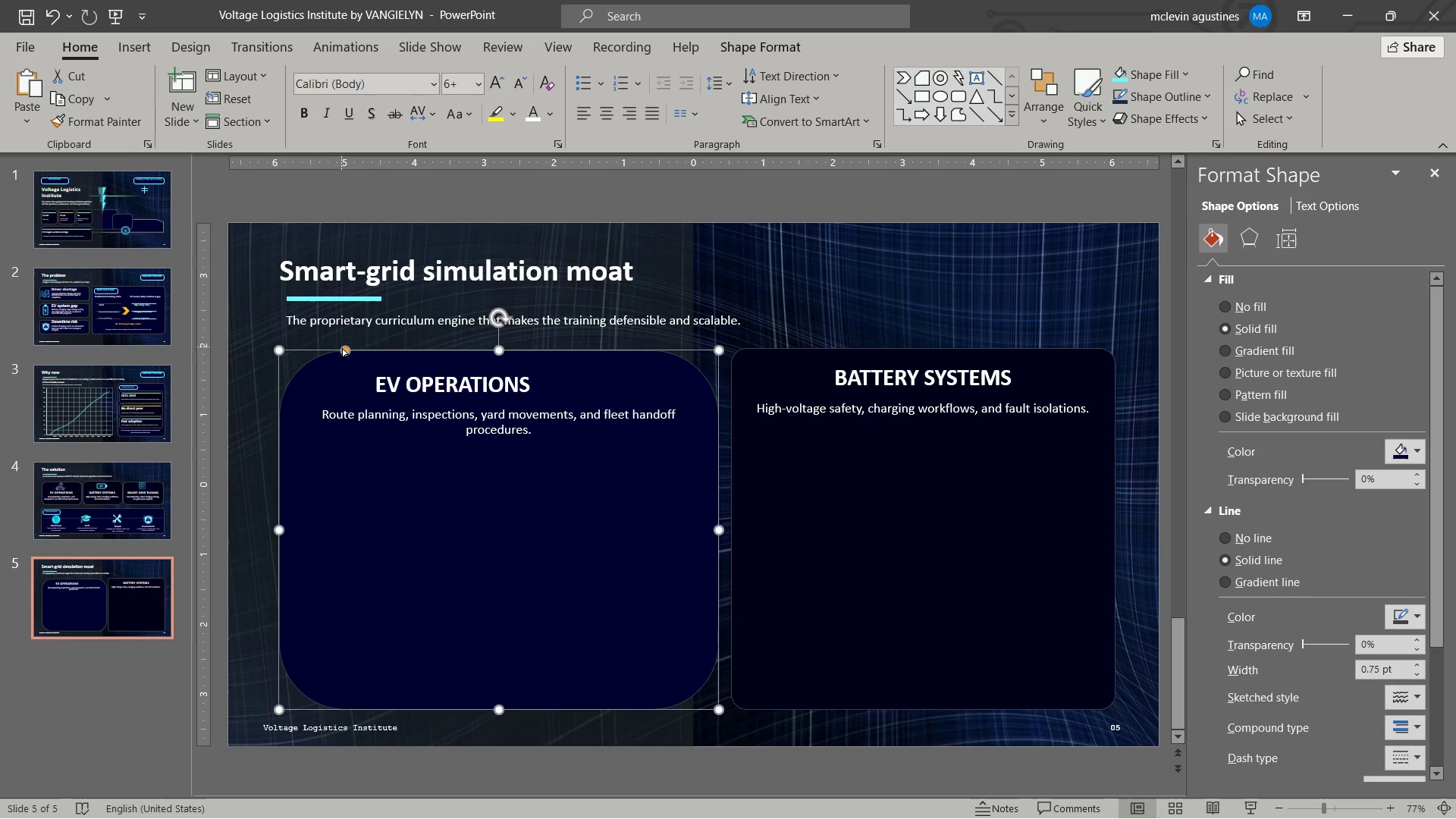 
left_click_drag(start_coordinate=[345, 350], to_coordinate=[294, 356])
 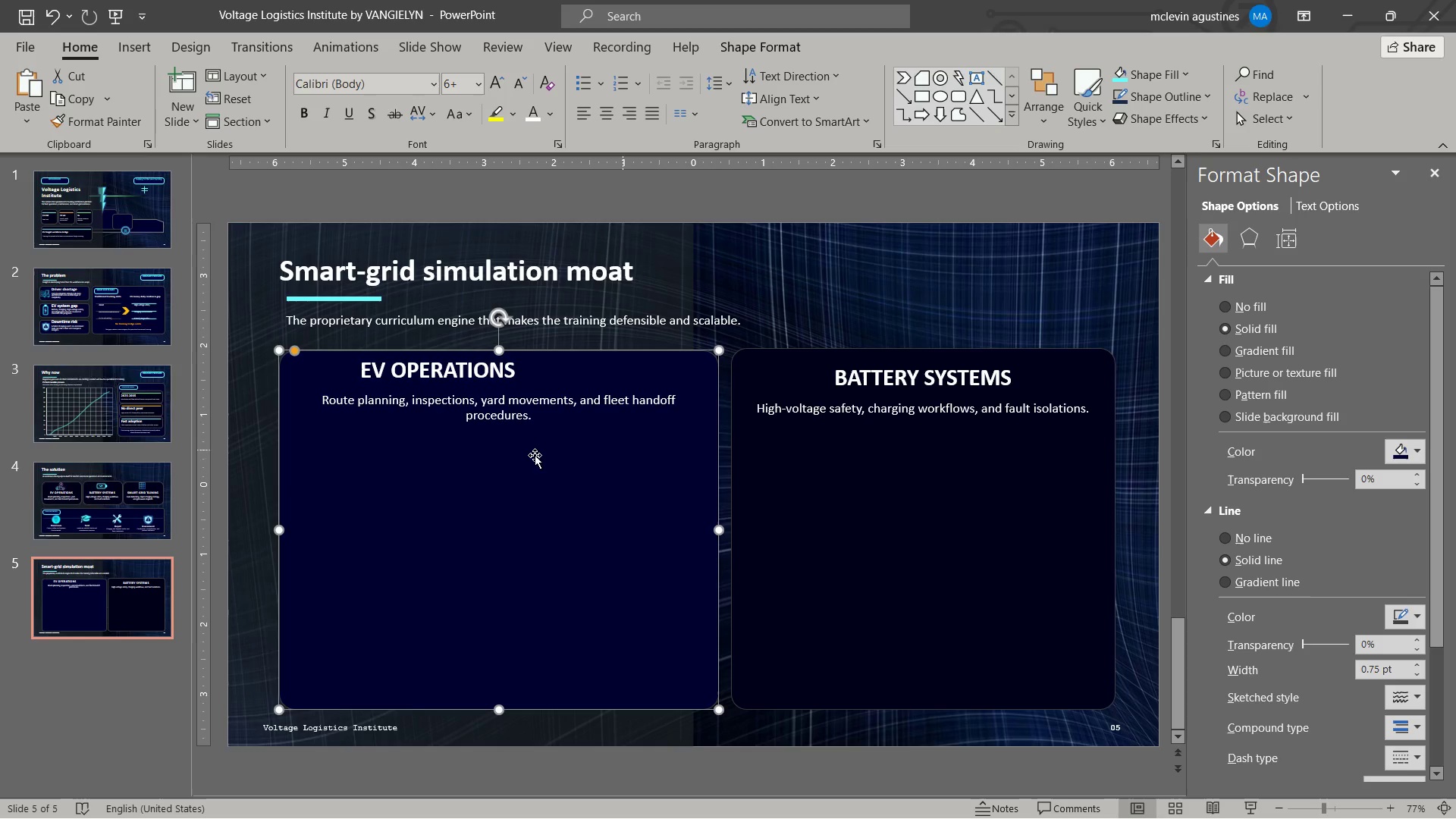 
wait(7.7)
 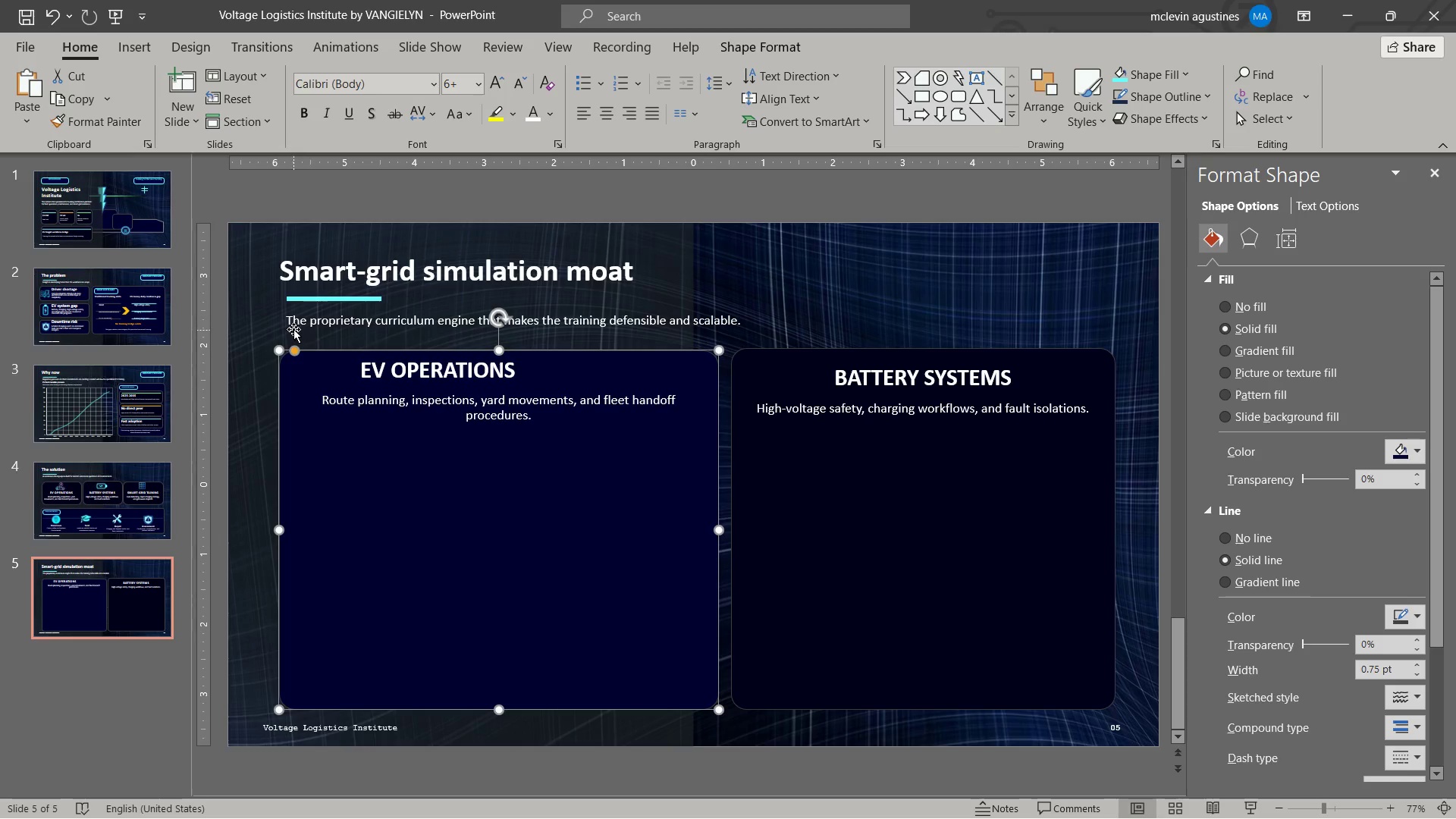 
left_click([99, 502])
 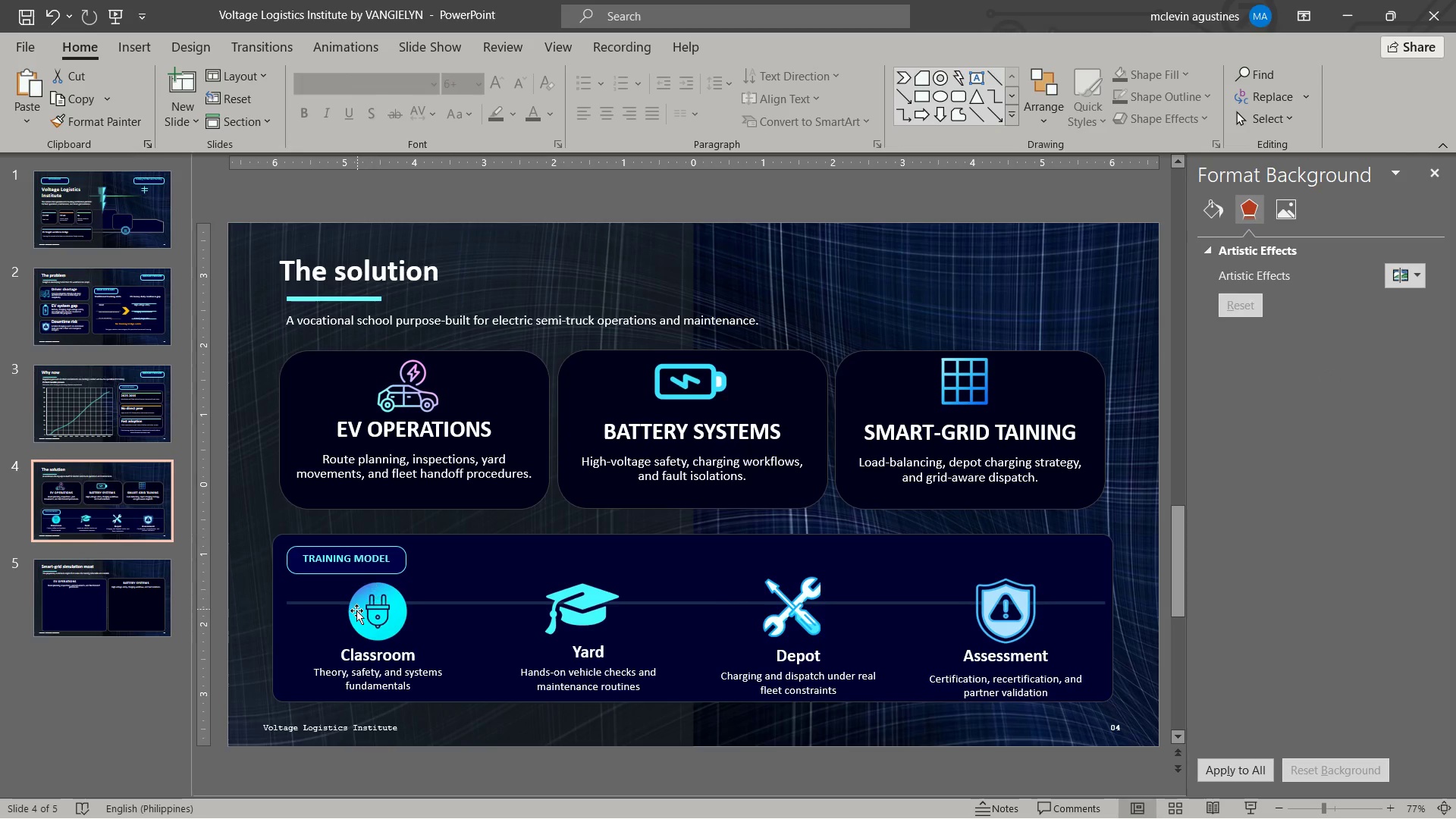 
left_click([359, 570])
 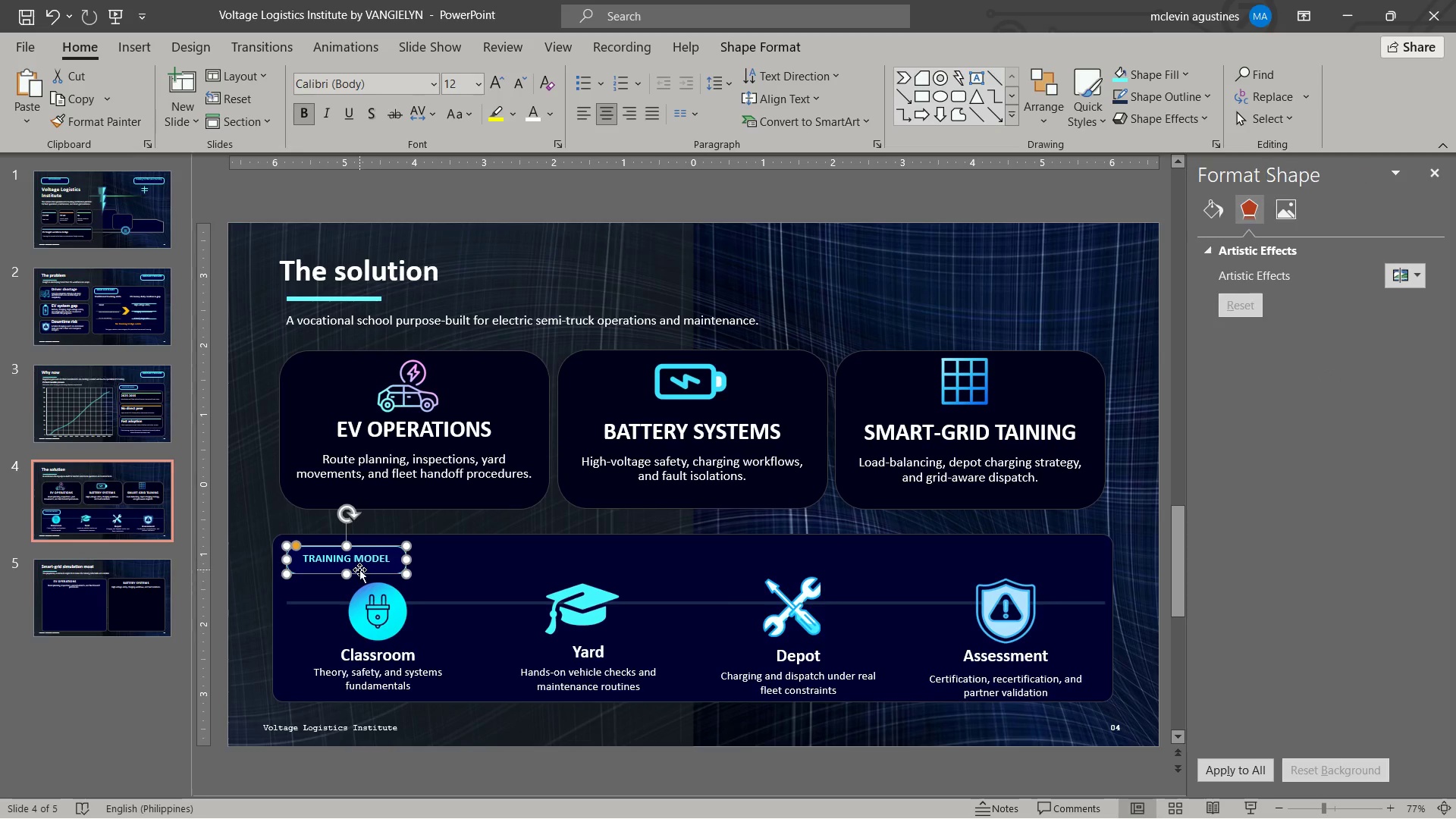 
key(Control+C)
 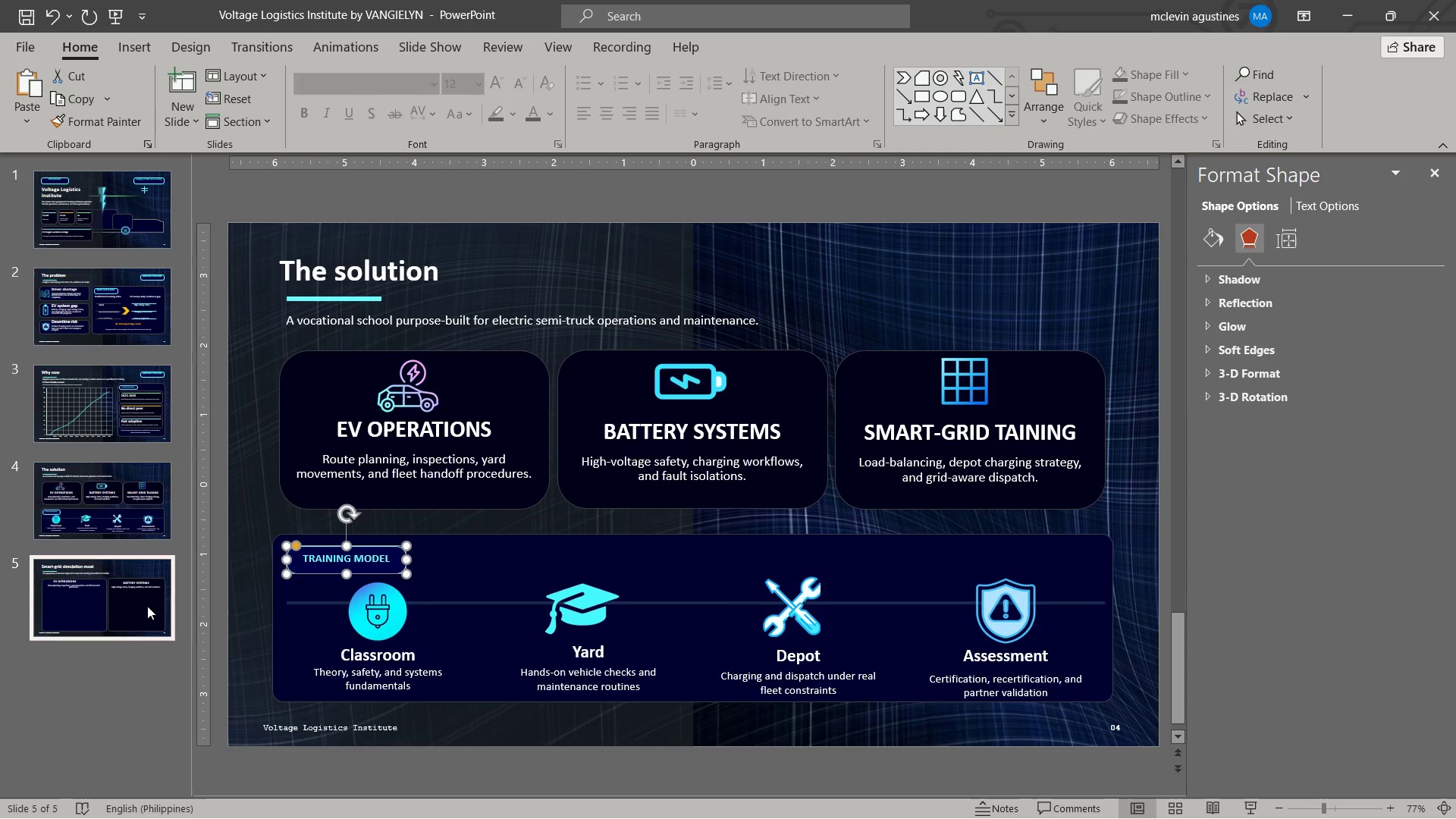 
double_click([147, 606])
 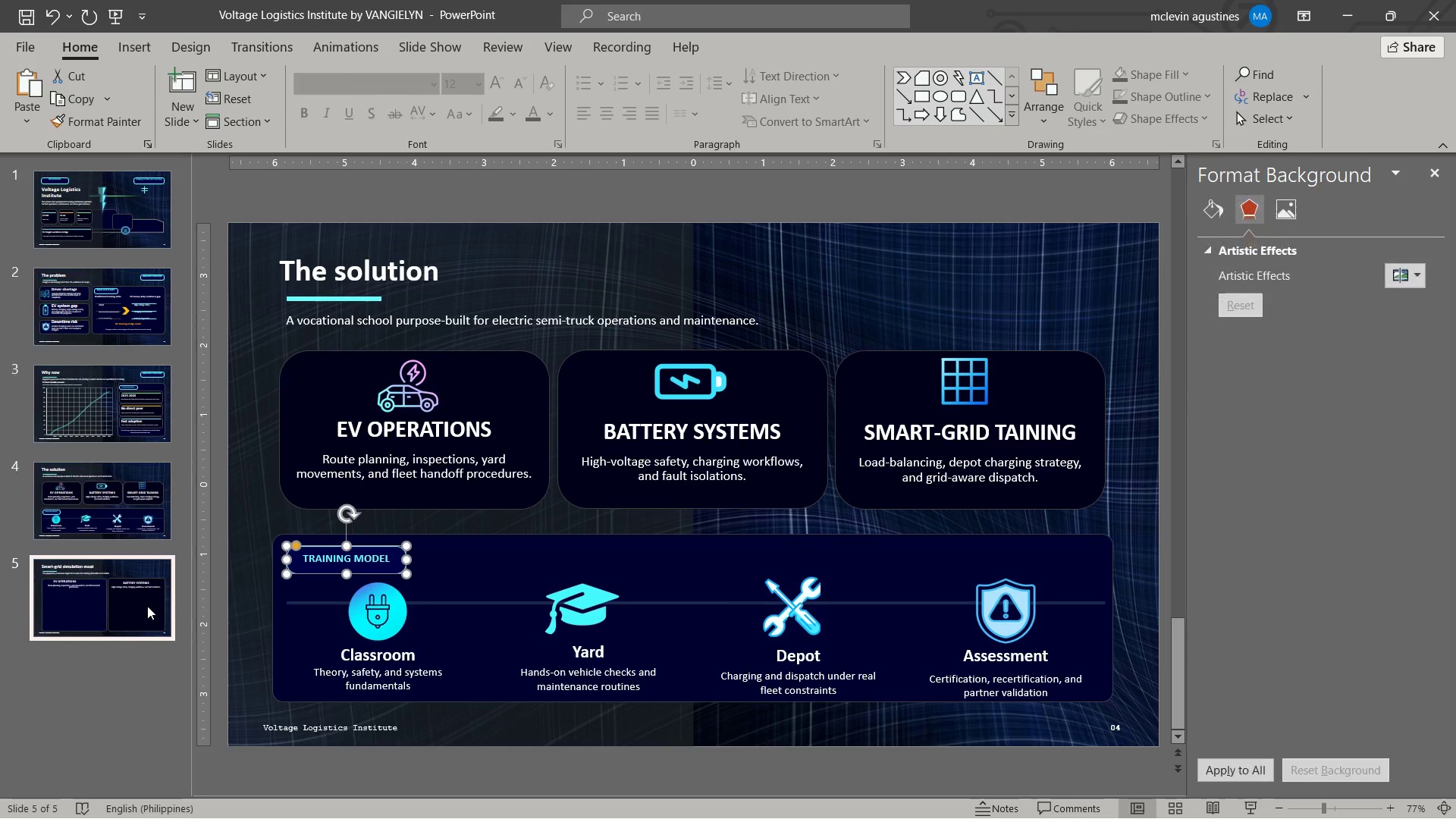 
key(Control+V)
 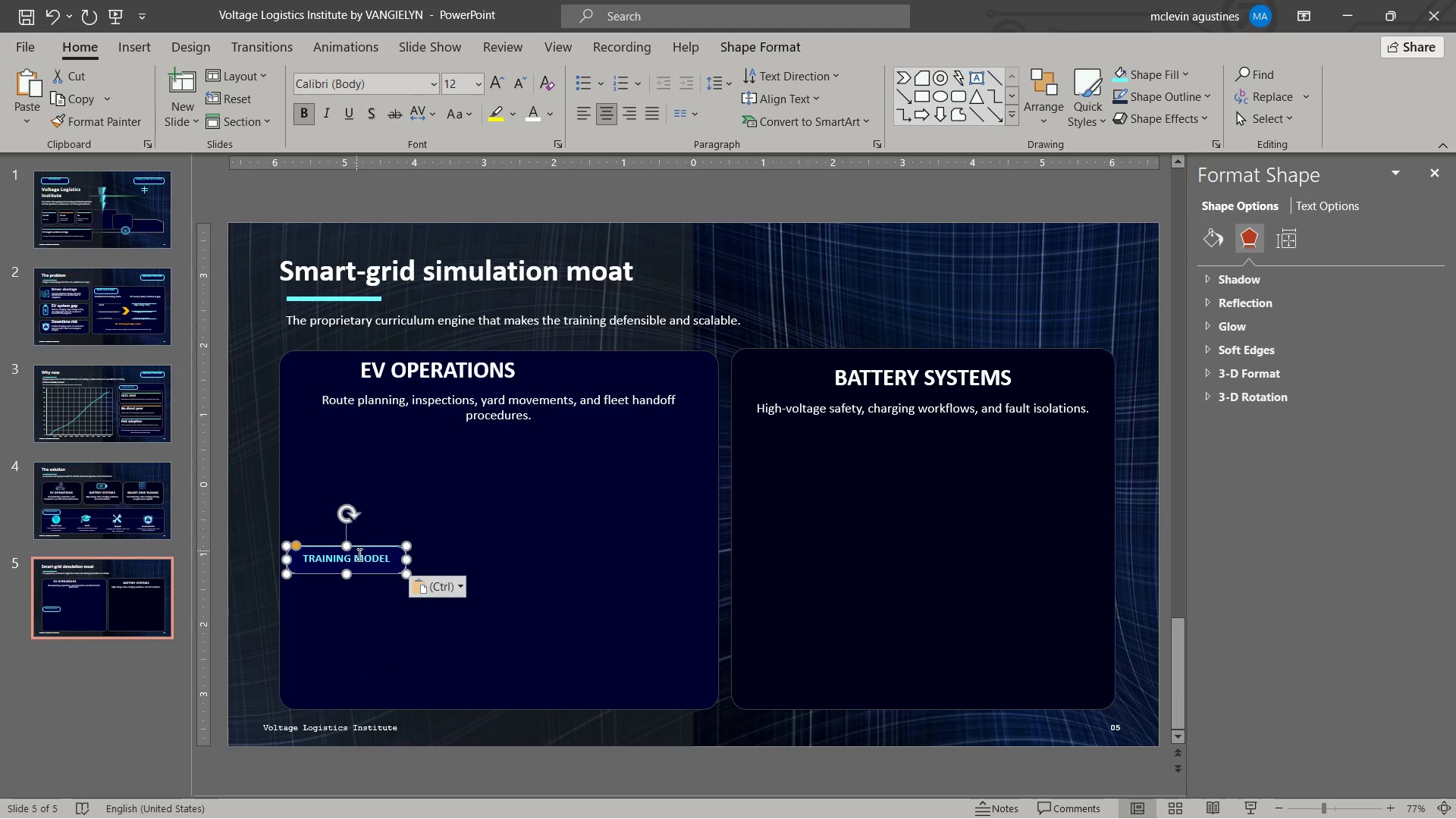 
left_click([419, 381])
 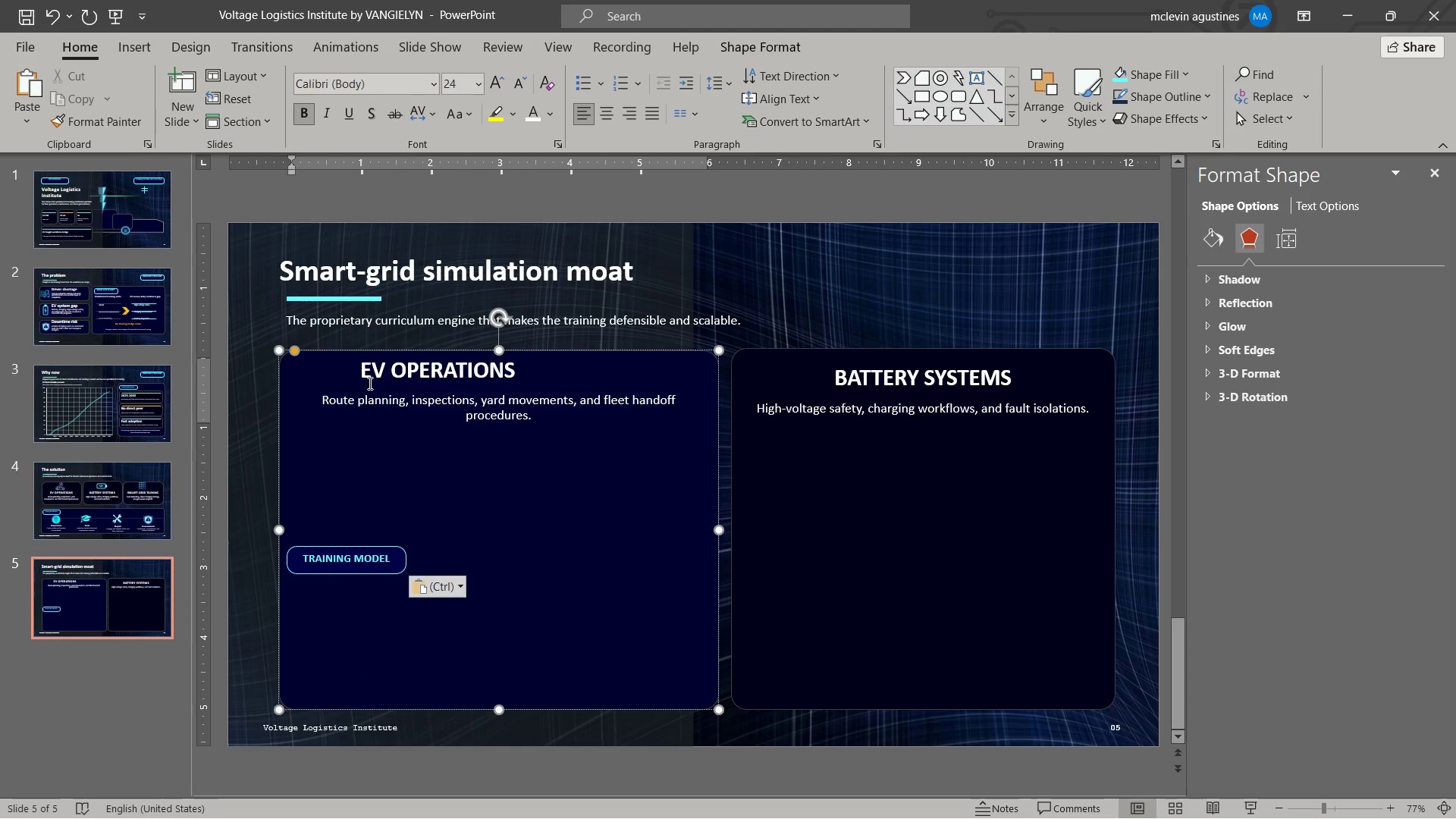 
left_click_drag(start_coordinate=[365, 373], to_coordinate=[674, 443])
 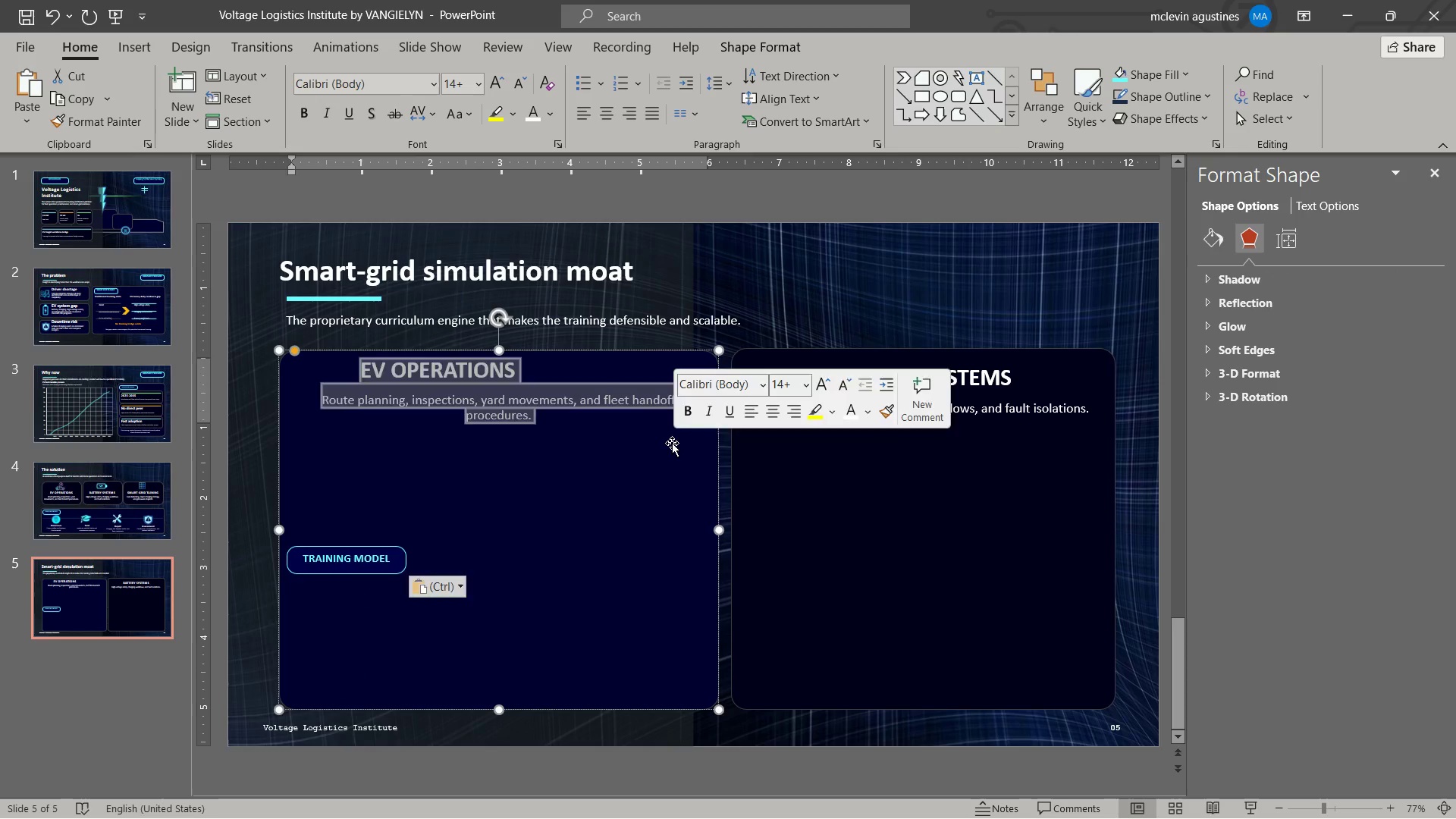 
key(Delete)
 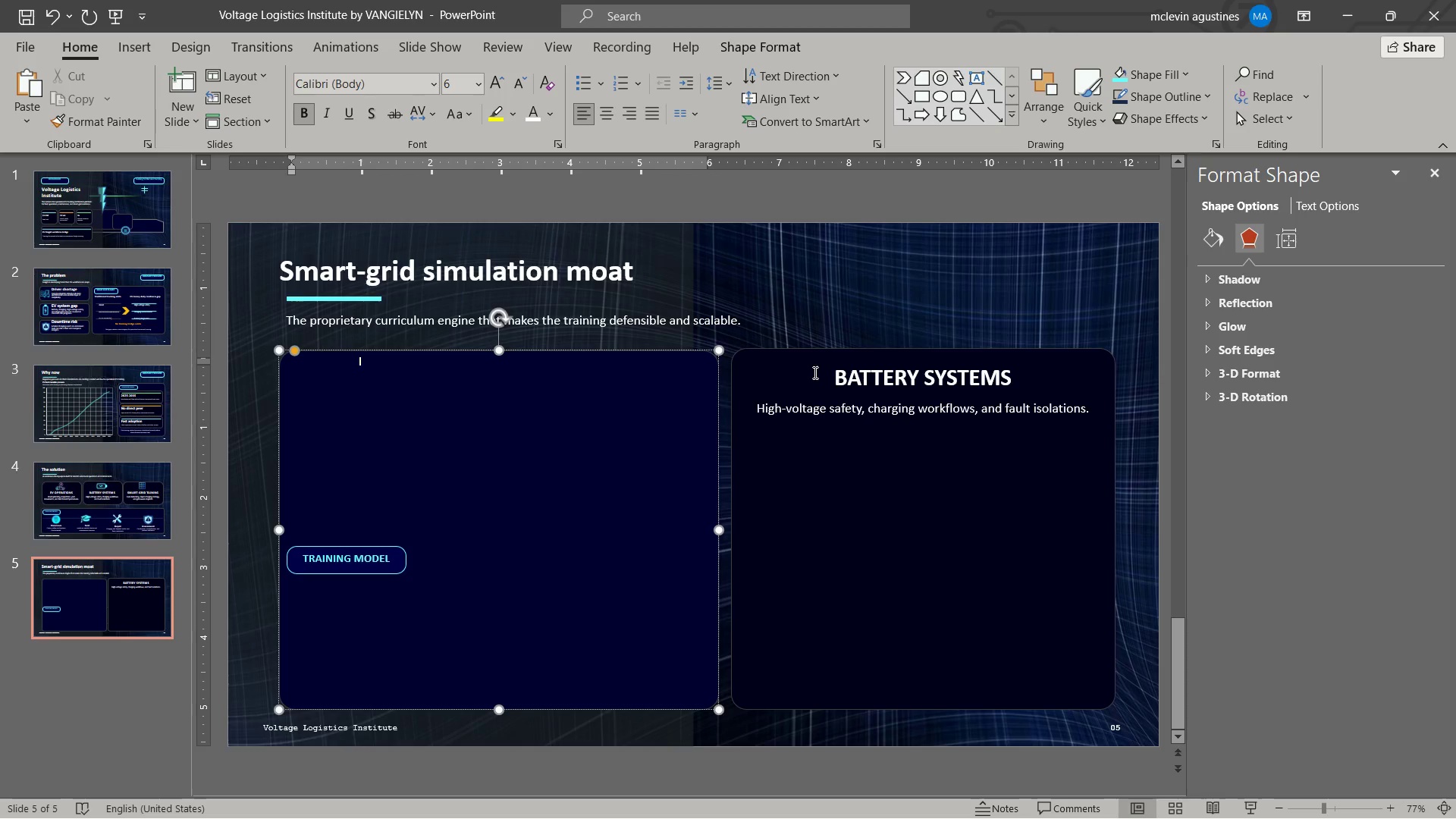 
left_click_drag(start_coordinate=[814, 371], to_coordinate=[1138, 453])
 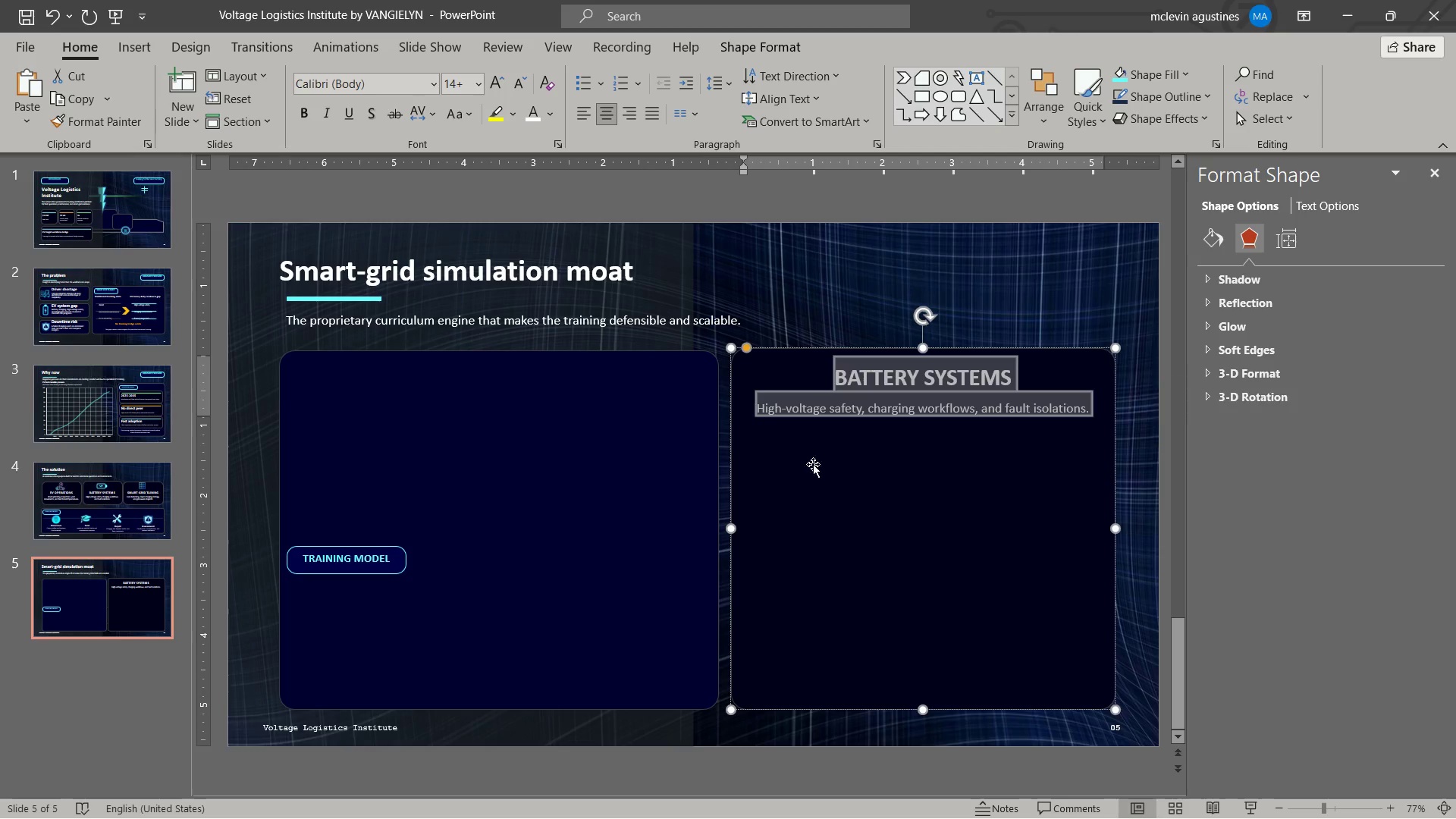 
key(Delete)
 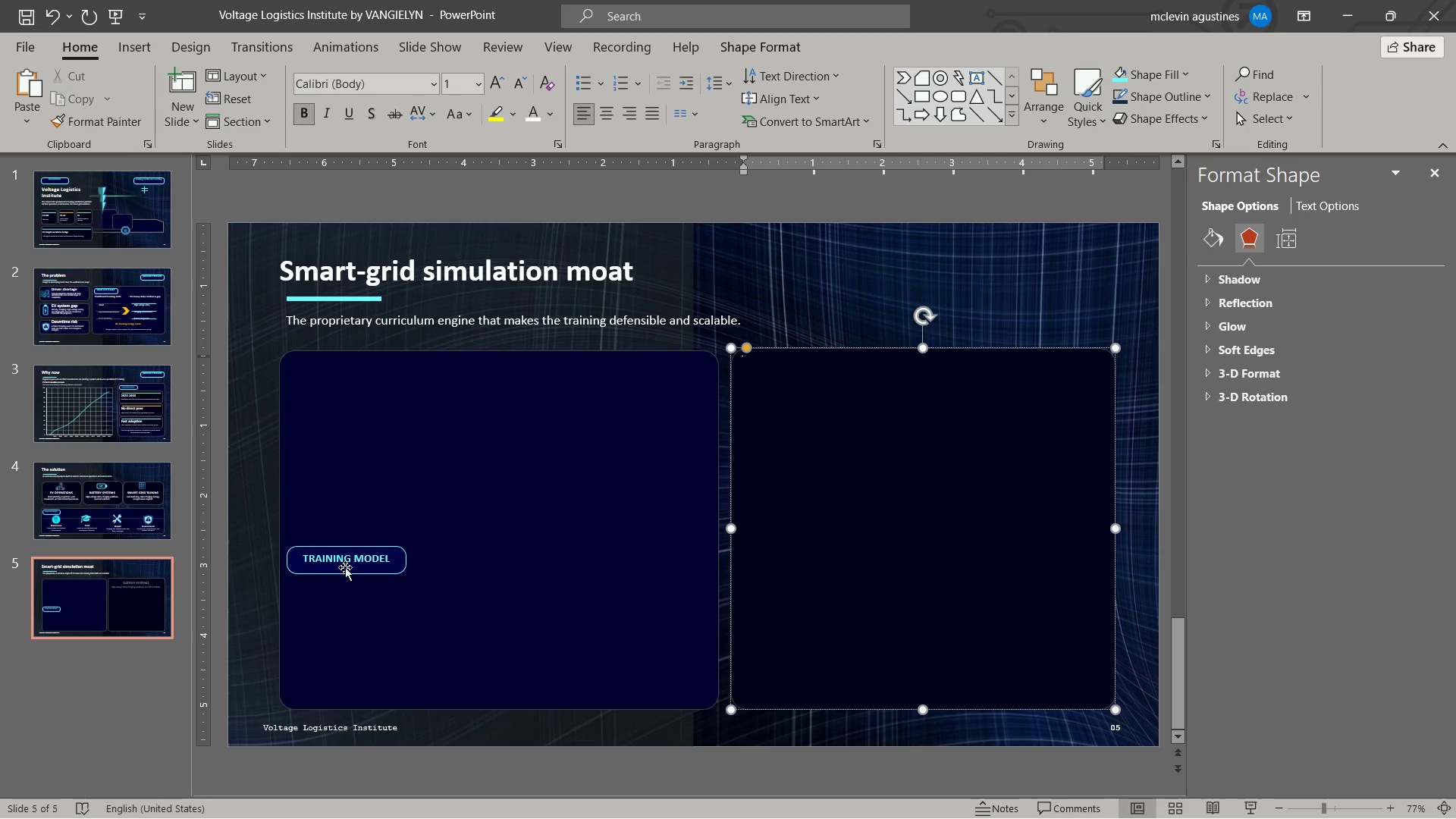 
left_click([347, 567])
 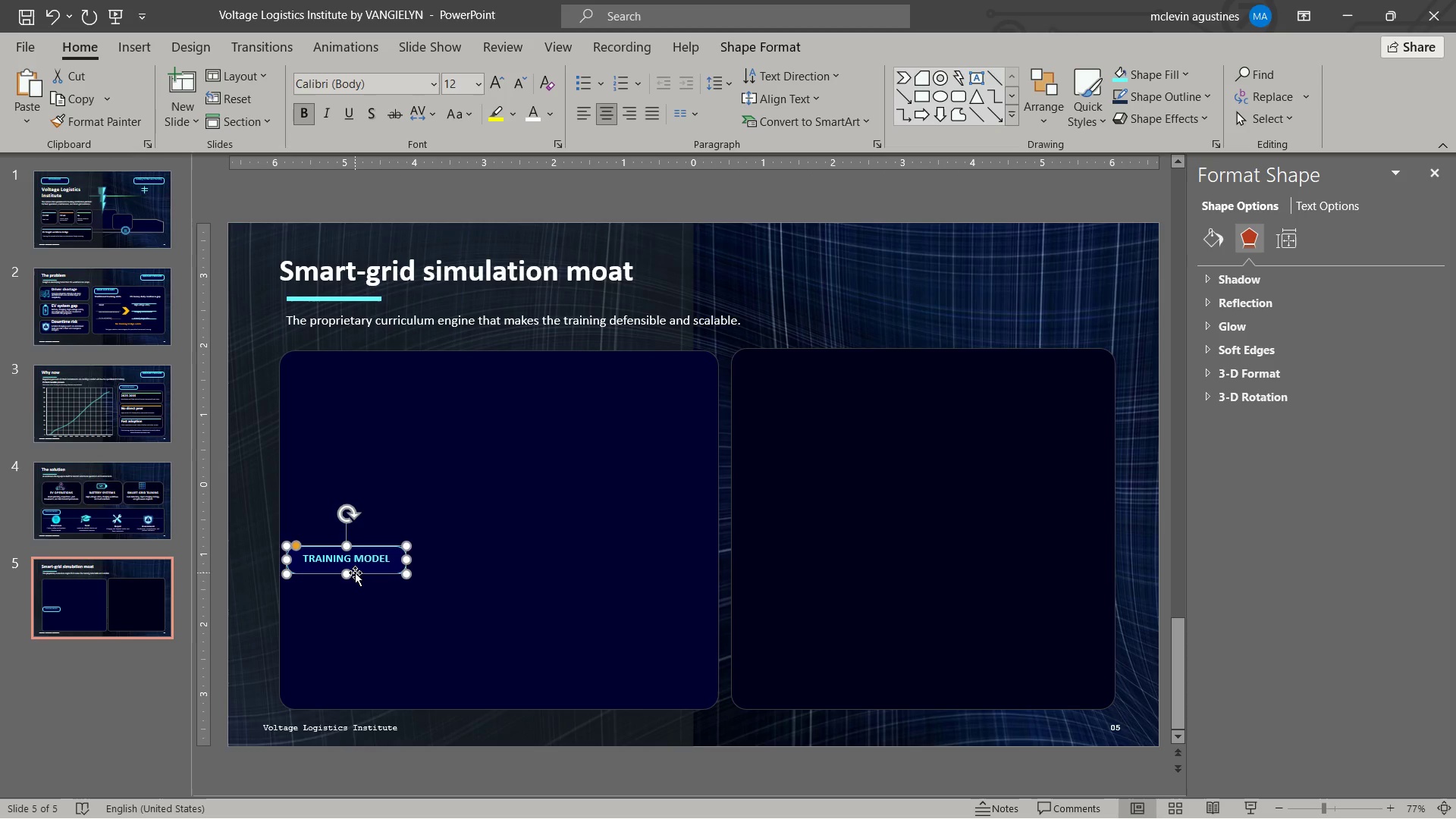 
left_click_drag(start_coordinate=[355, 573], to_coordinate=[362, 393])
 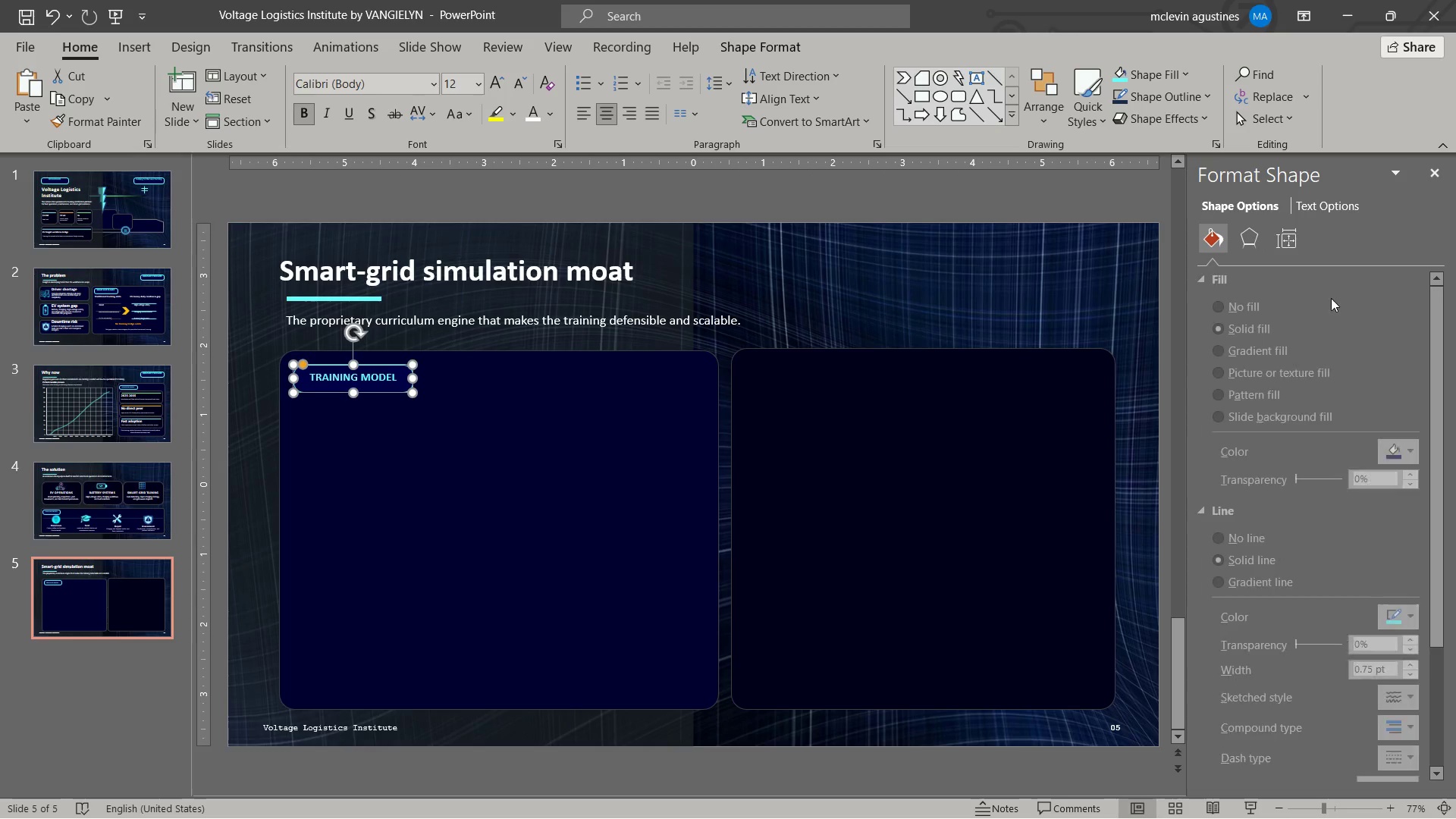 
left_click([1418, 460])
 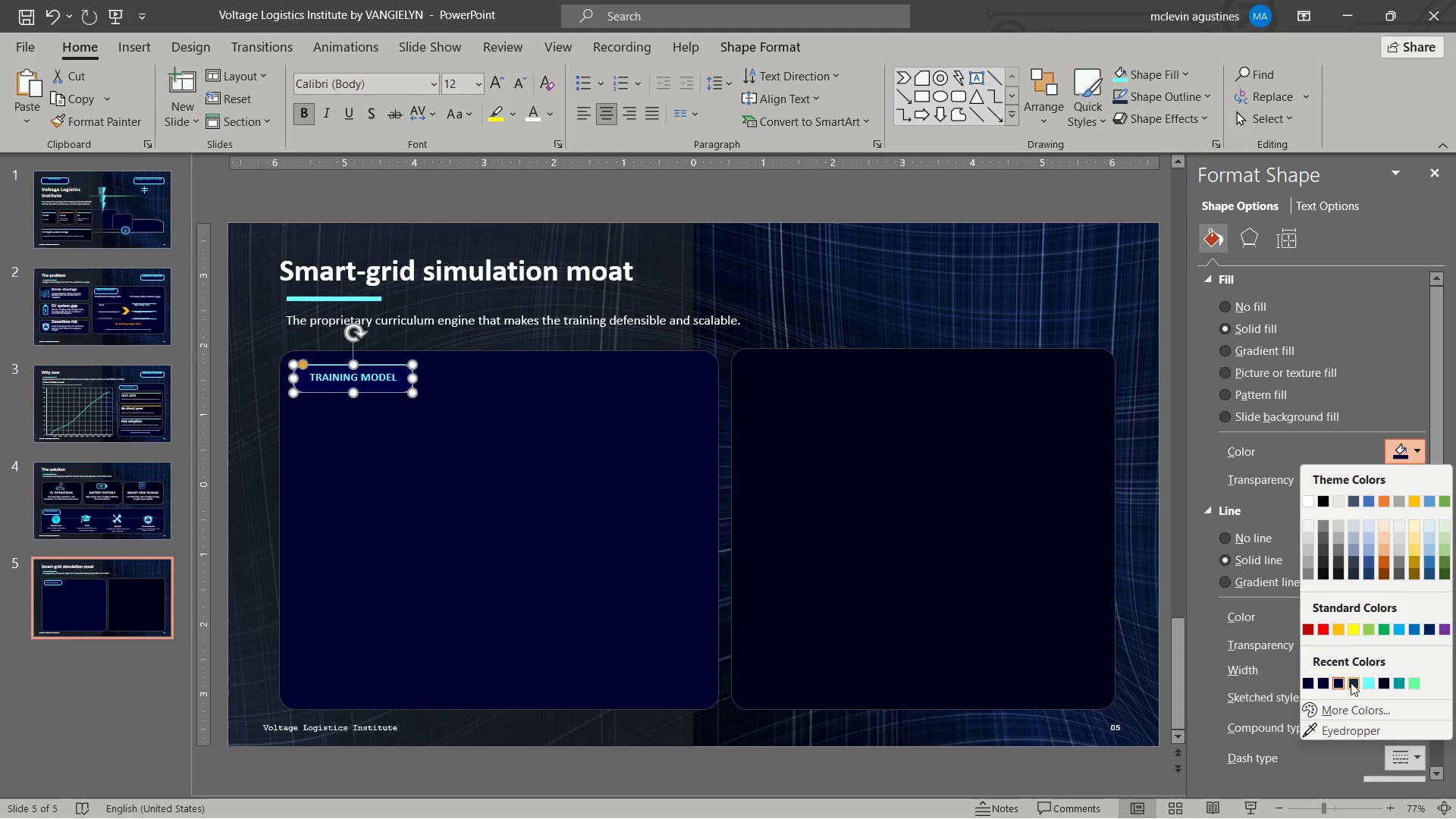 
left_click([1351, 684])
 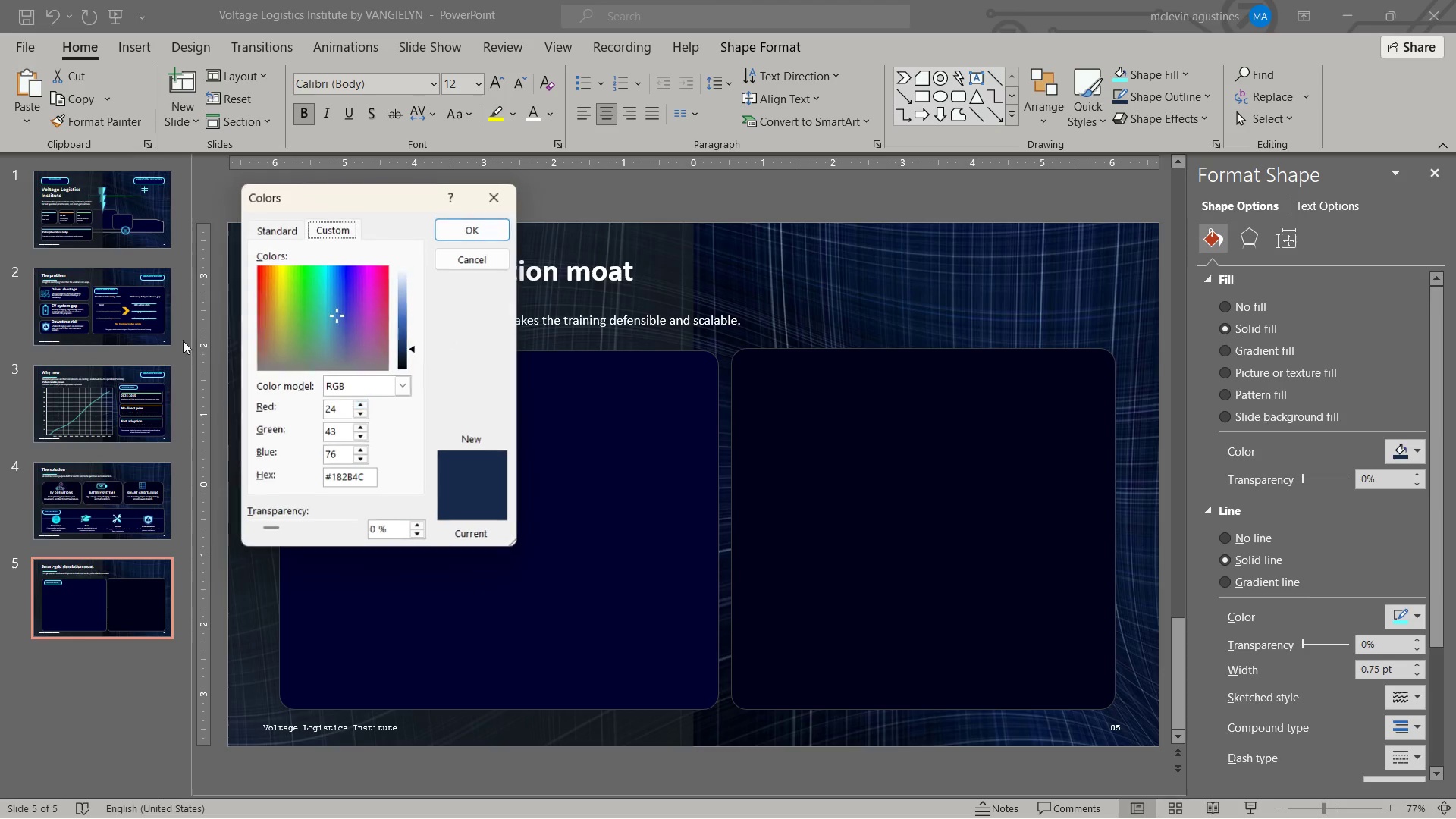 
wait(5.94)
 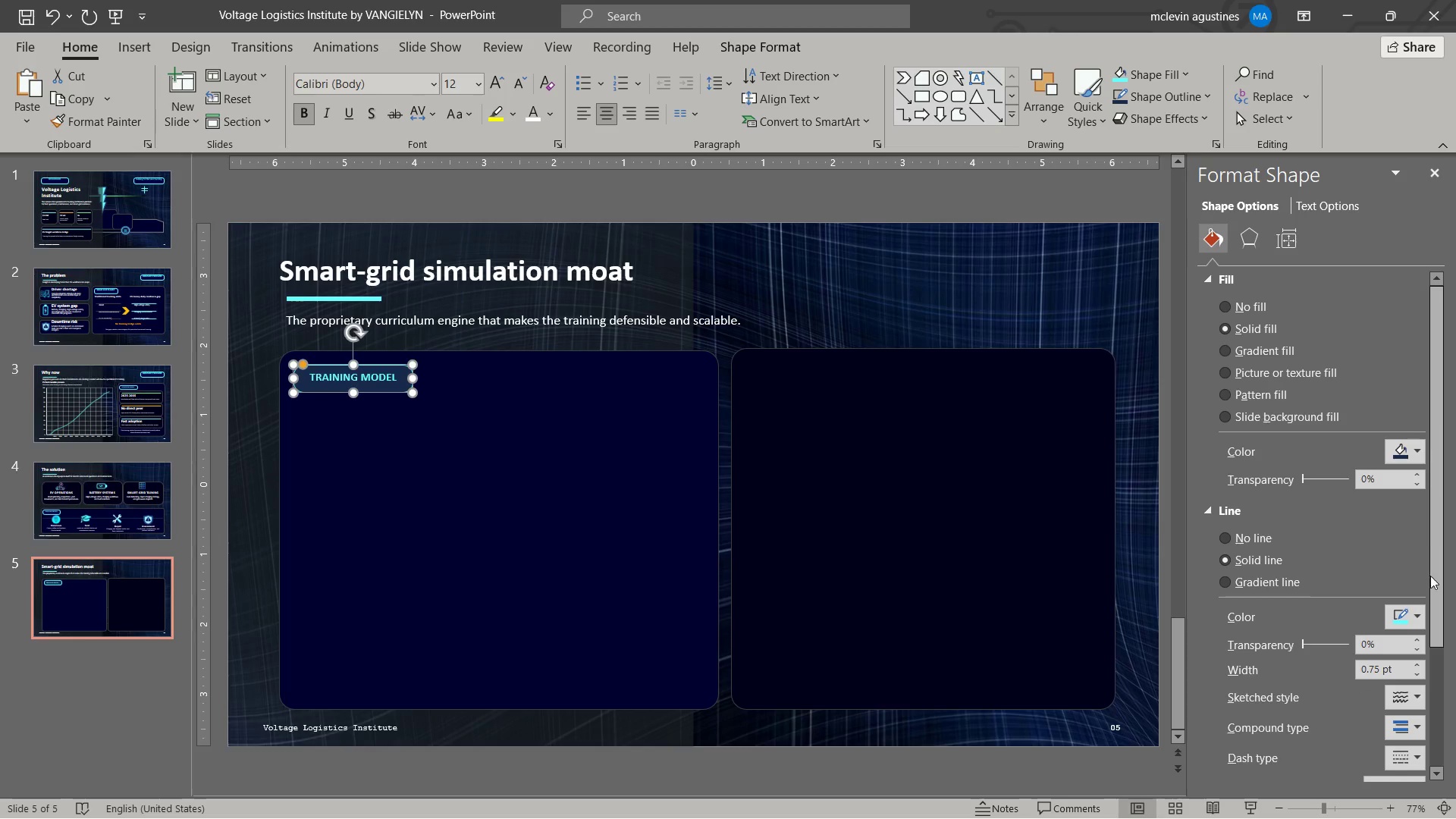 
left_click_drag(start_coordinate=[413, 348], to_coordinate=[415, 354])
 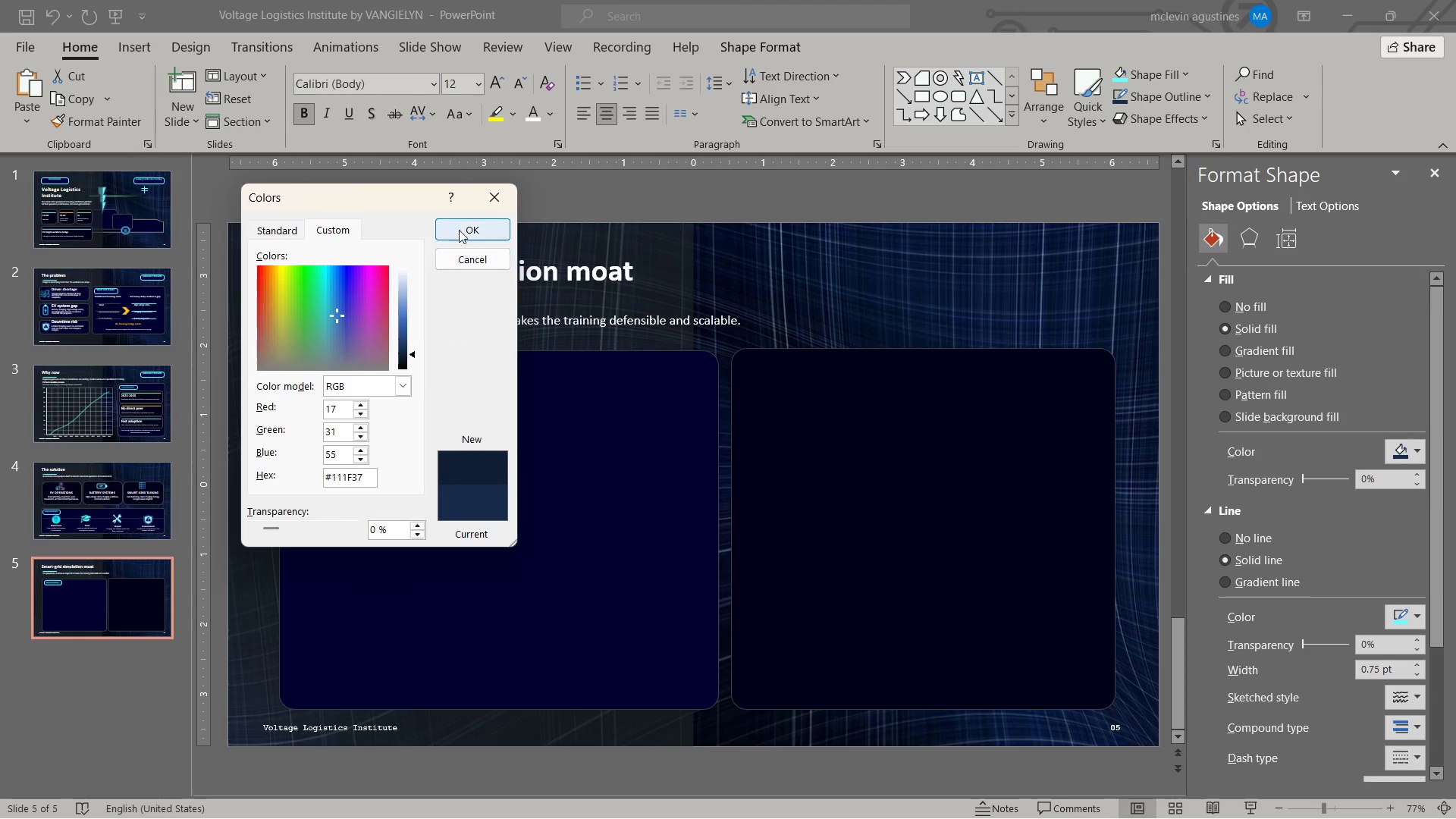 
left_click([458, 225])
 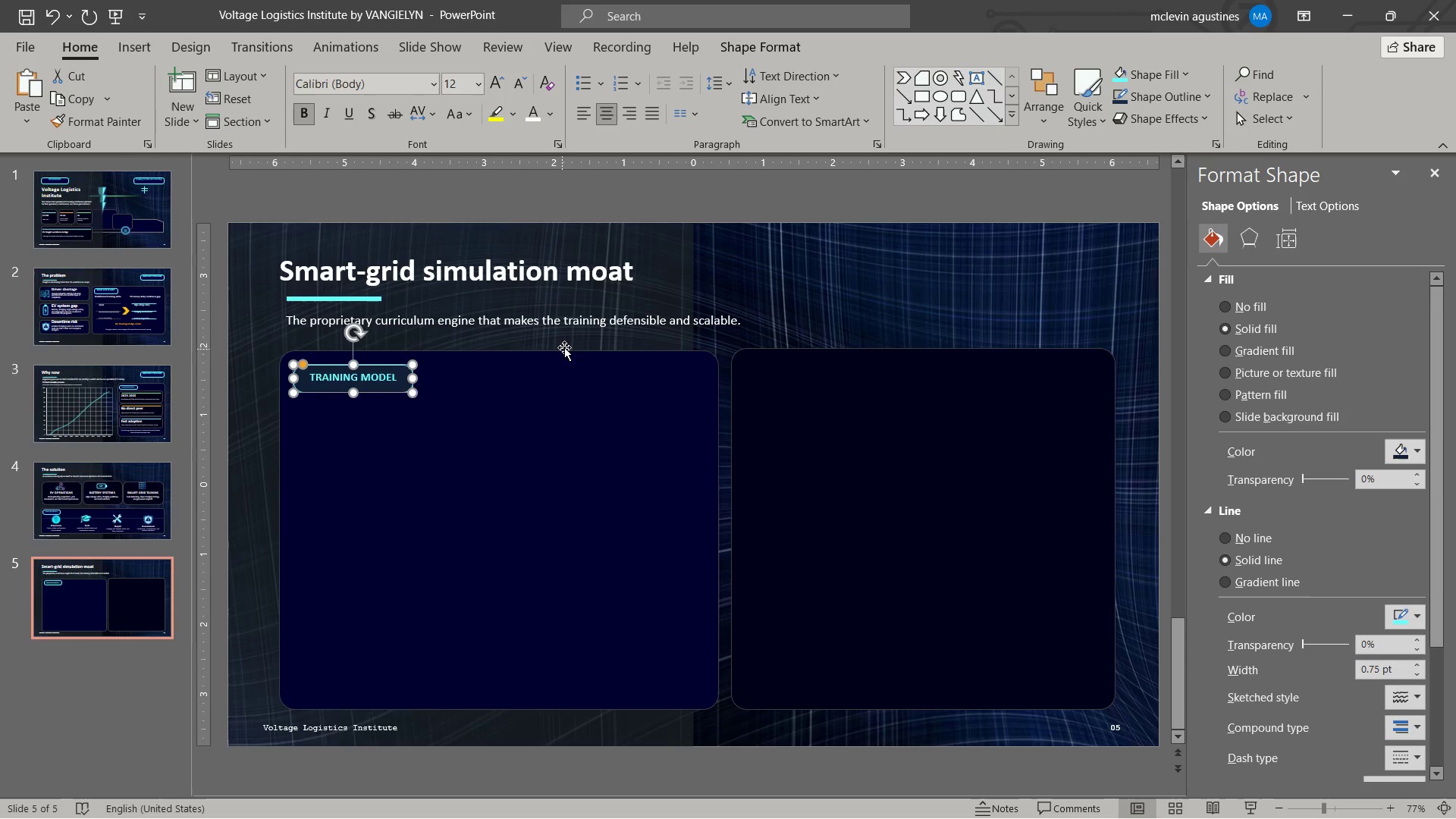 
left_click([567, 336])
 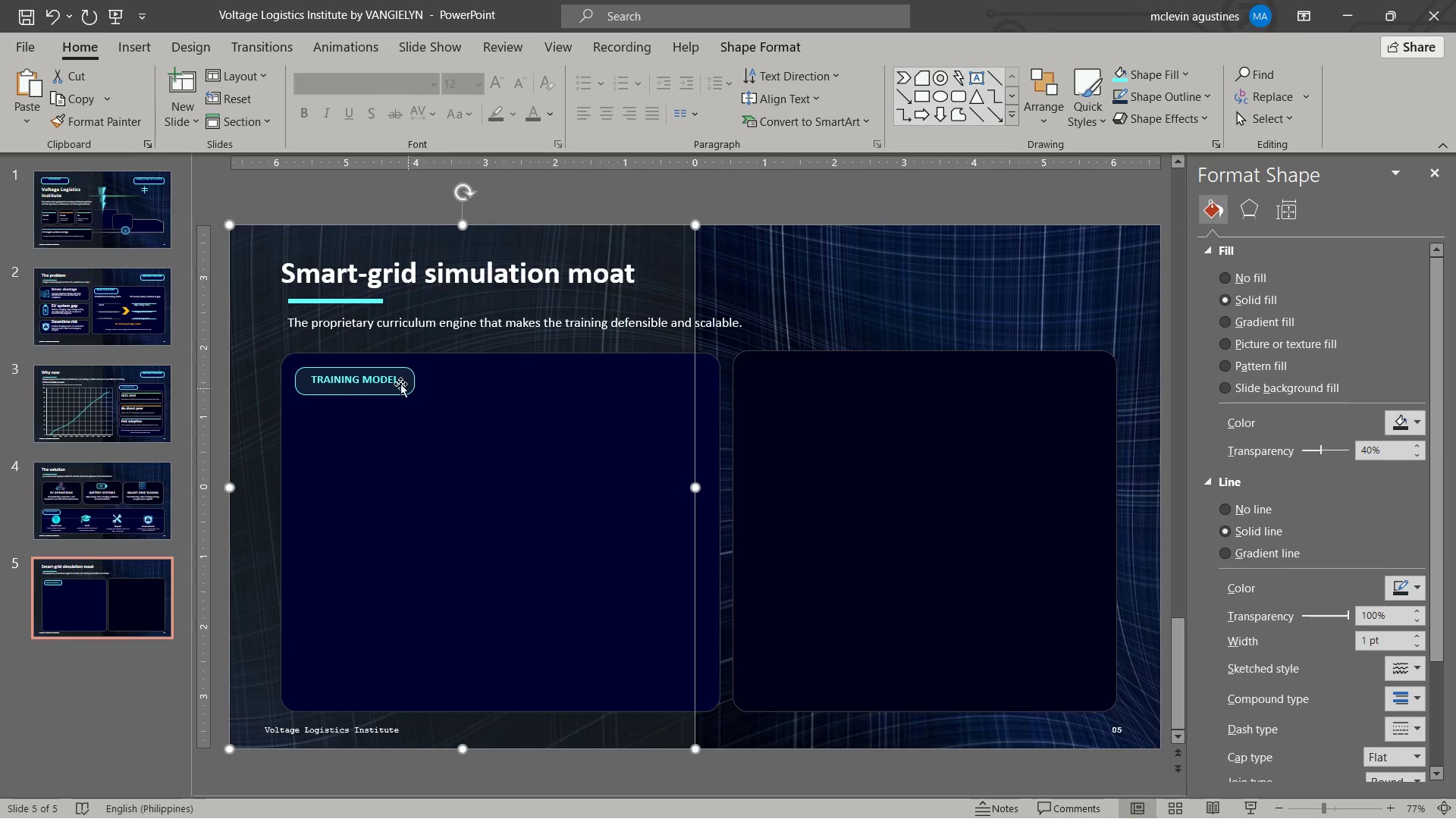 
left_click([393, 382])
 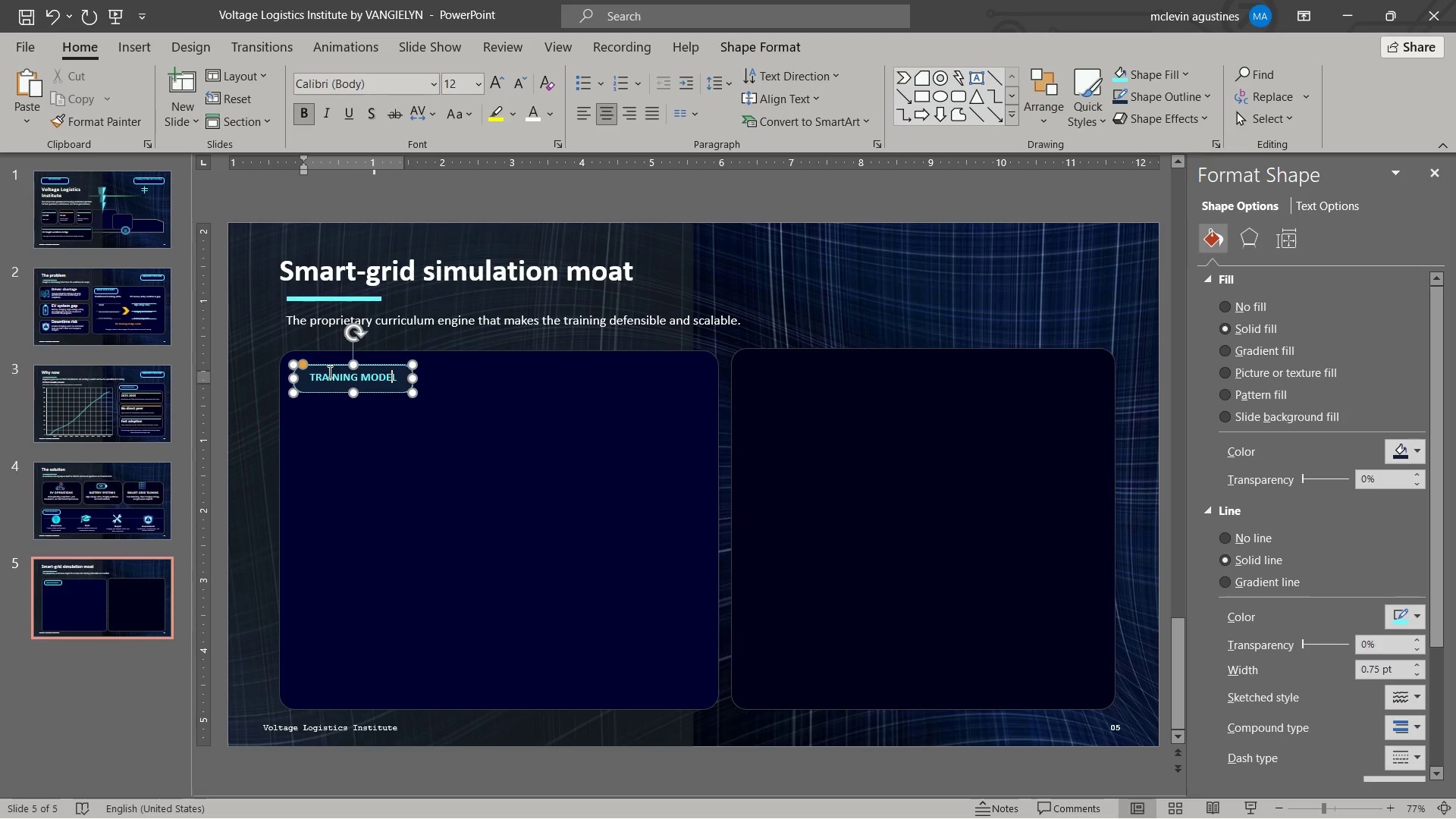 
left_click_drag(start_coordinate=[328, 372], to_coordinate=[411, 384])
 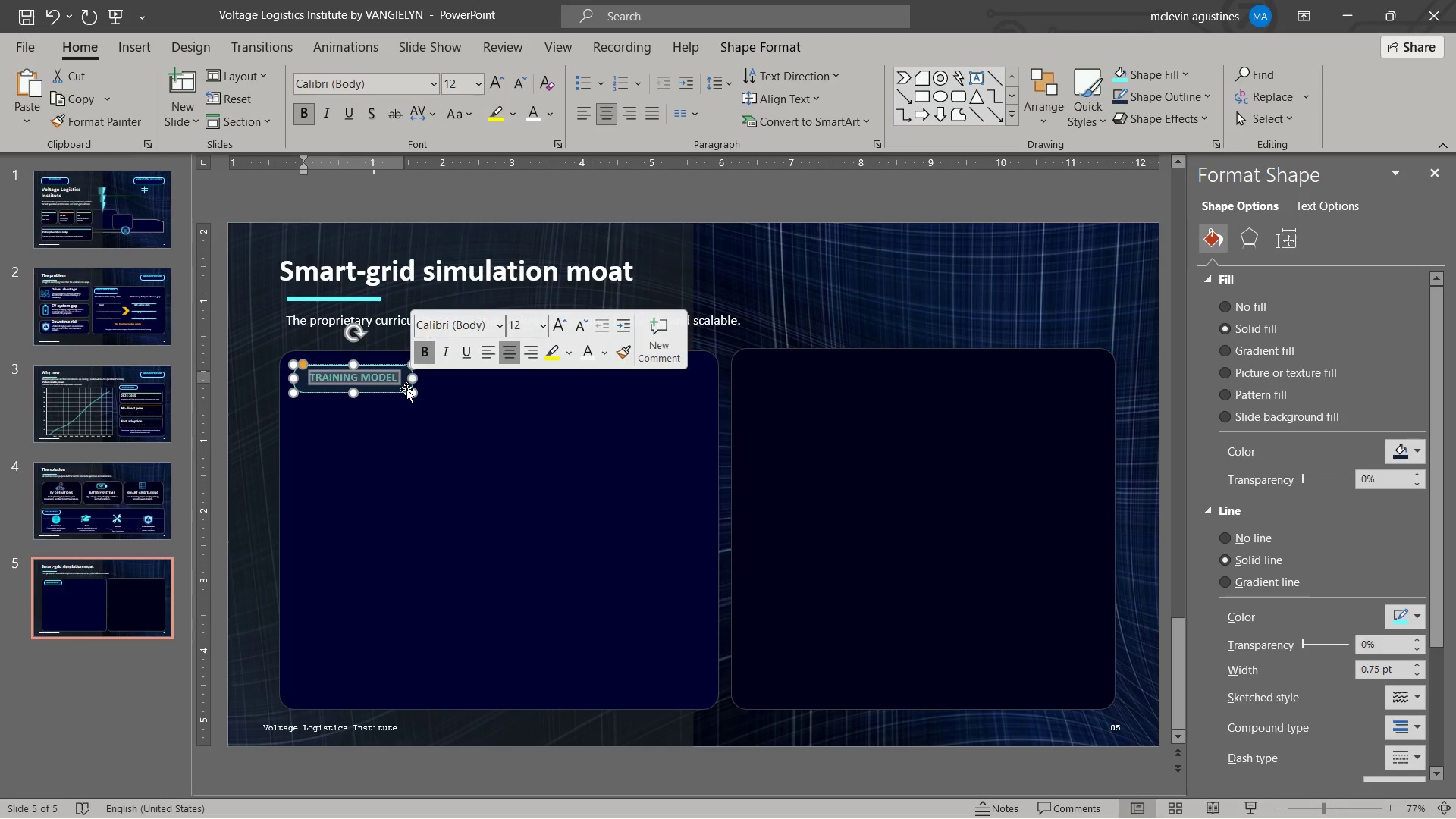 
type(SIMULATION ENGINE)
key(Escape)
 